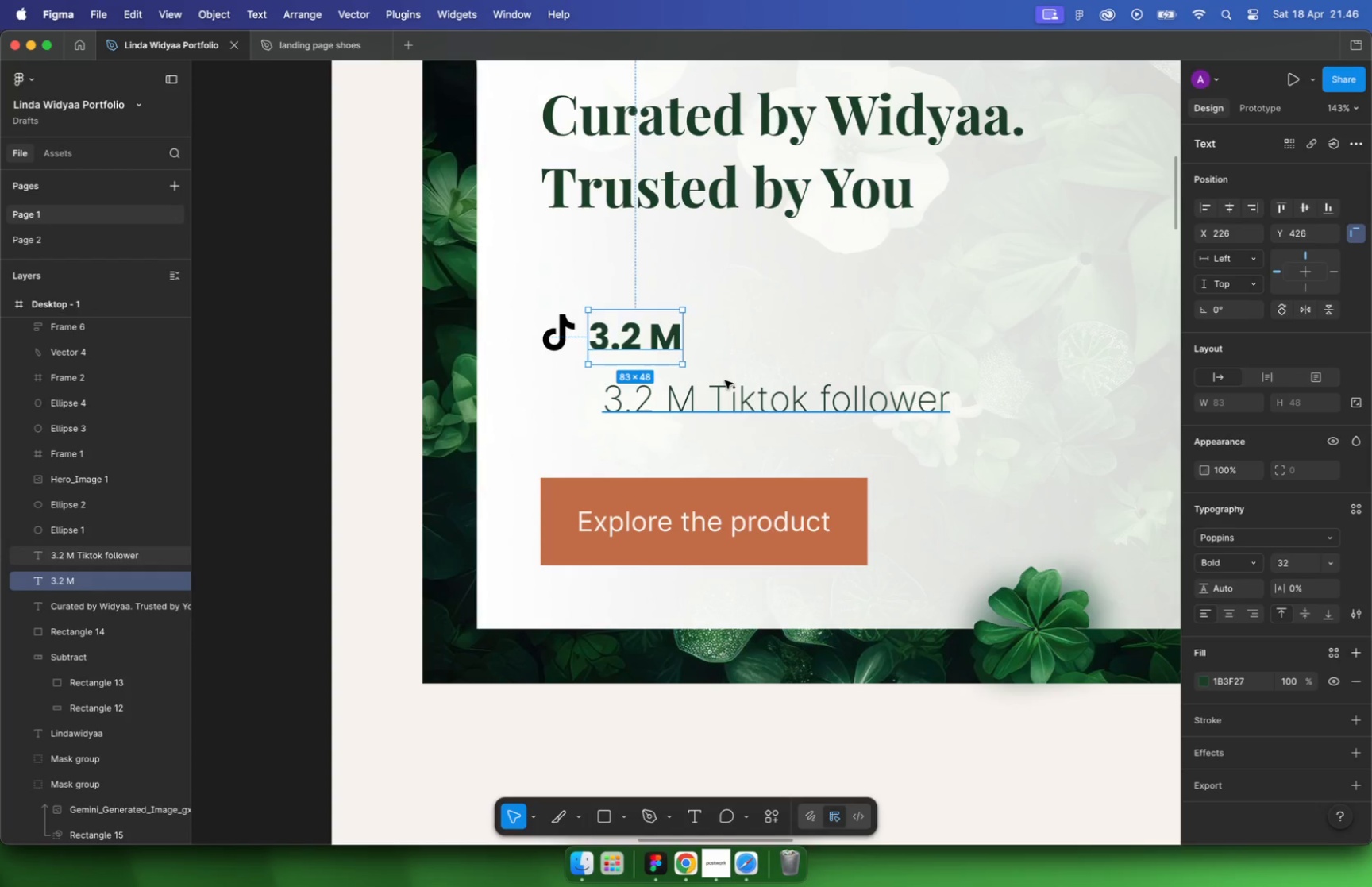 
key(Backspace)
 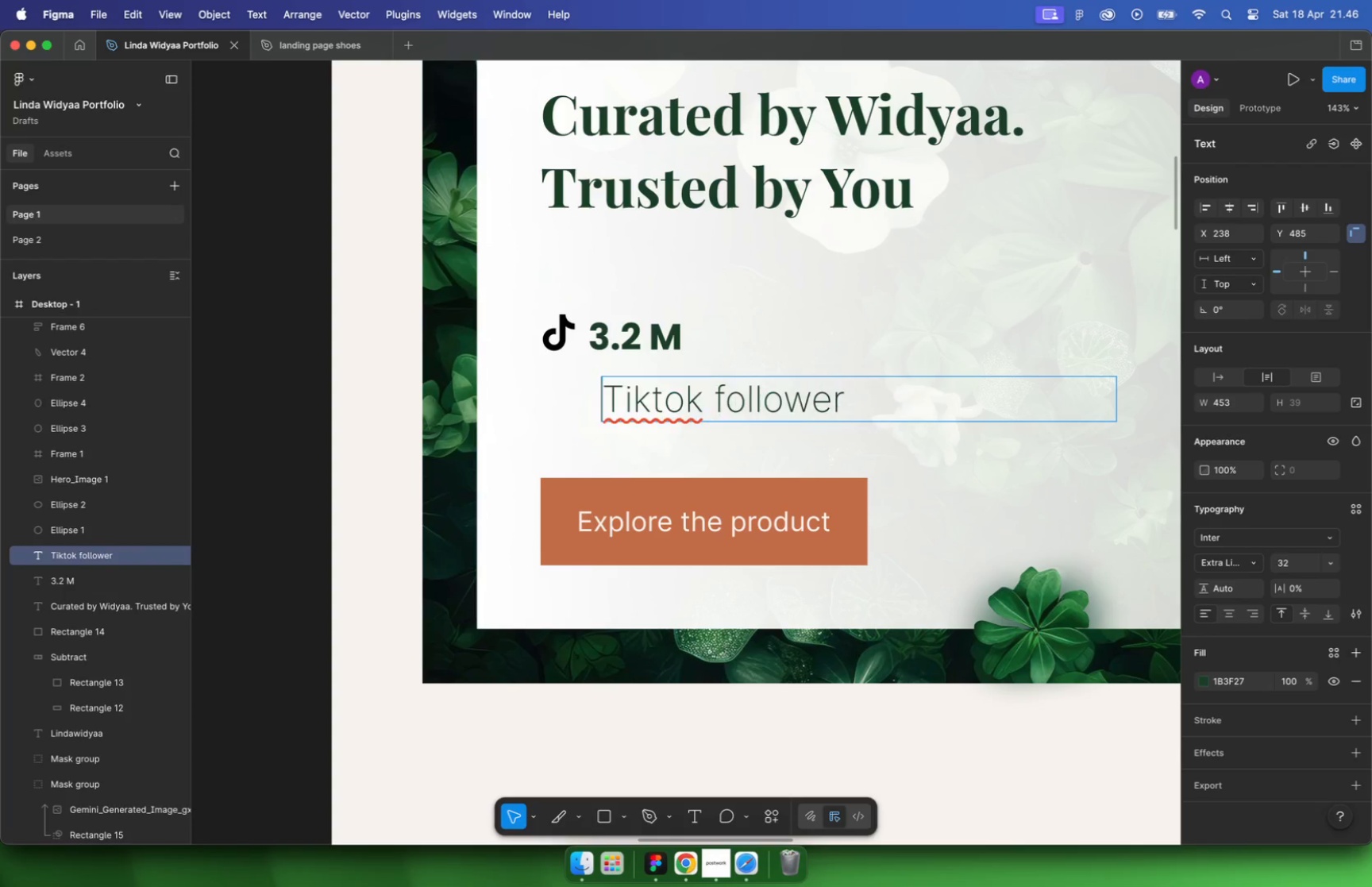 
key(Escape)
 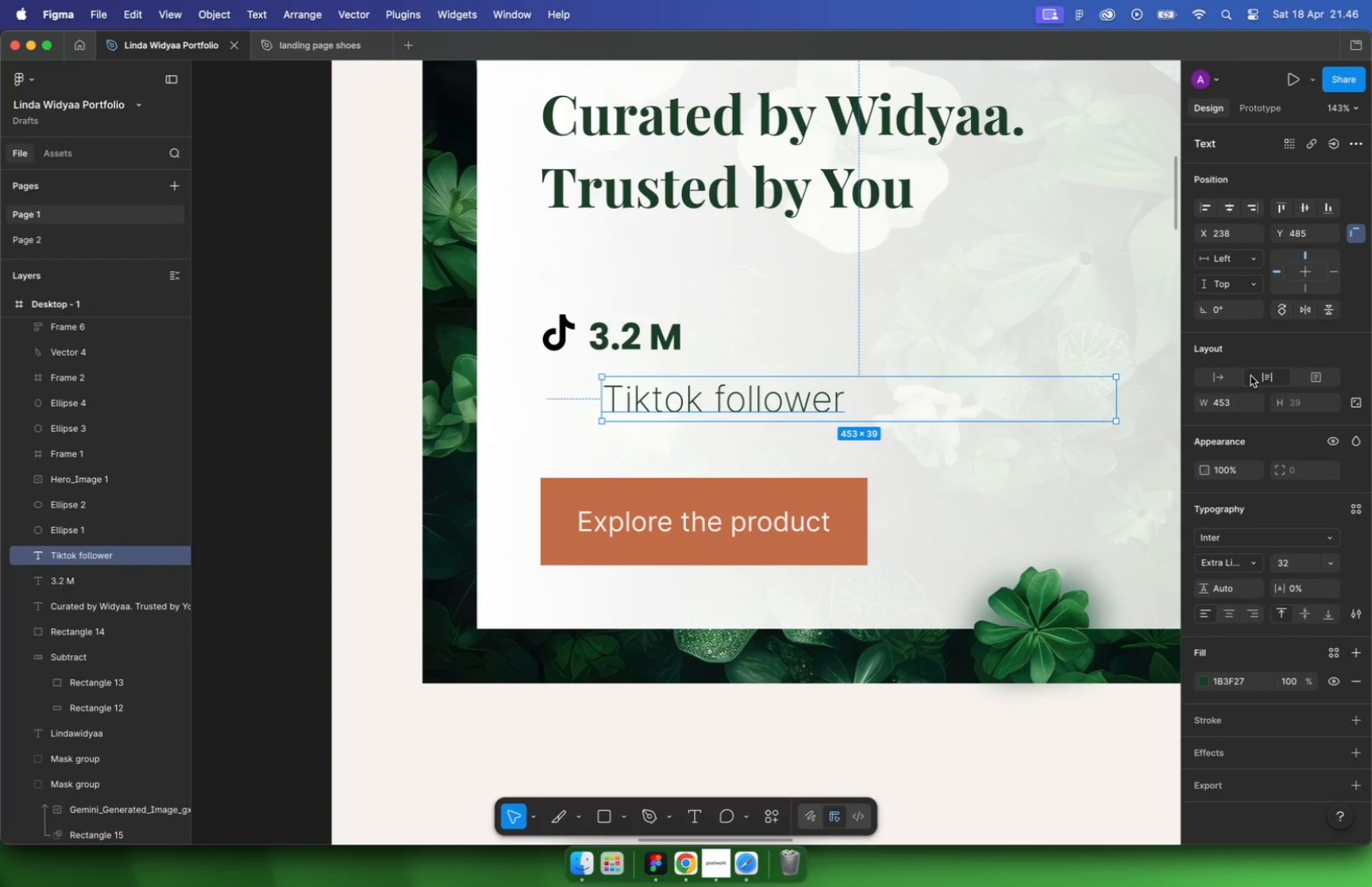 
left_click([1214, 373])
 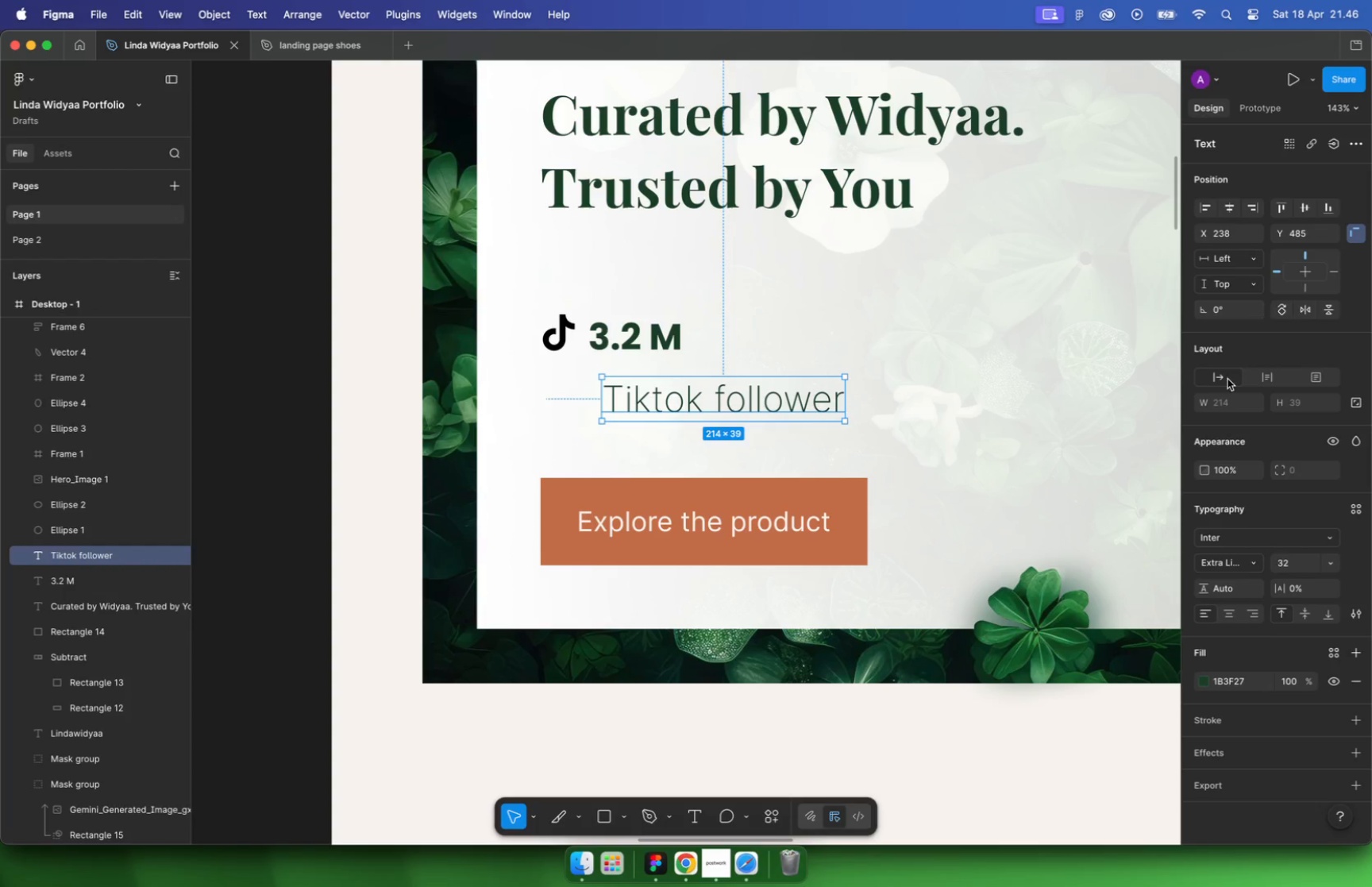 
type(18)
 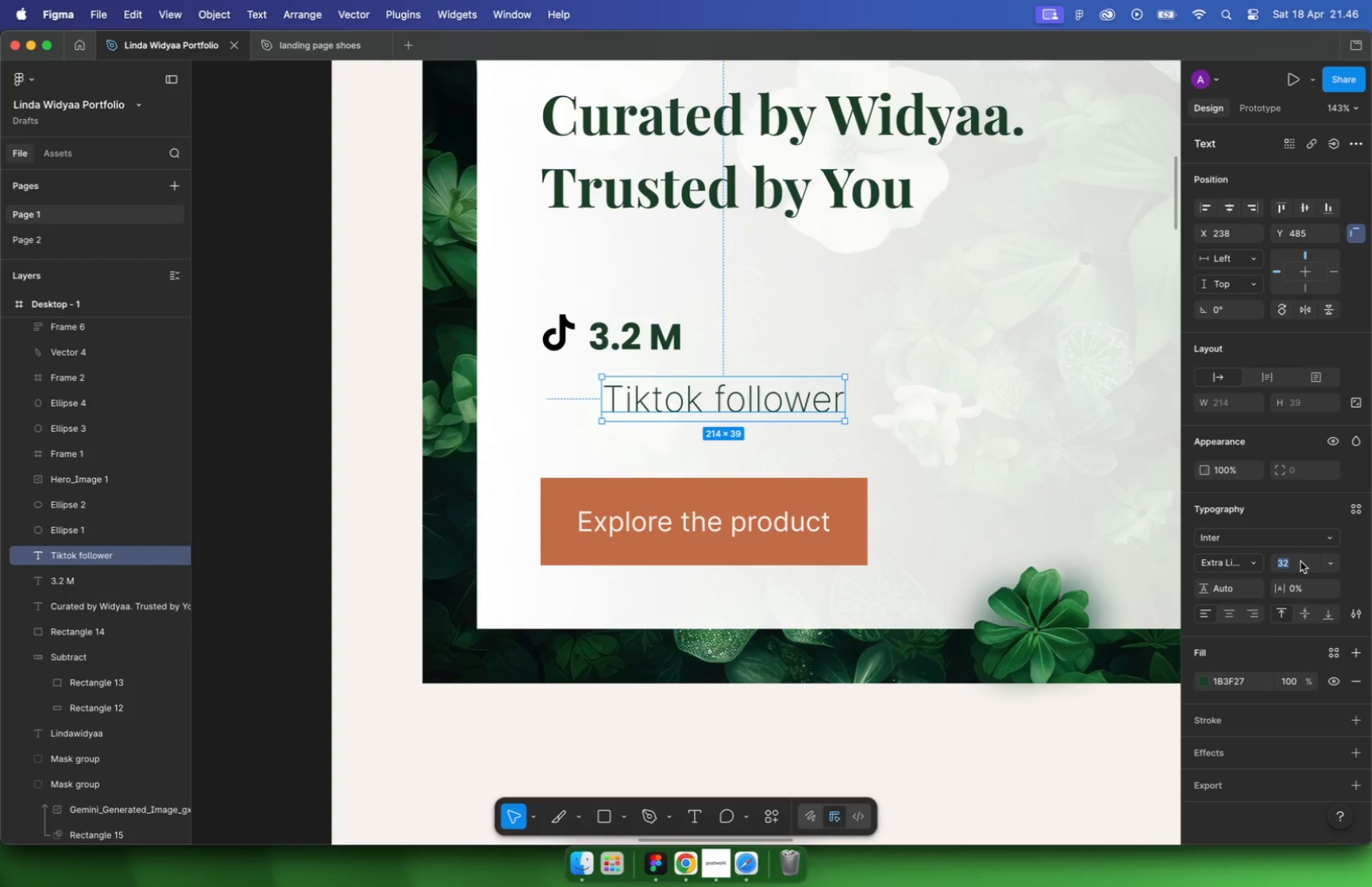 
key(Enter)
 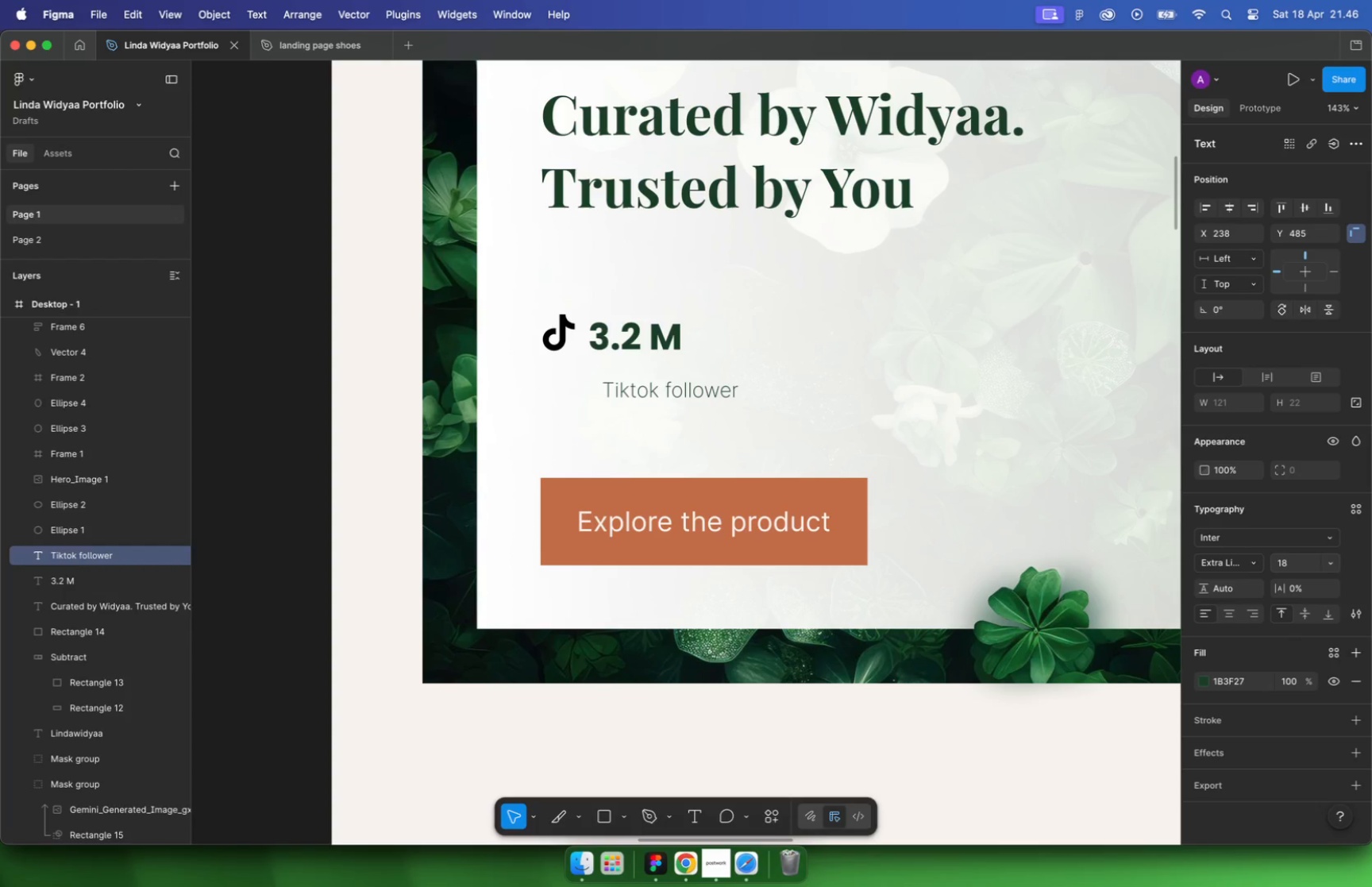 
hold_key(key=CommandLeft, duration=0.57)
scroll: coordinate [698, 346], scroll_direction: up, amount: 10.0
 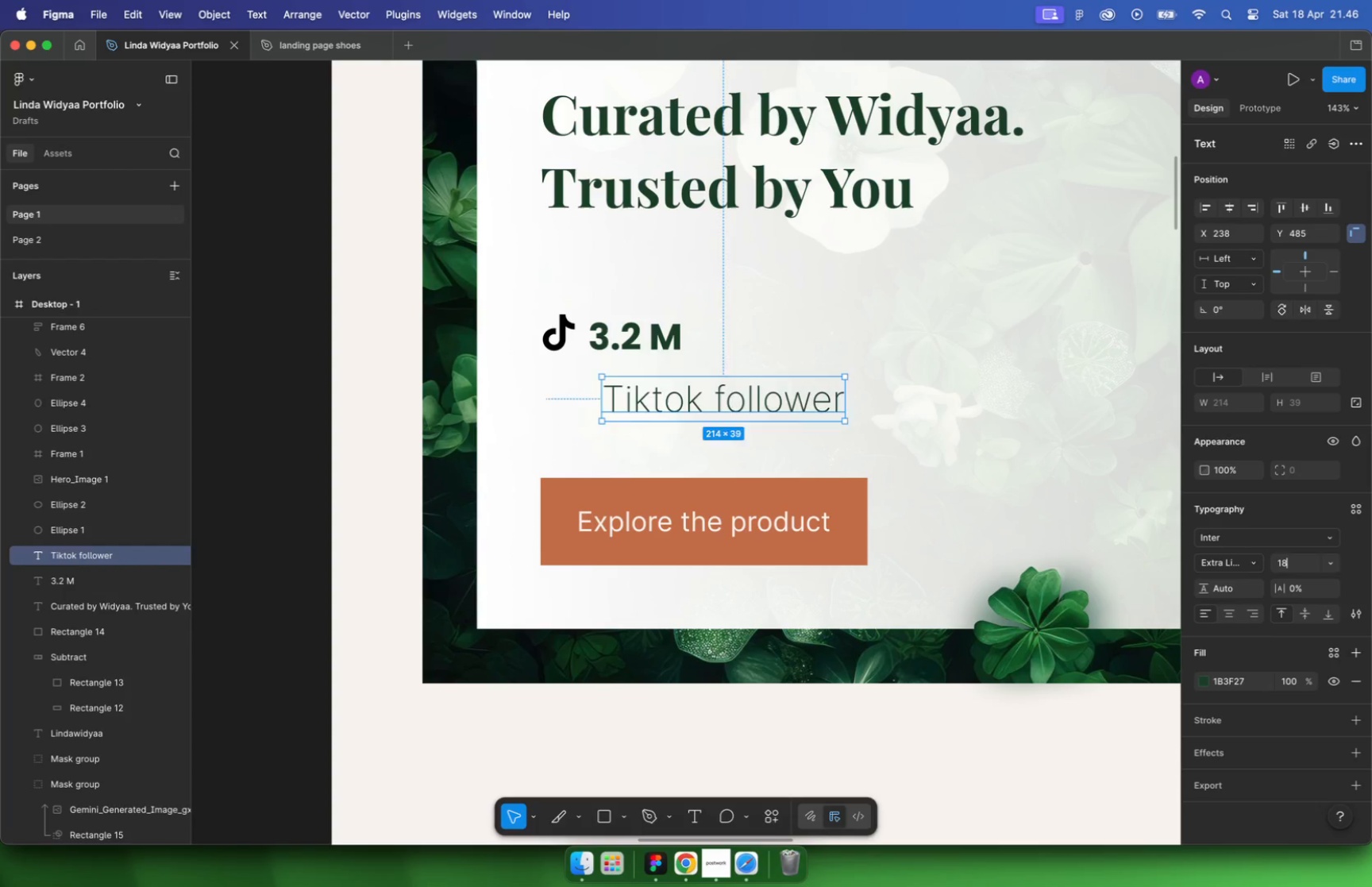 
left_click_drag(start_coordinate=[587, 442], to_coordinate=[560, 396])
 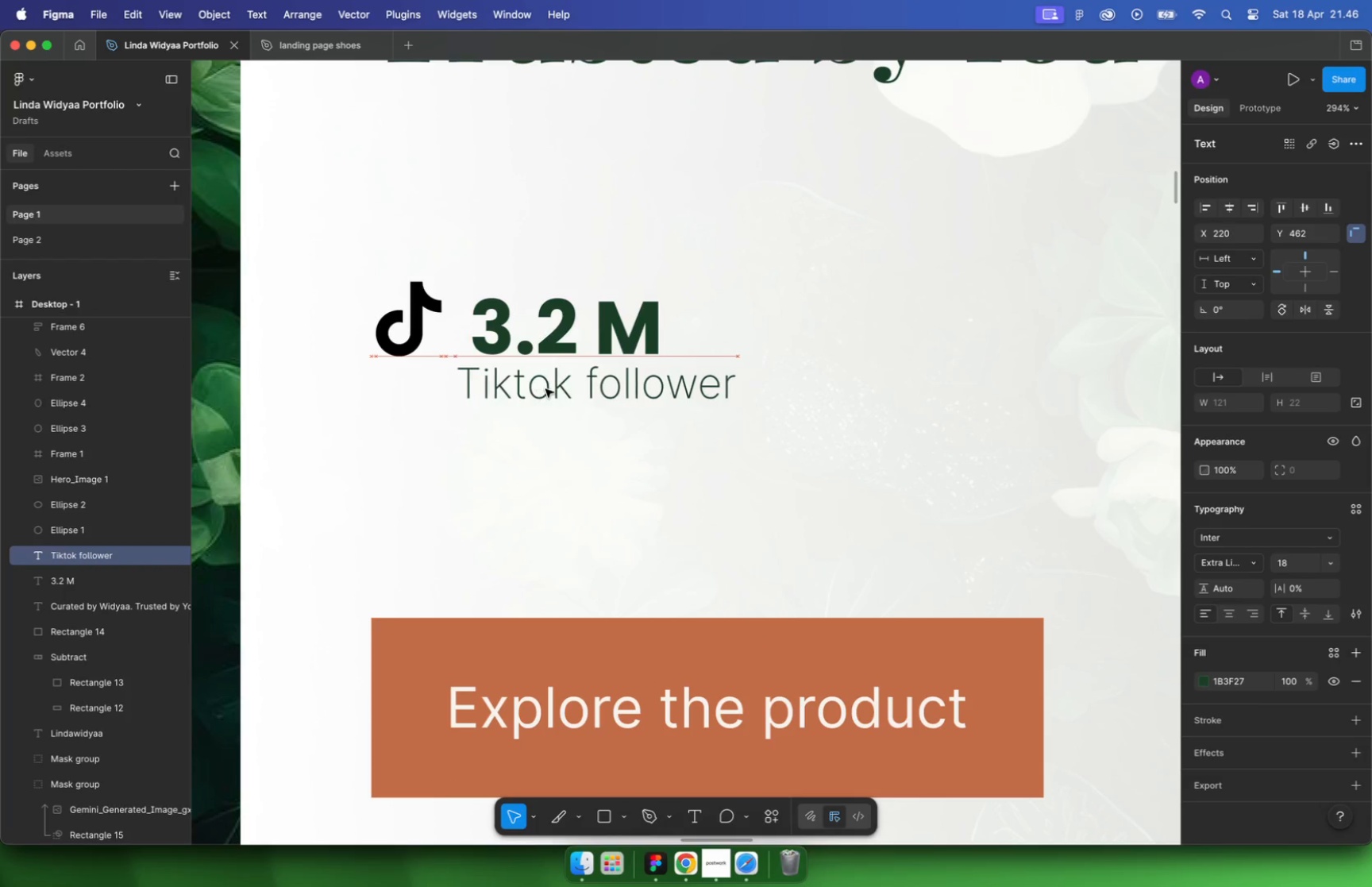 
hold_key(key=CommandLeft, duration=0.6)
 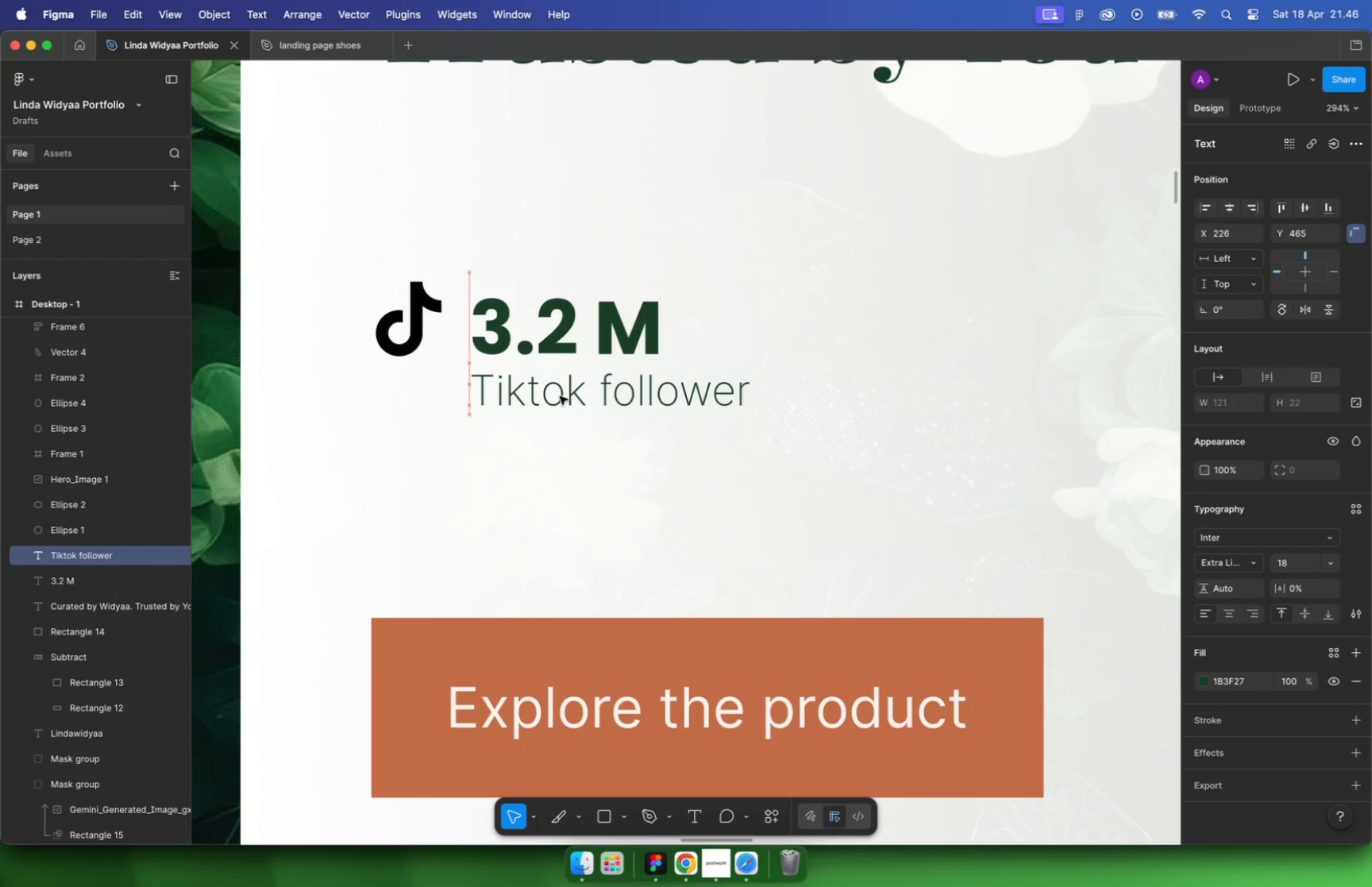 
left_click([595, 346])
 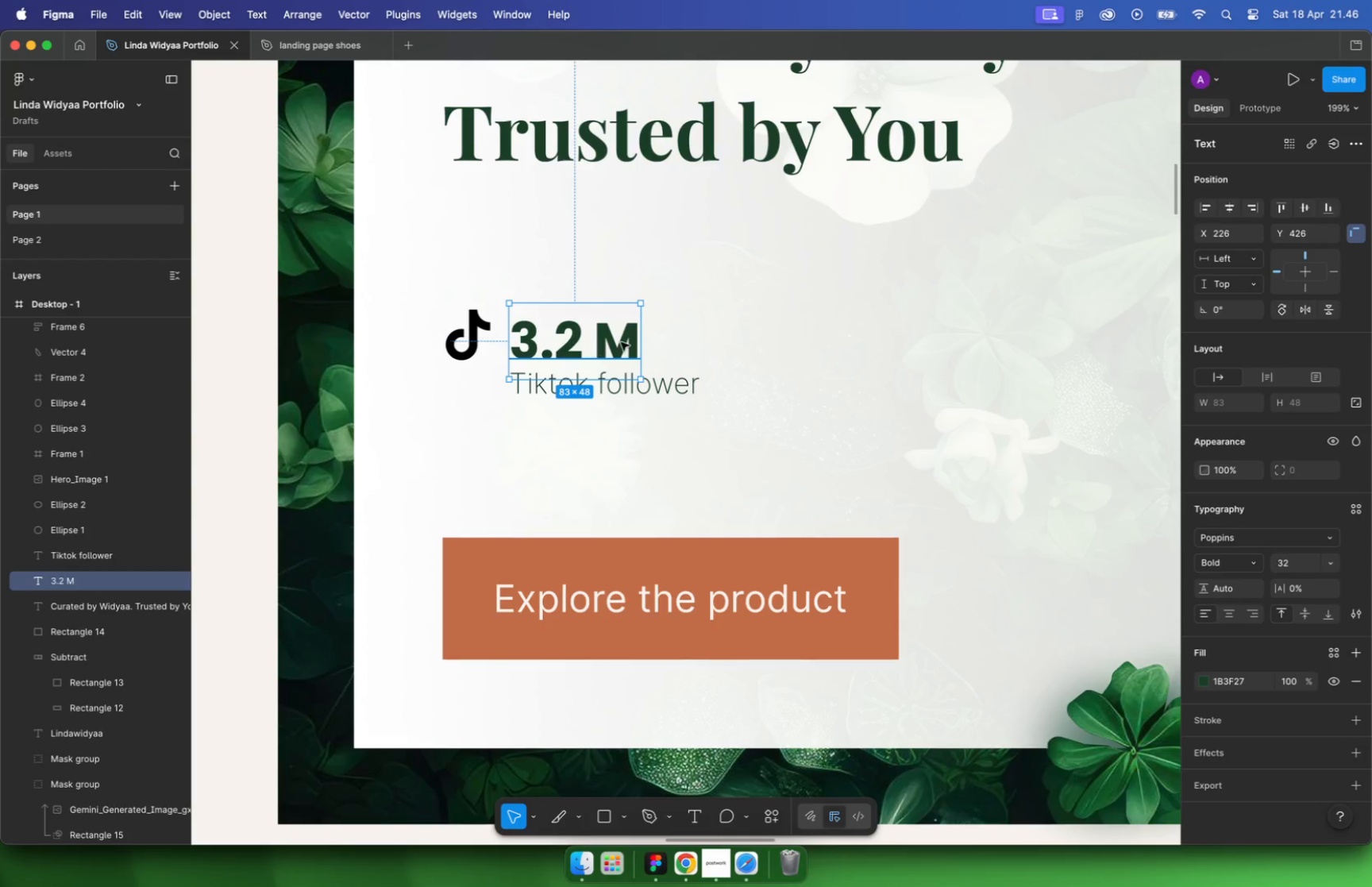 
scroll: coordinate [593, 369], scroll_direction: down, amount: 4.0
 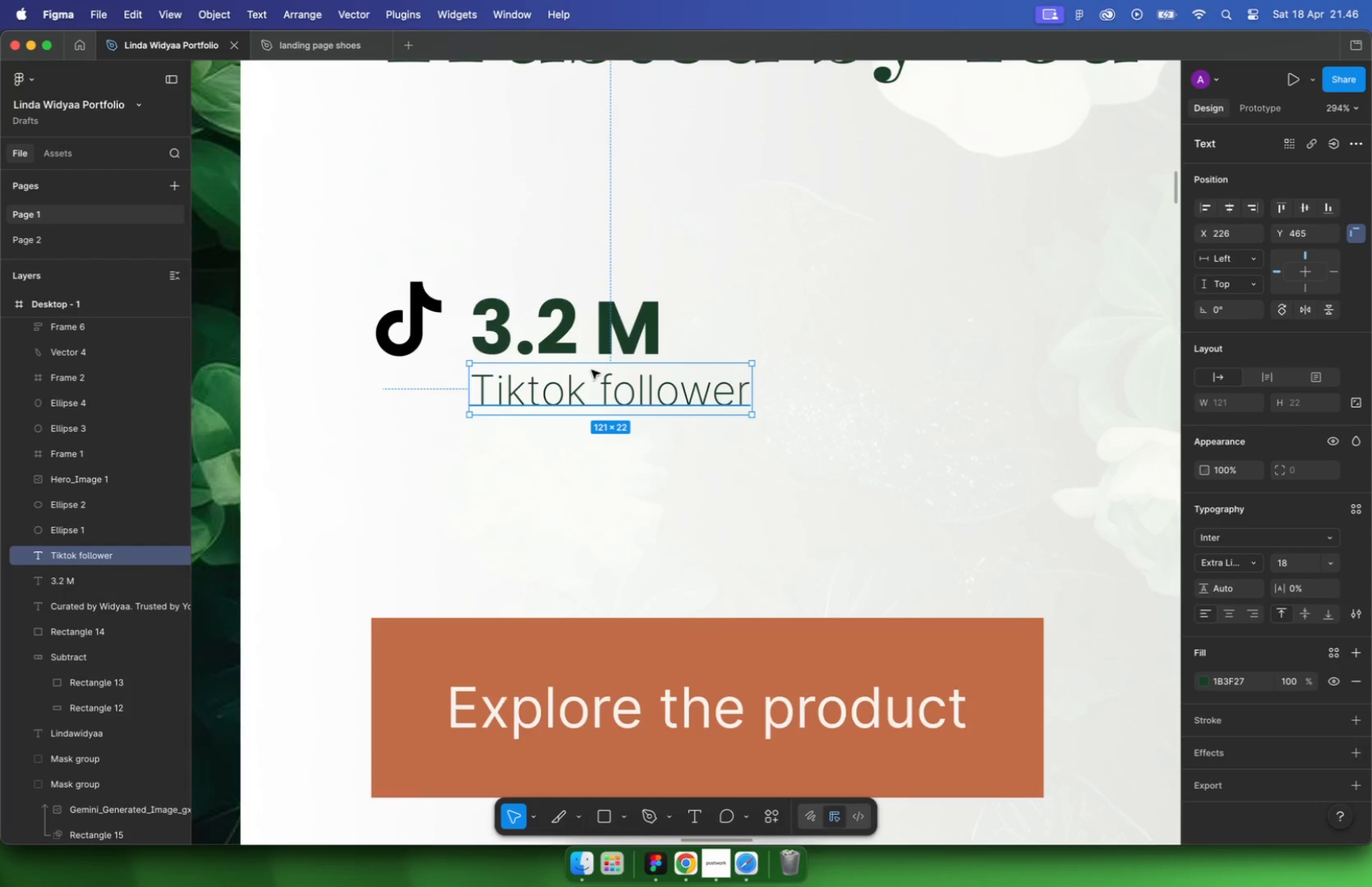 
left_click([1298, 561])
 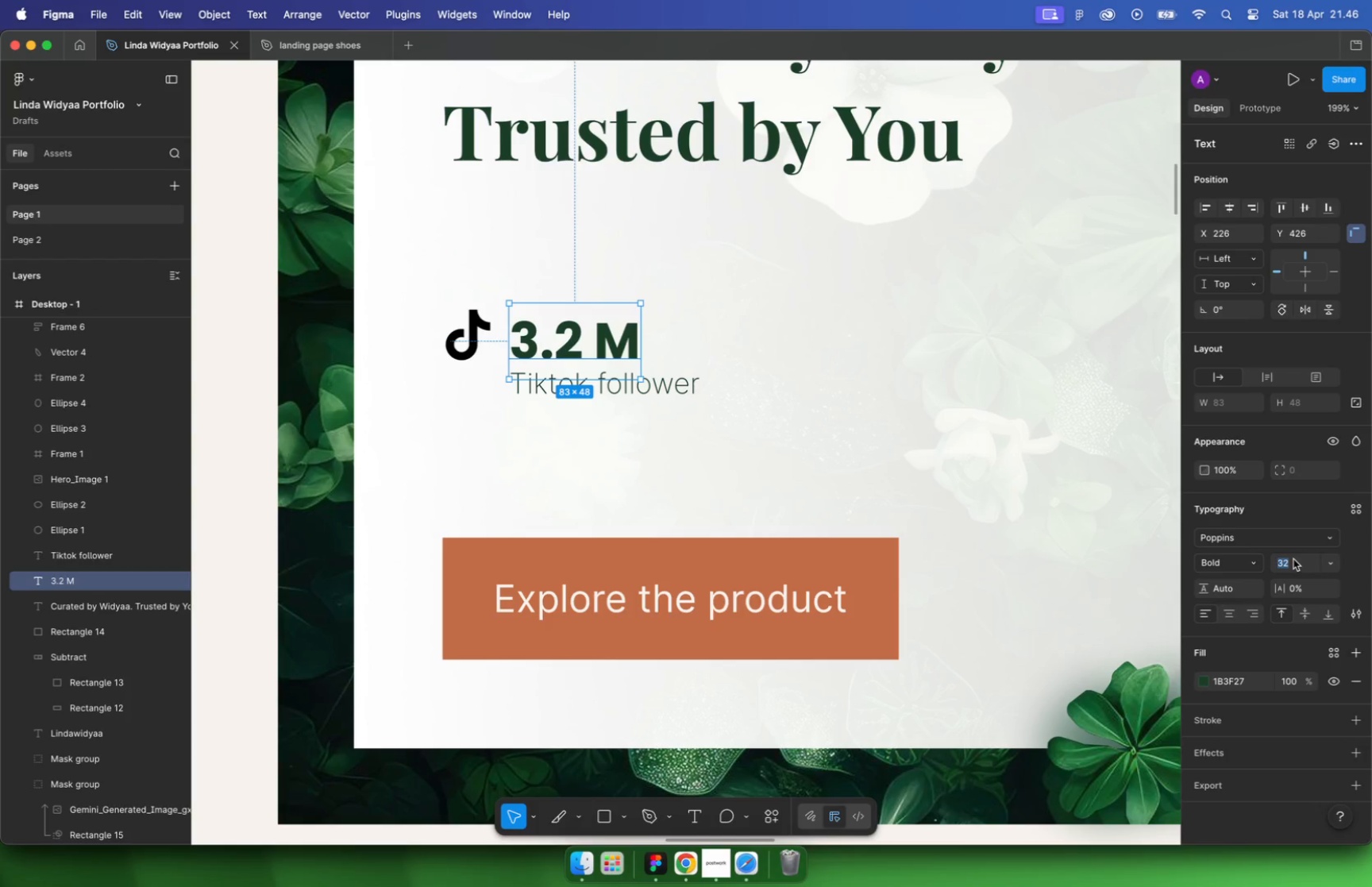 
type(28)
 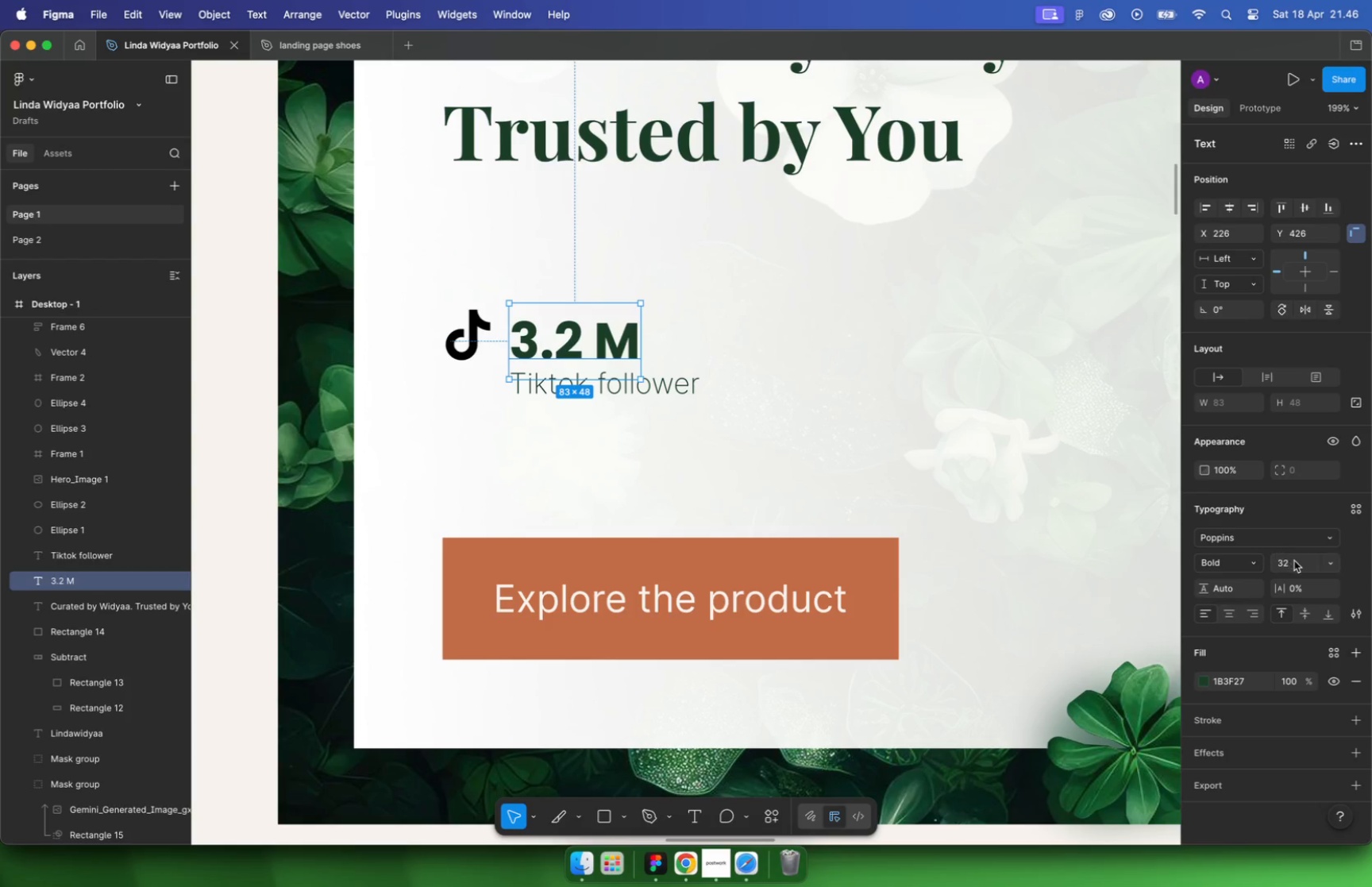 
key(Enter)
 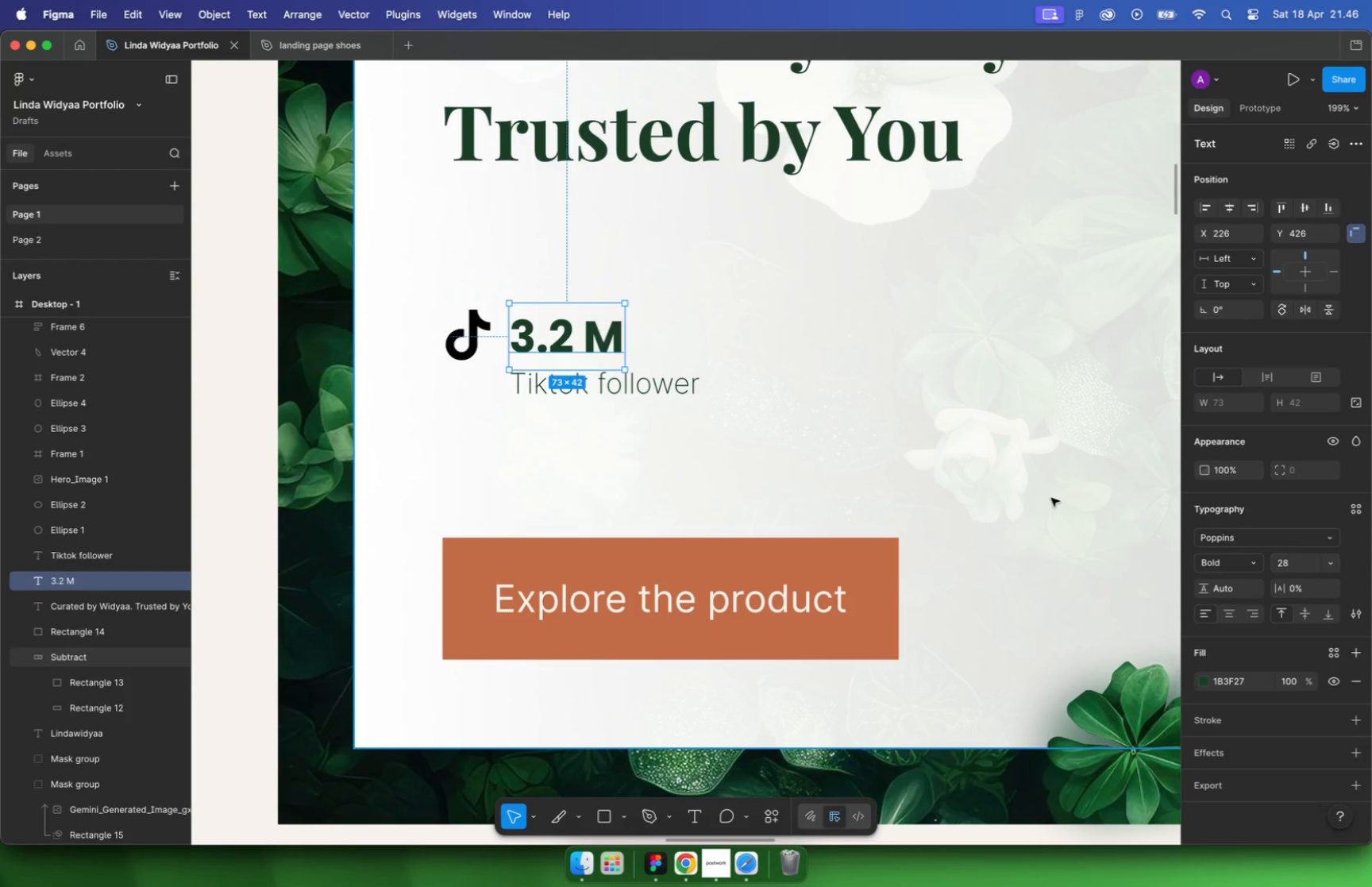 
hold_key(key=CommandLeft, duration=0.52)
scroll: coordinate [566, 353], scroll_direction: up, amount: 10.0
 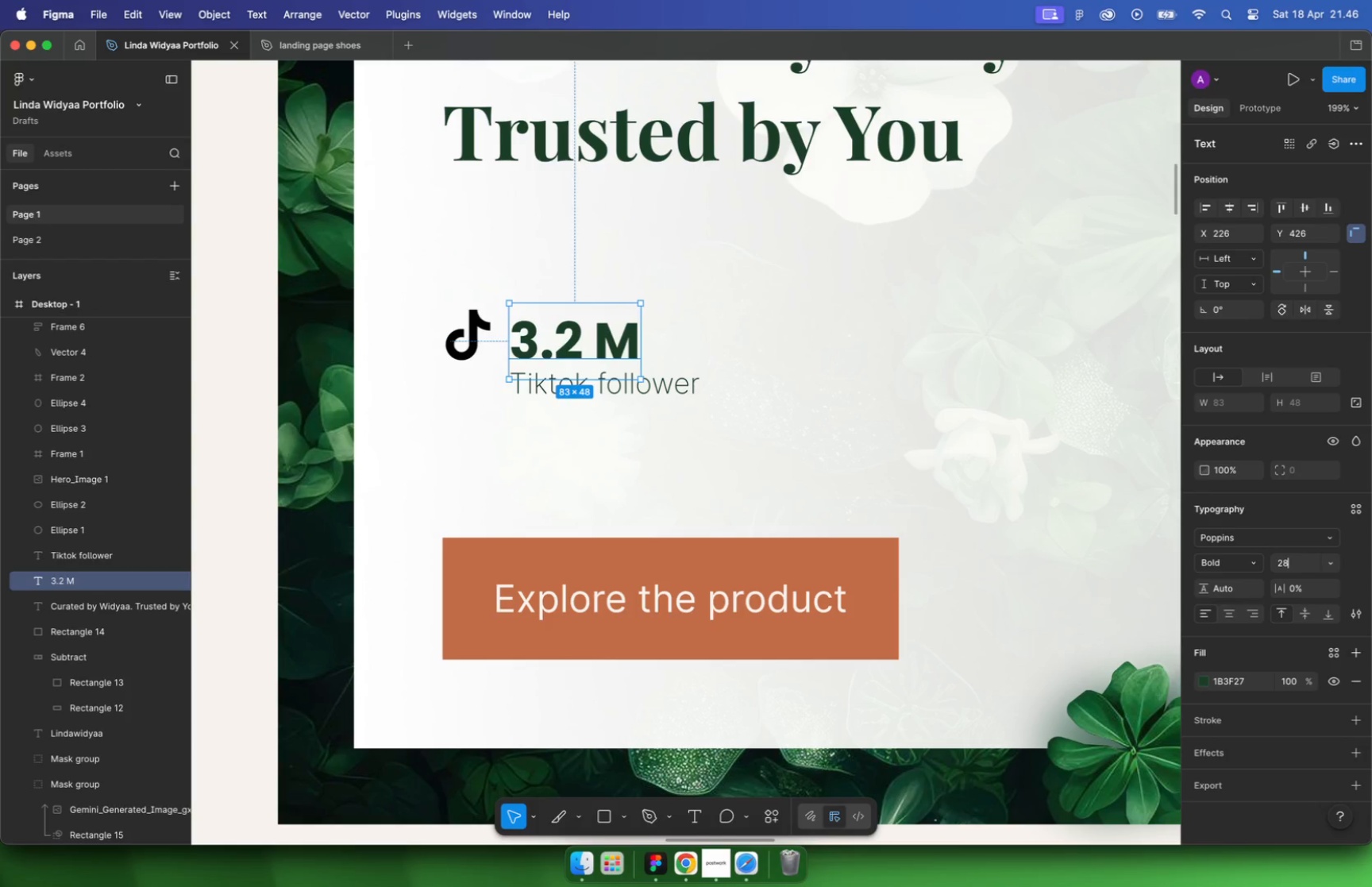 
left_click_drag(start_coordinate=[587, 426], to_coordinate=[584, 421])
 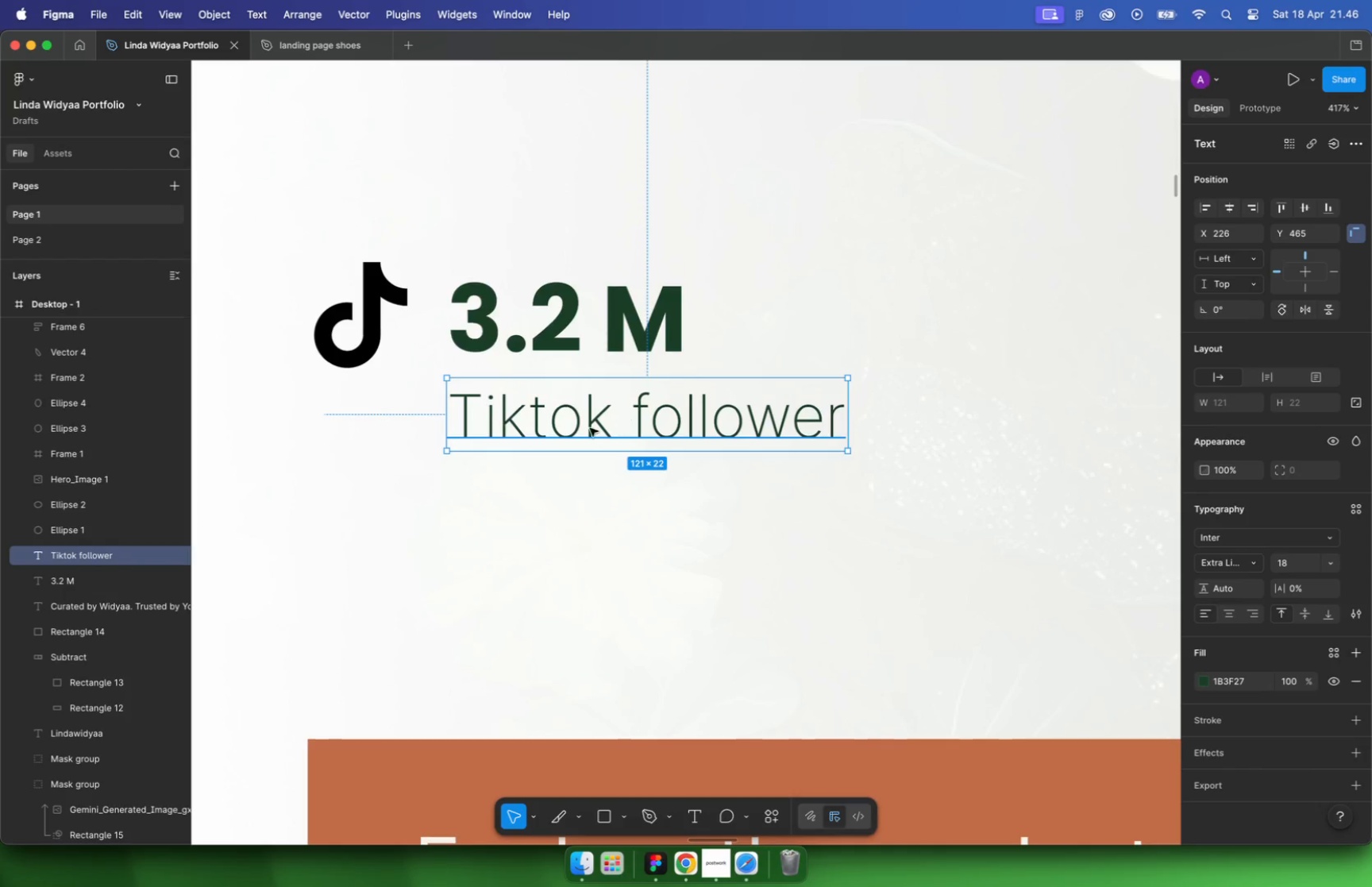 
hold_key(key=CommandLeft, duration=0.46)
 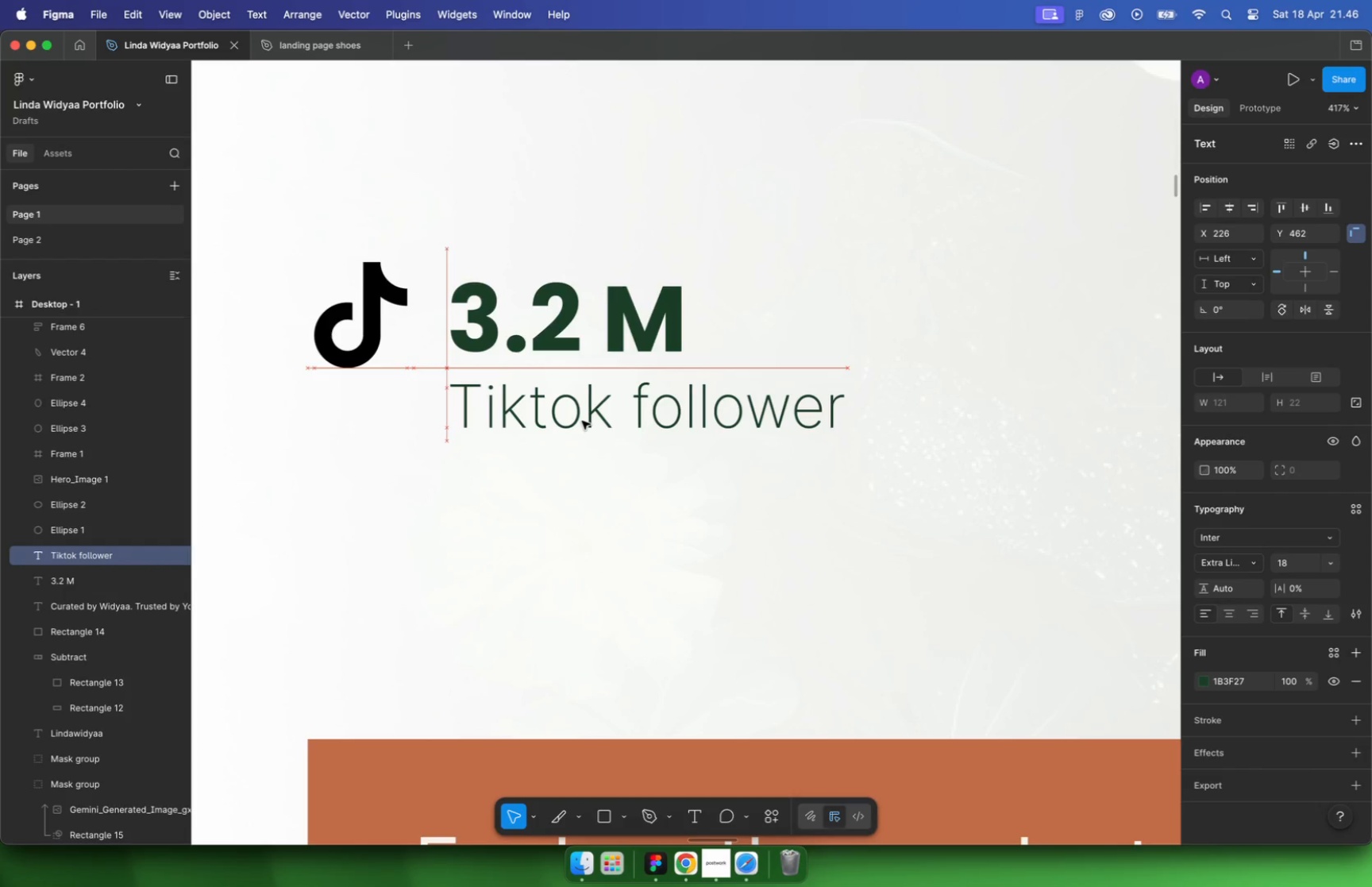 
hold_key(key=ShiftLeft, duration=0.34)
 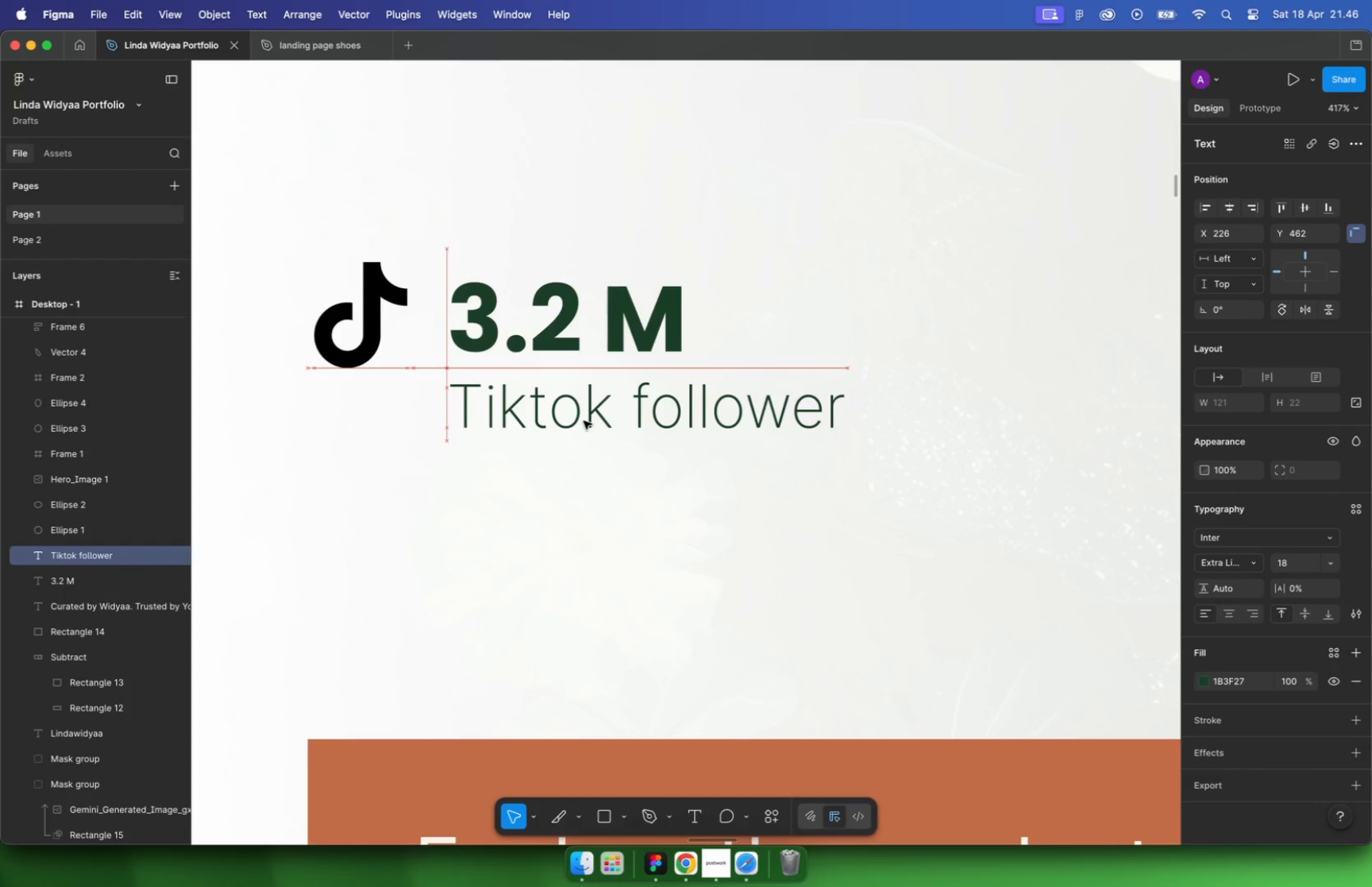 
scroll: coordinate [799, 380], scroll_direction: down, amount: 5.0
 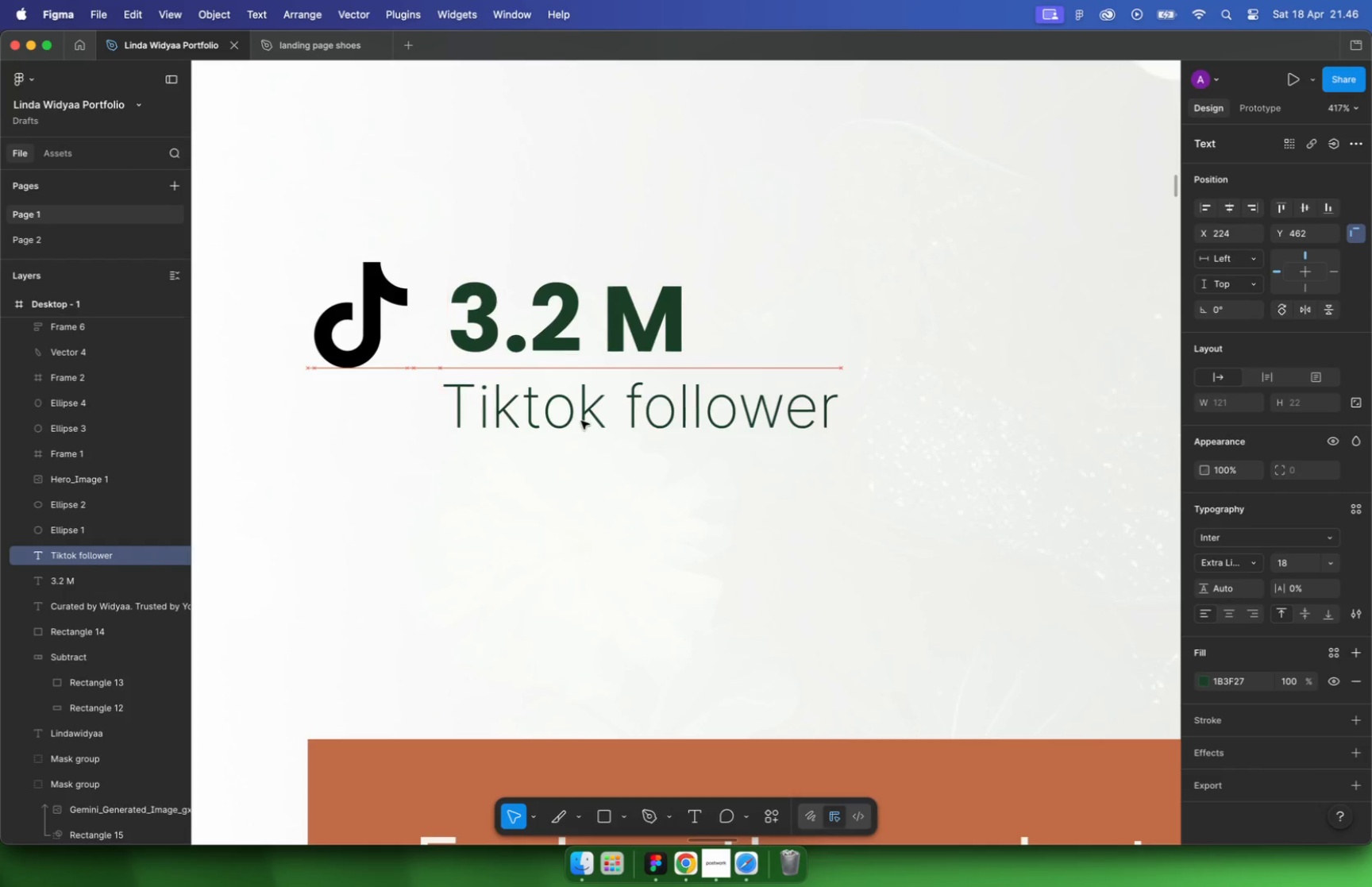 
left_click_drag(start_coordinate=[711, 345], to_coordinate=[748, 346])
 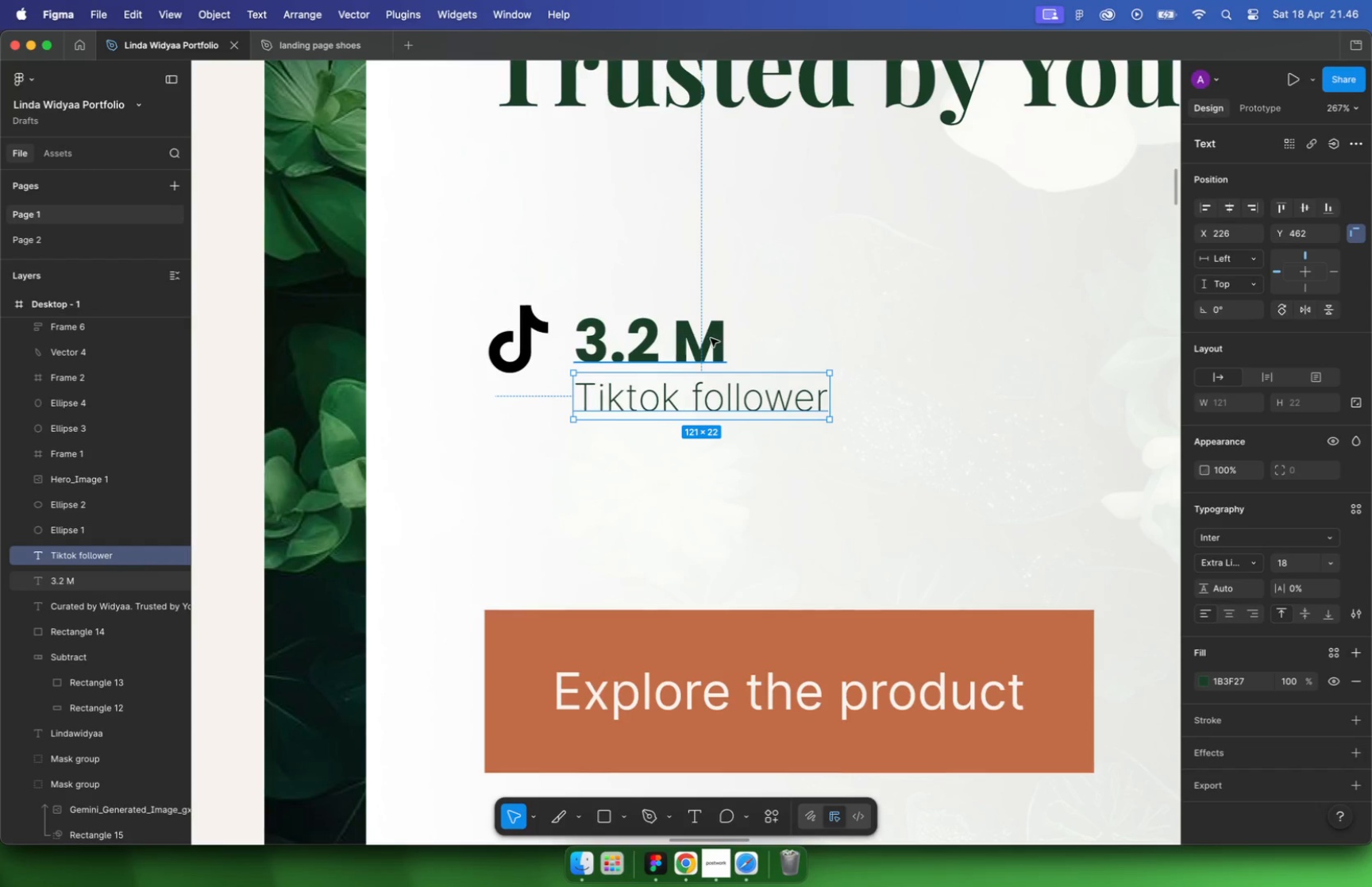 
hold_key(key=ShiftLeft, duration=0.62)
 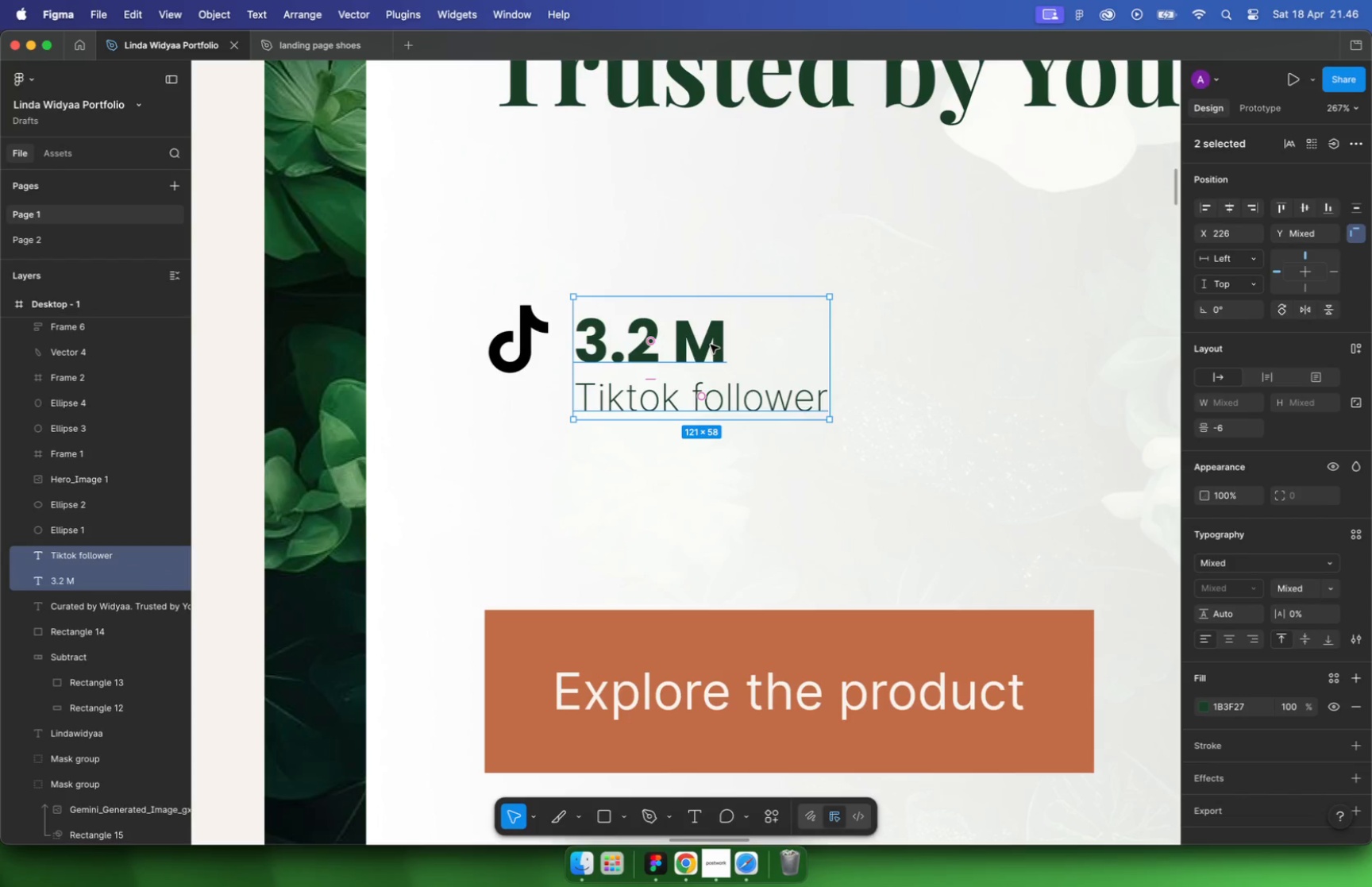 
left_click_drag(start_coordinate=[555, 372], to_coordinate=[588, 400])
 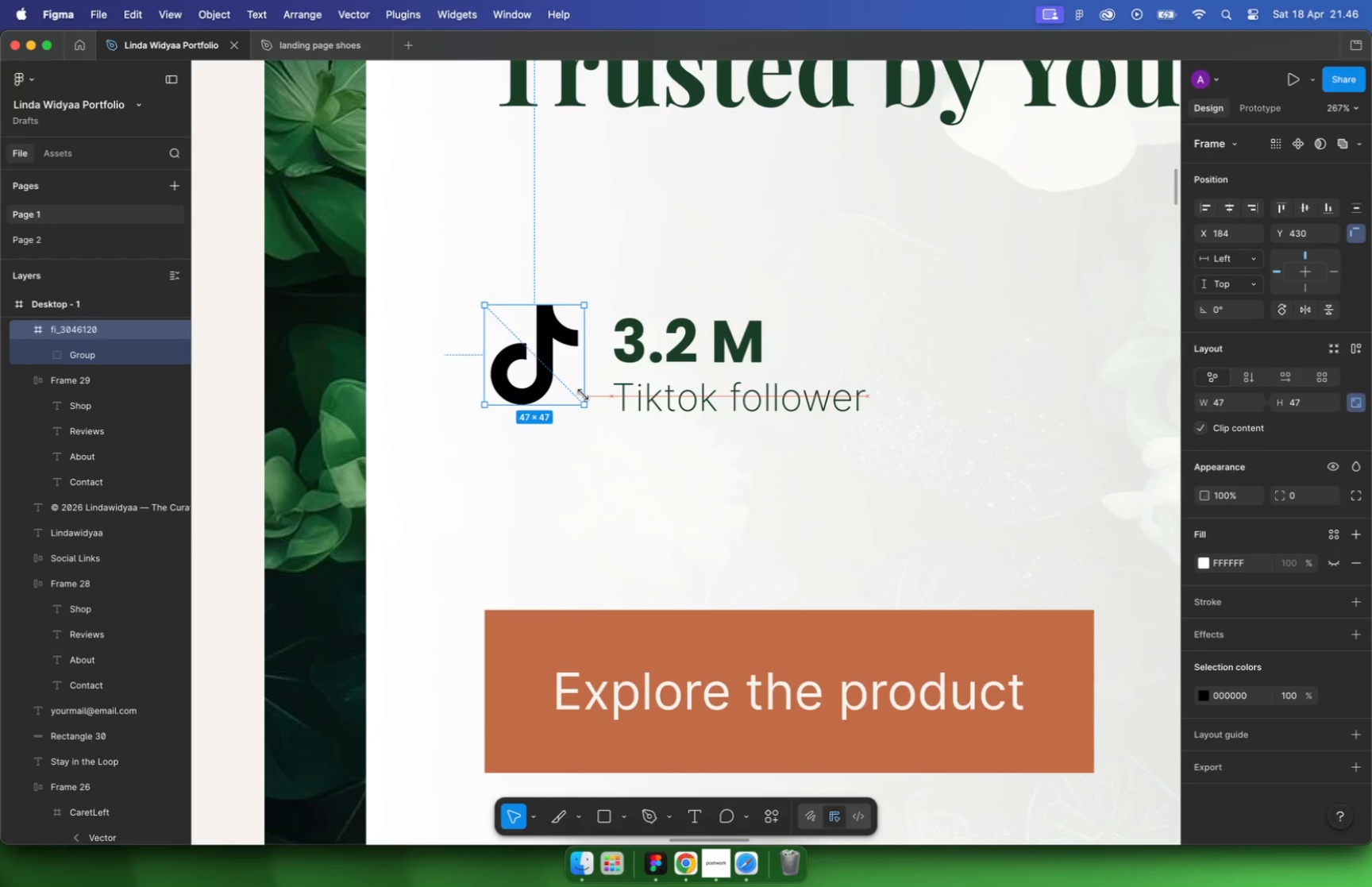 
hold_key(key=ShiftLeft, duration=3.17)
 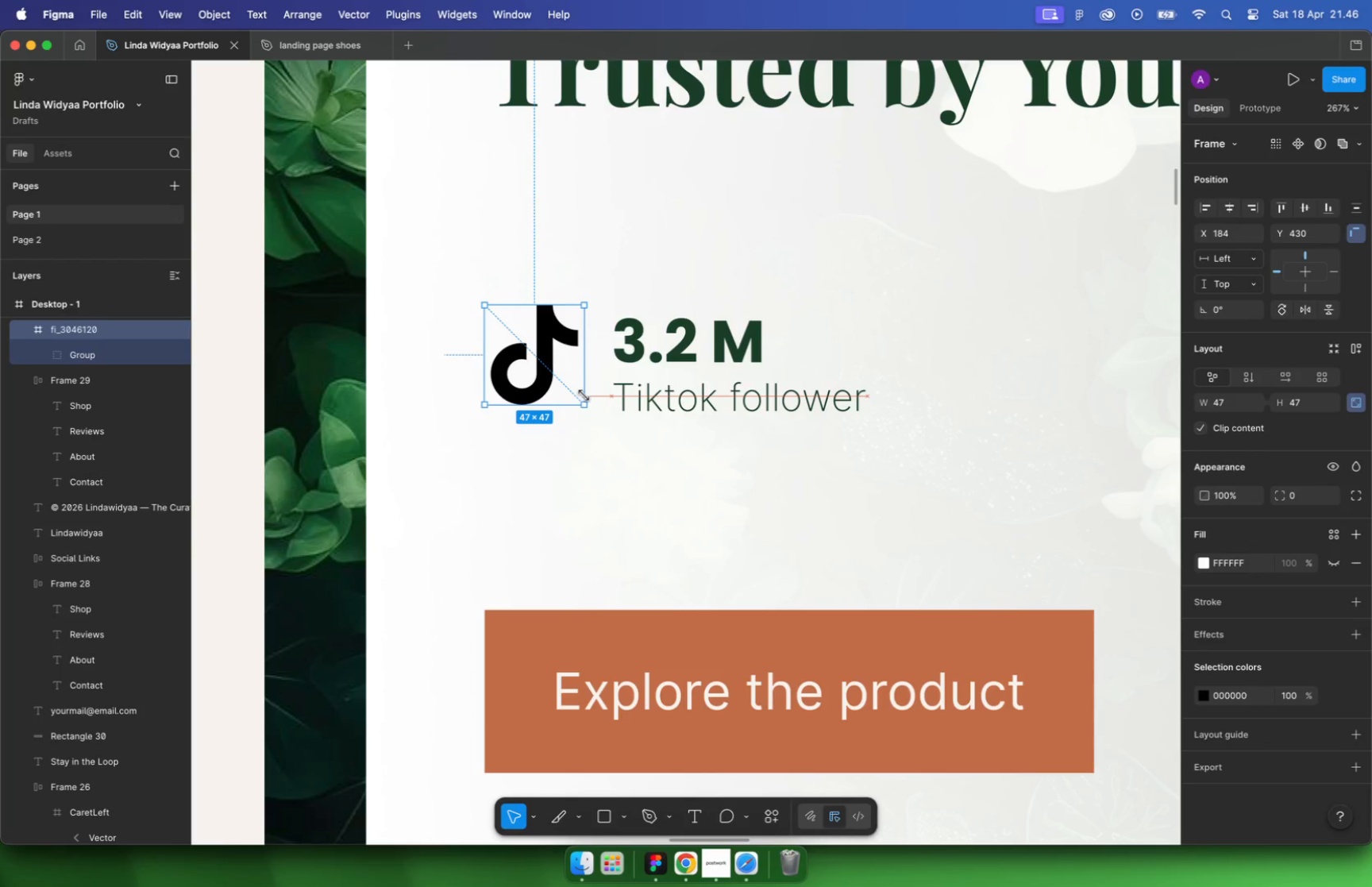 
left_click_drag(start_coordinate=[585, 306], to_coordinate=[572, 315])
 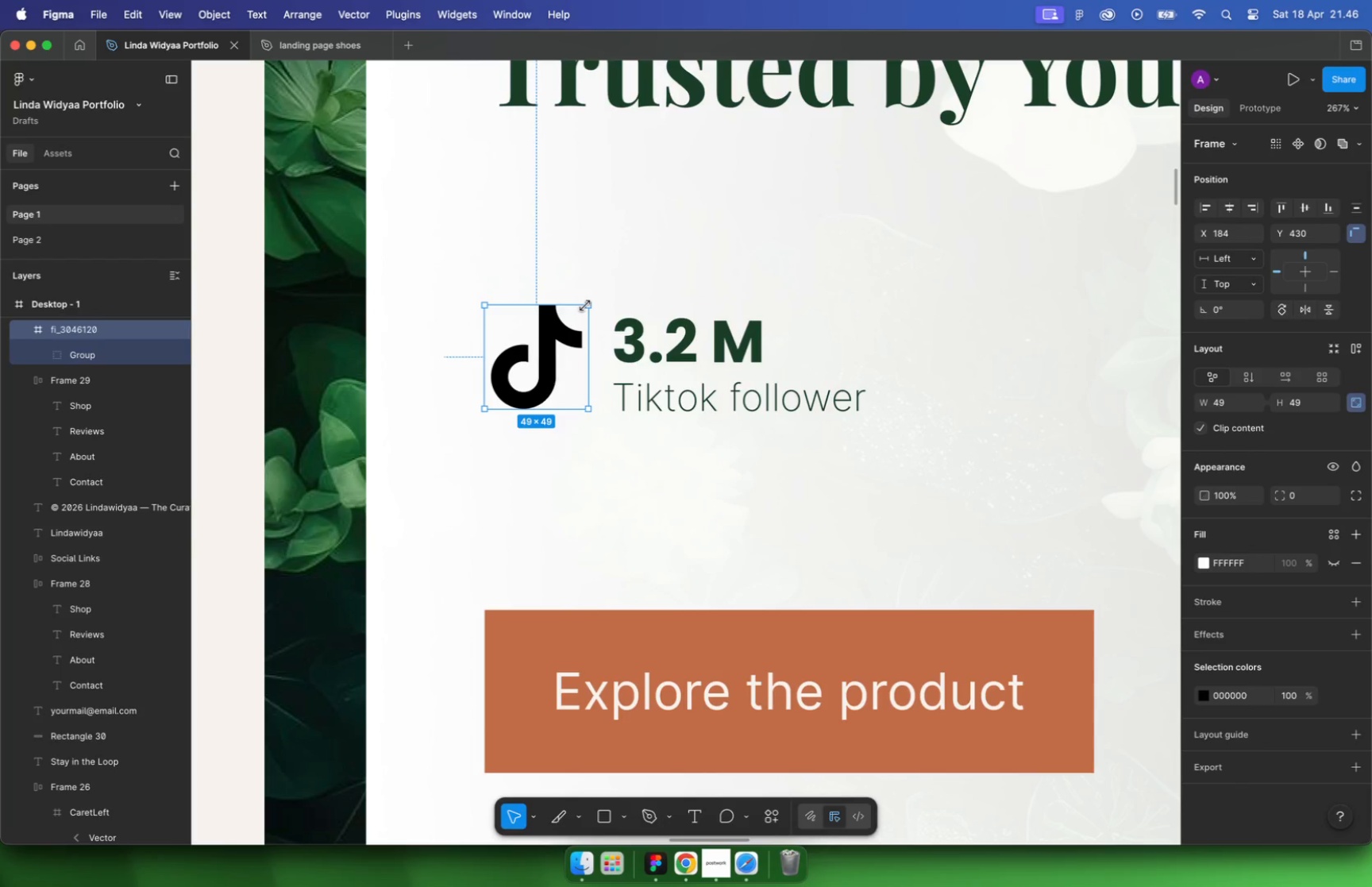 
hold_key(key=ShiftLeft, duration=1.11)
 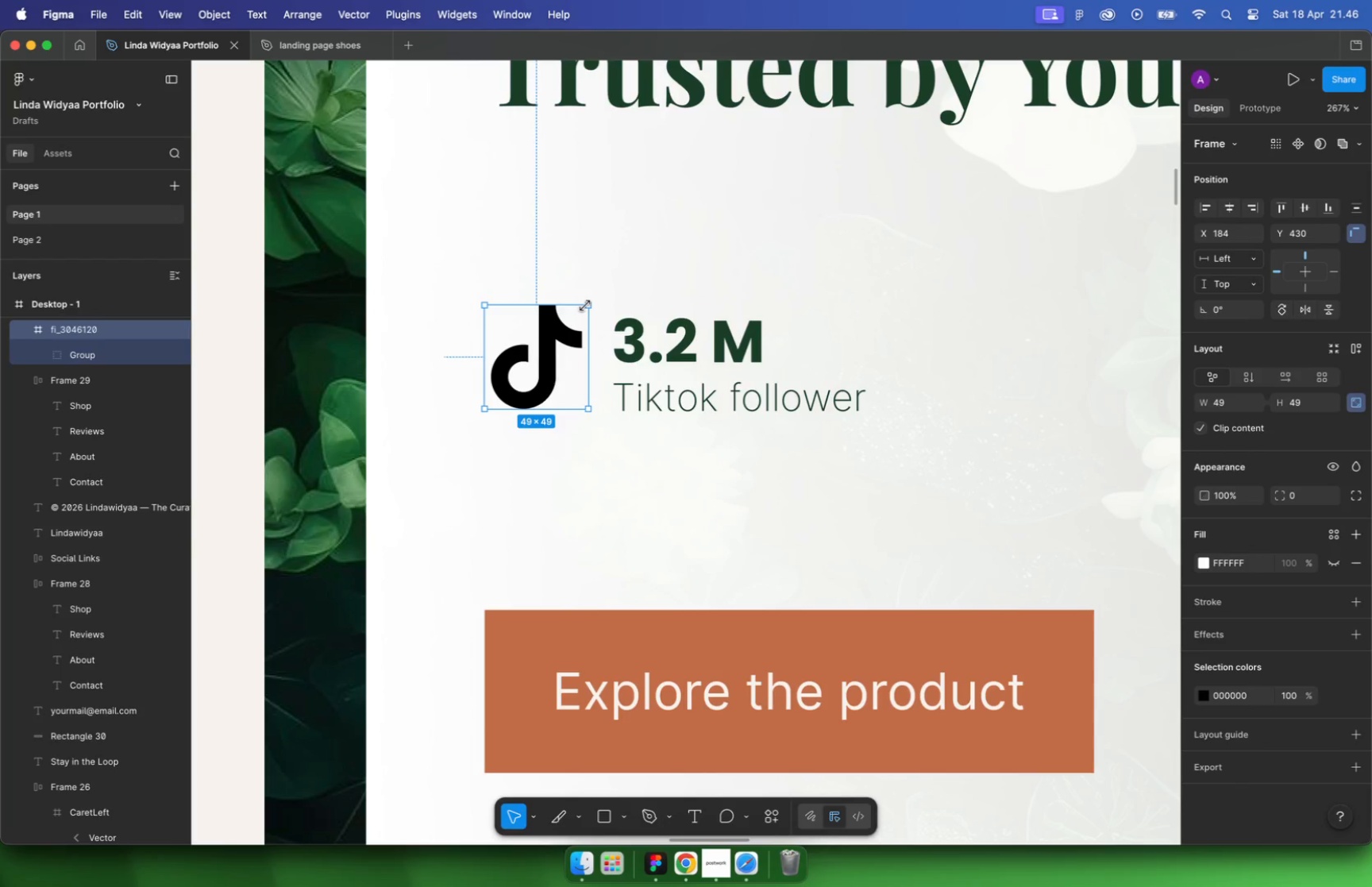 
hold_key(key=ShiftLeft, duration=2.11)
 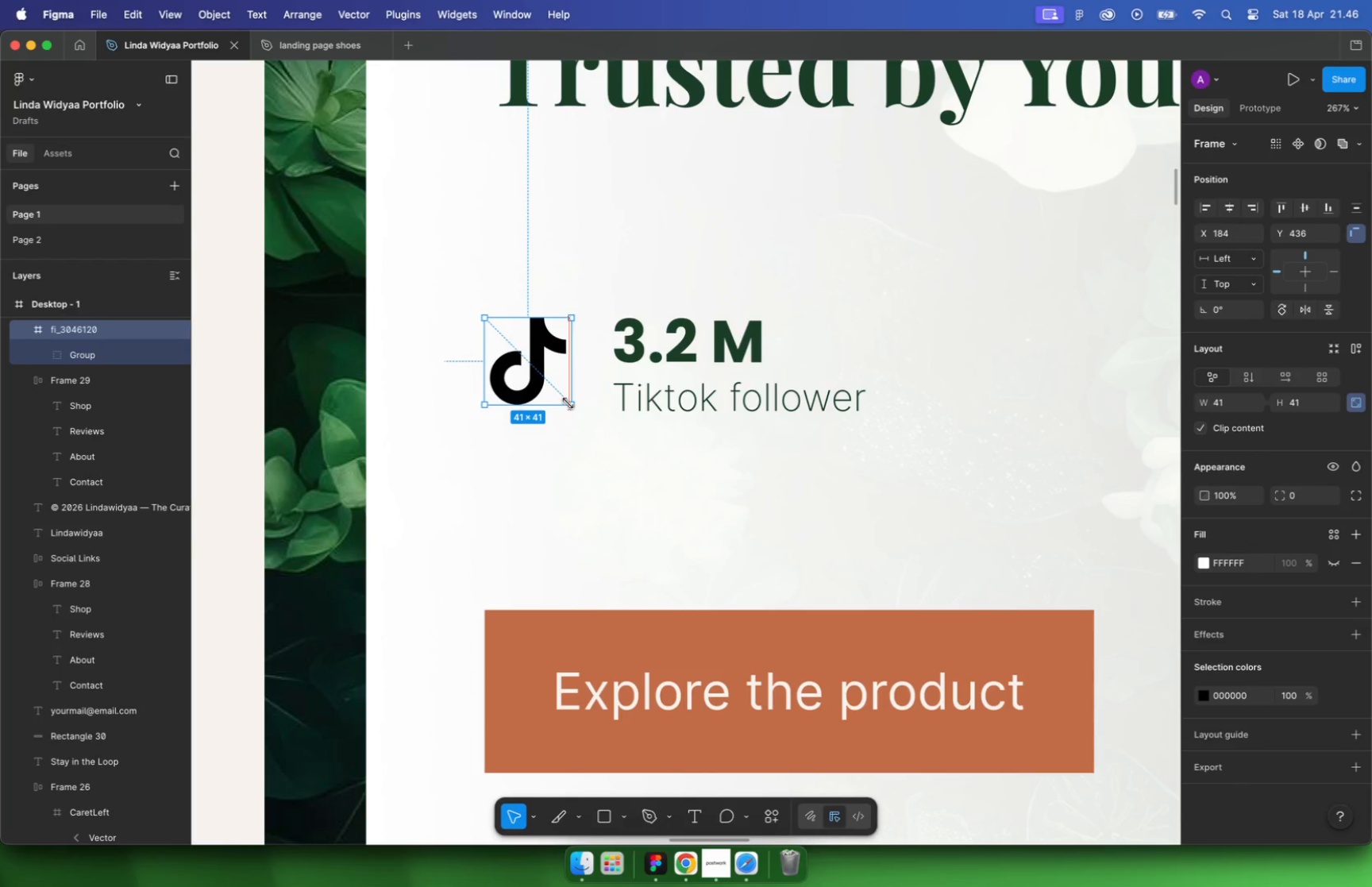 
hold_key(key=CommandLeft, duration=0.46)
scroll: coordinate [585, 378], scroll_direction: down, amount: 5.0
 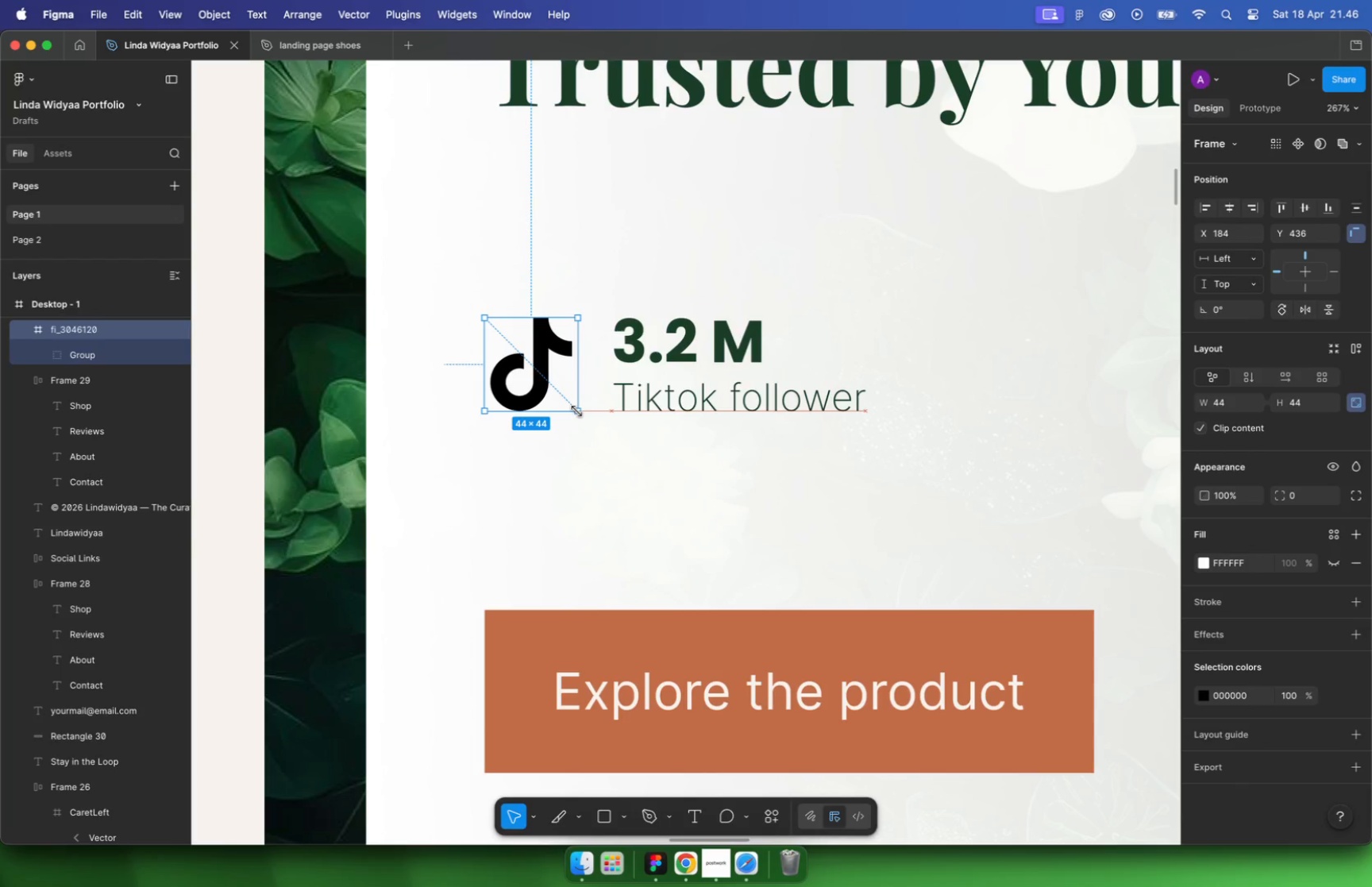 
left_click([656, 388])
 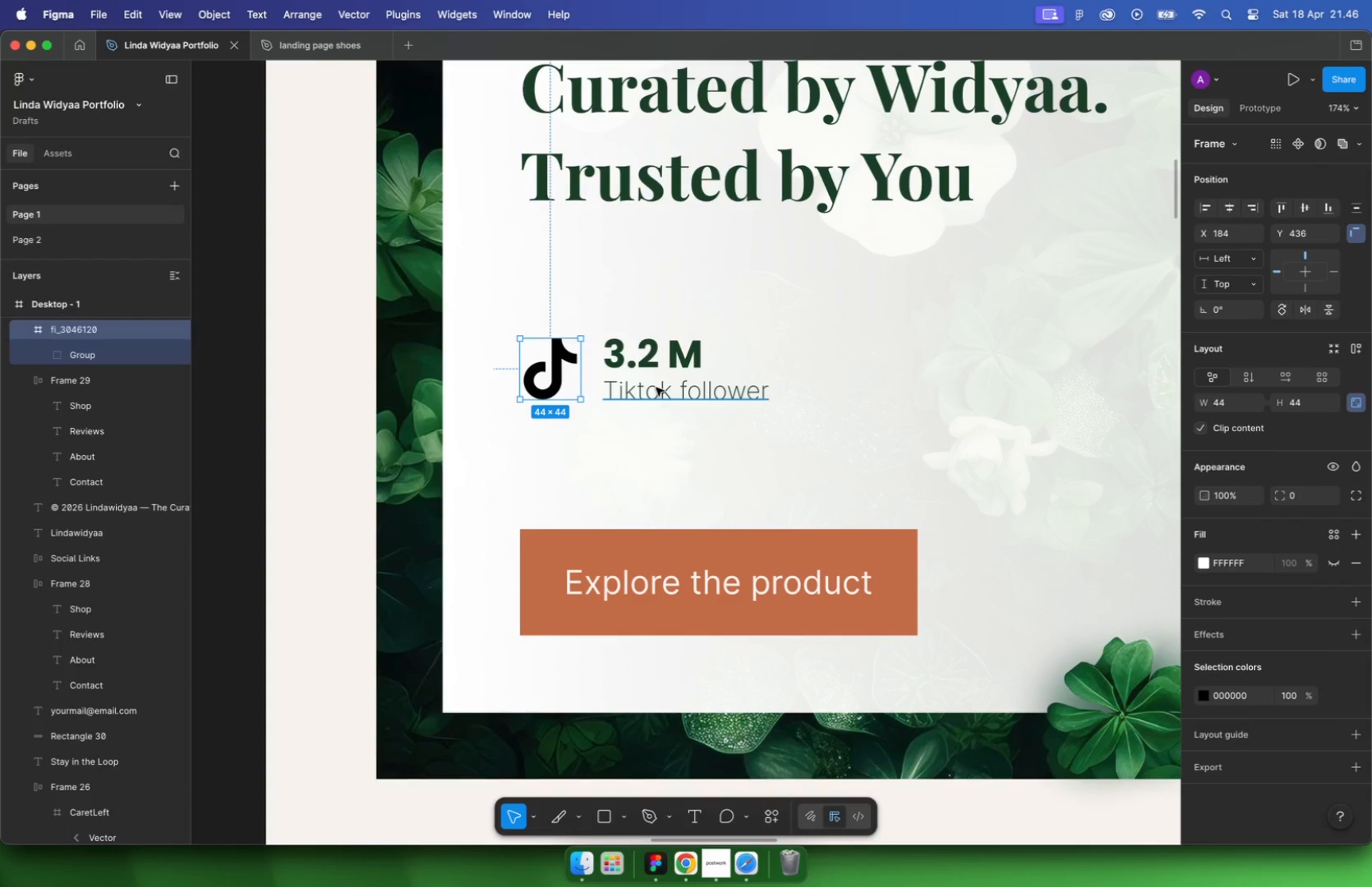 
hold_key(key=ShiftLeft, duration=0.44)
left_click([660, 353])
 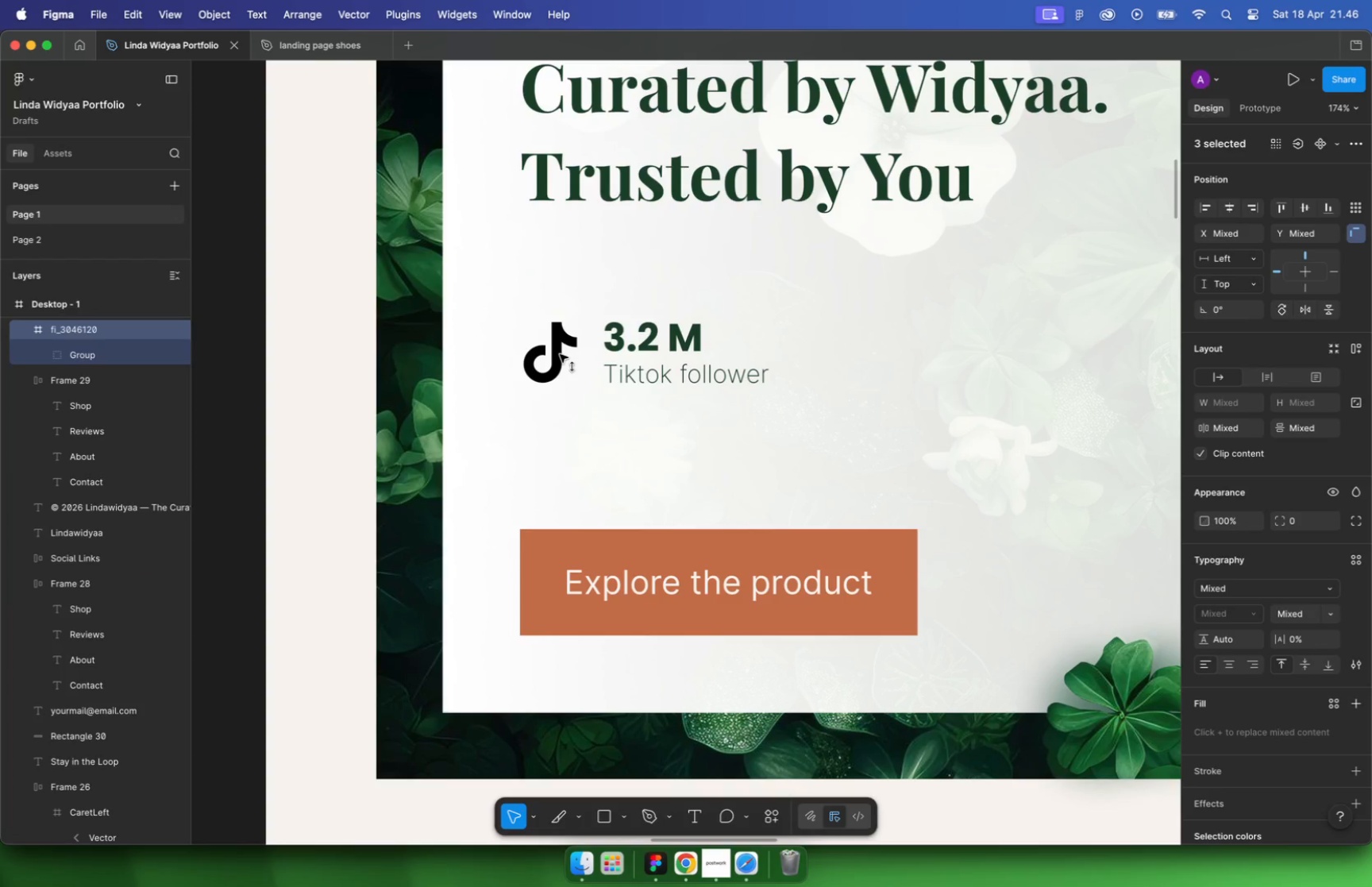 
hold_key(key=ShiftLeft, duration=0.33)
 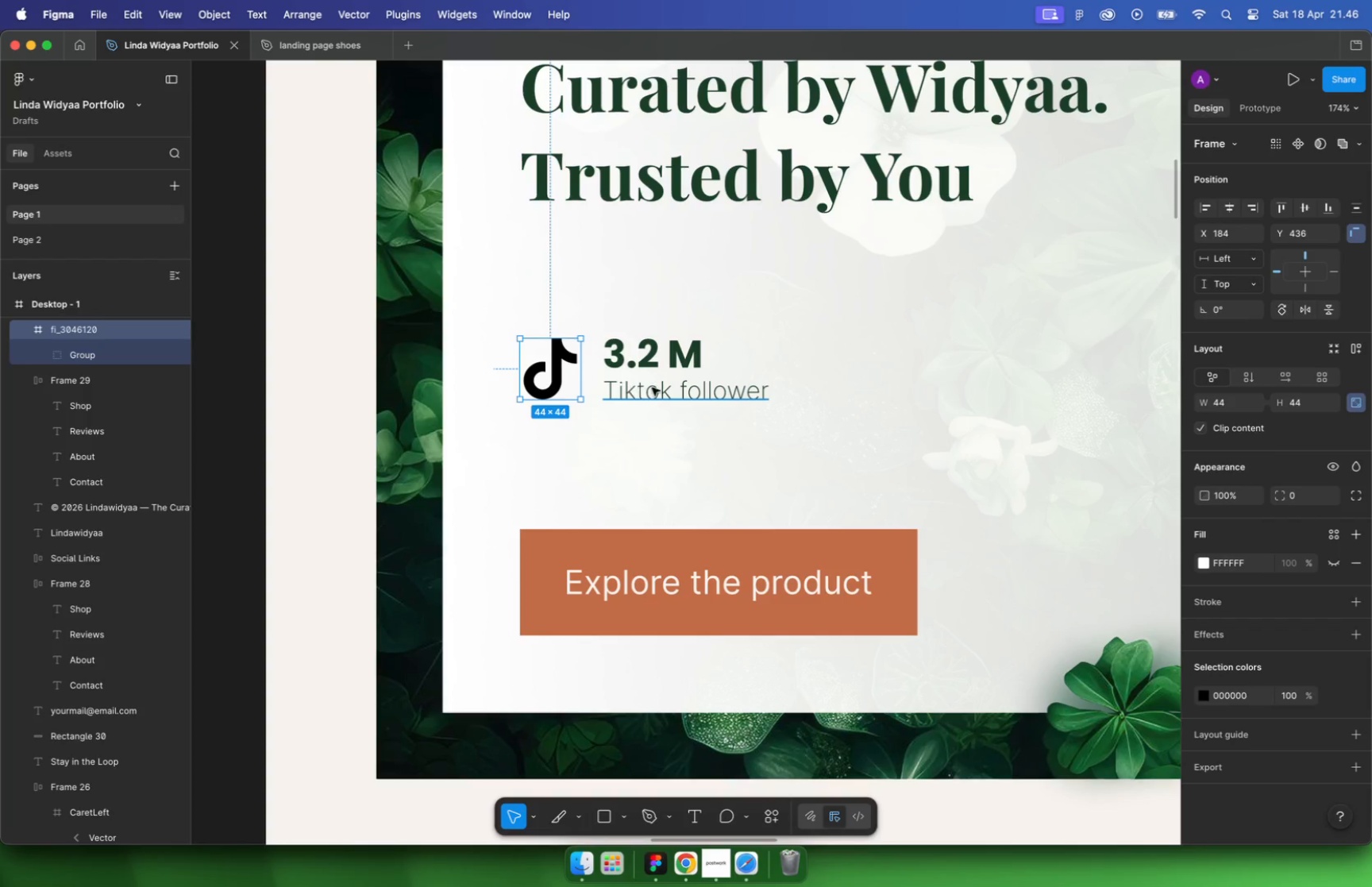 
left_click_drag(start_coordinate=[559, 370], to_coordinate=[561, 357])
 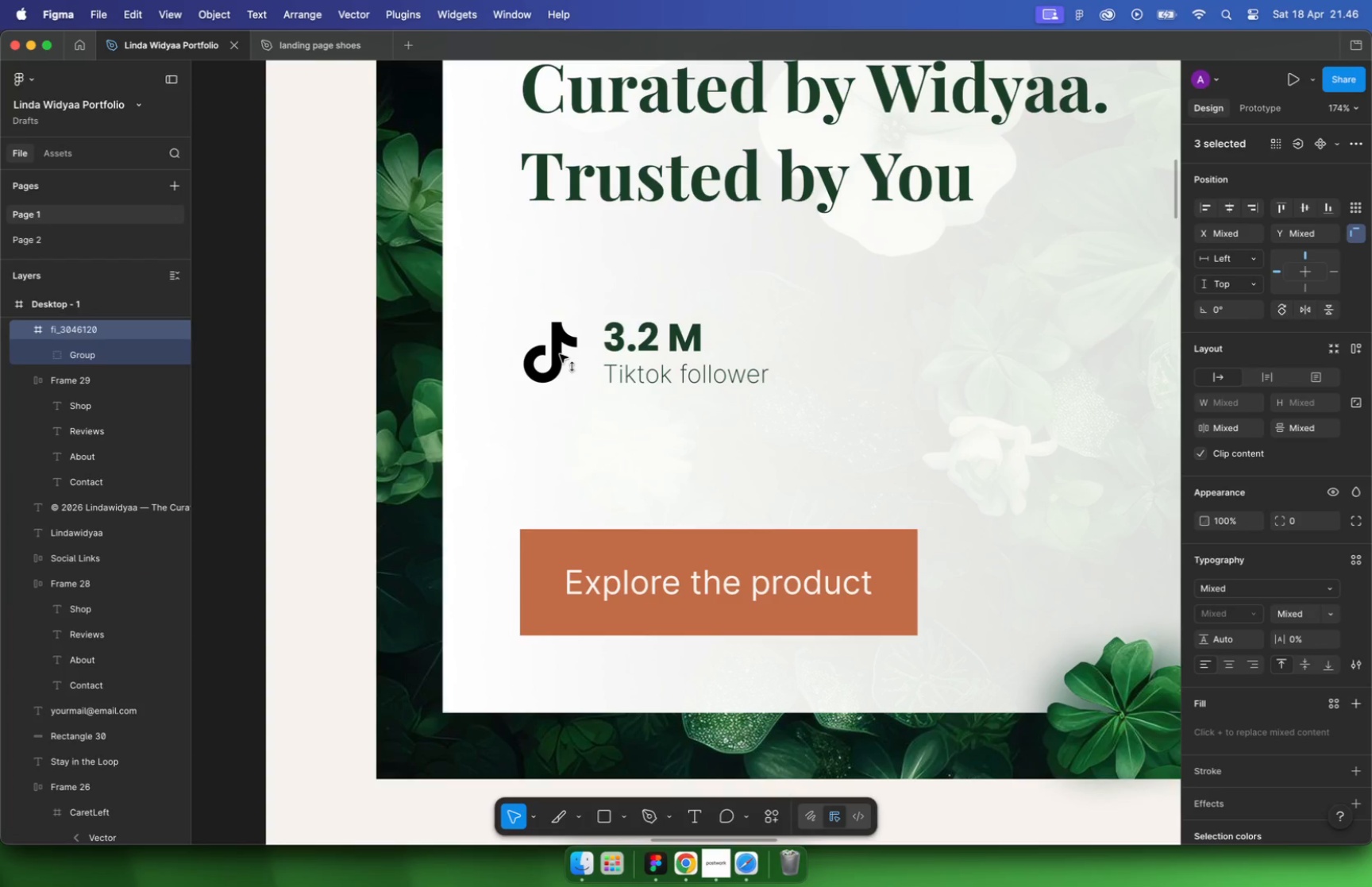 
hold_key(key=ShiftLeft, duration=2.64)
 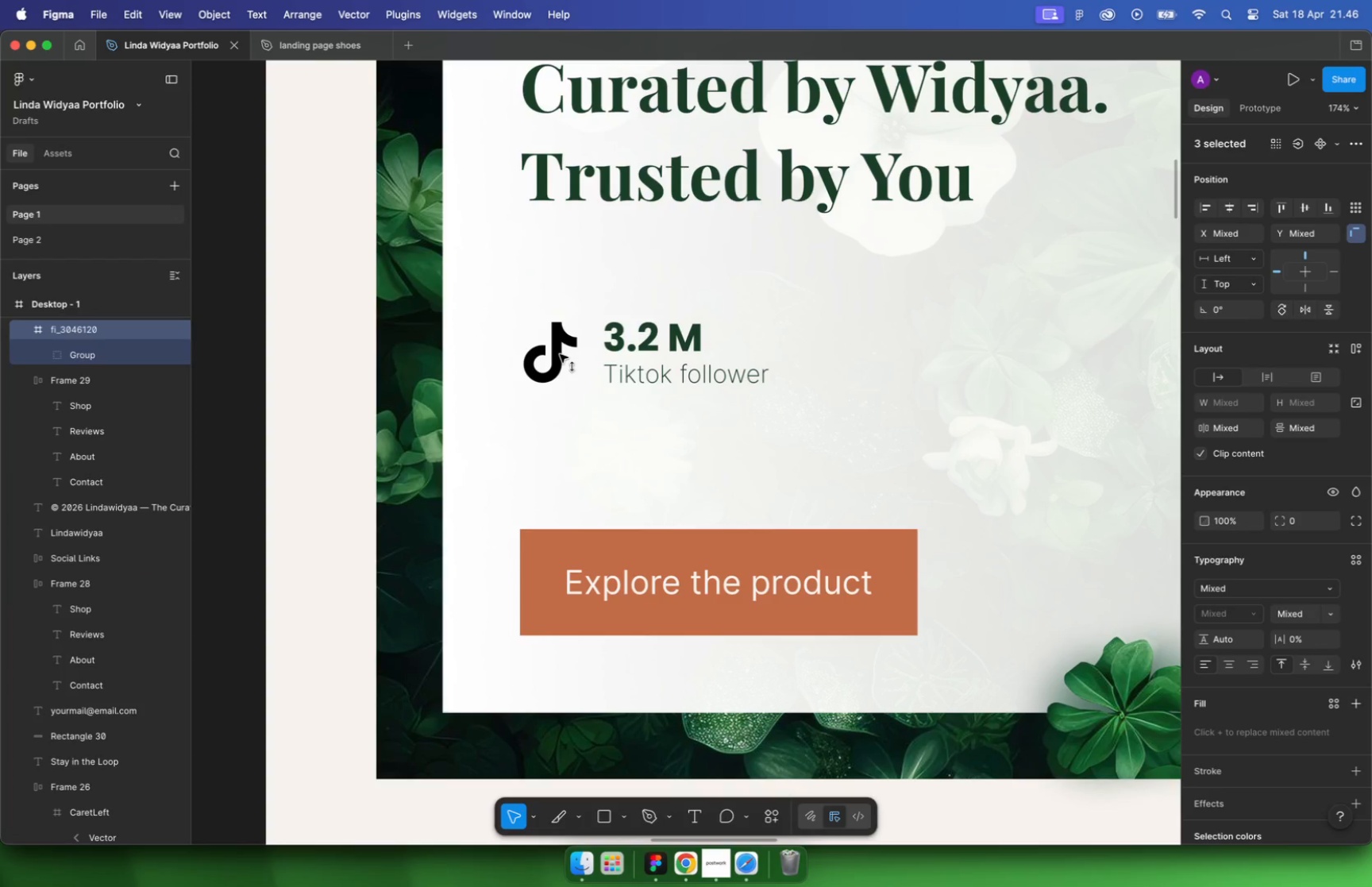 
double_click([554, 360])
 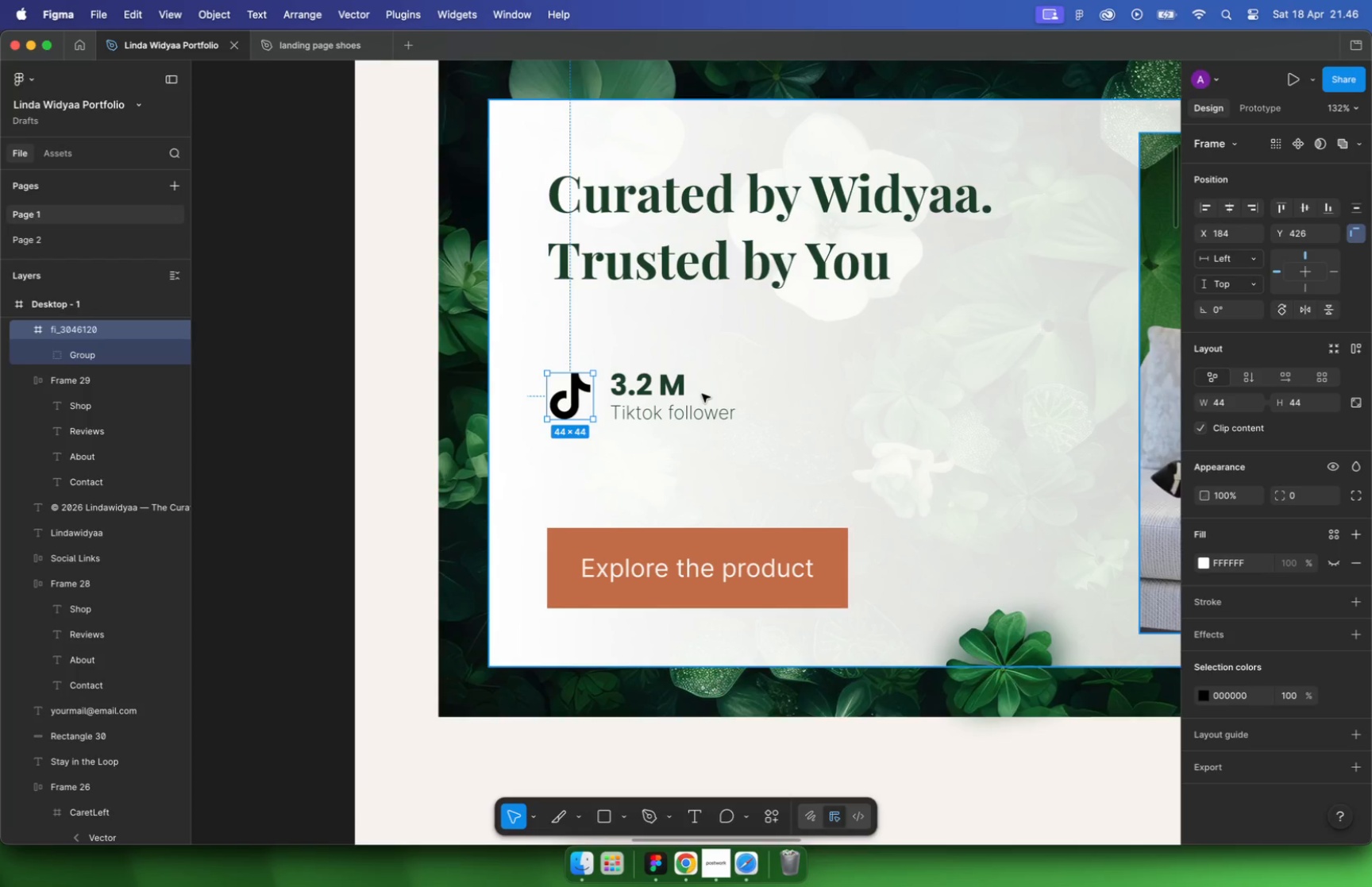 
hold_key(key=CommandLeft, duration=0.86)
scroll: coordinate [588, 375], scroll_direction: down, amount: 14.0
 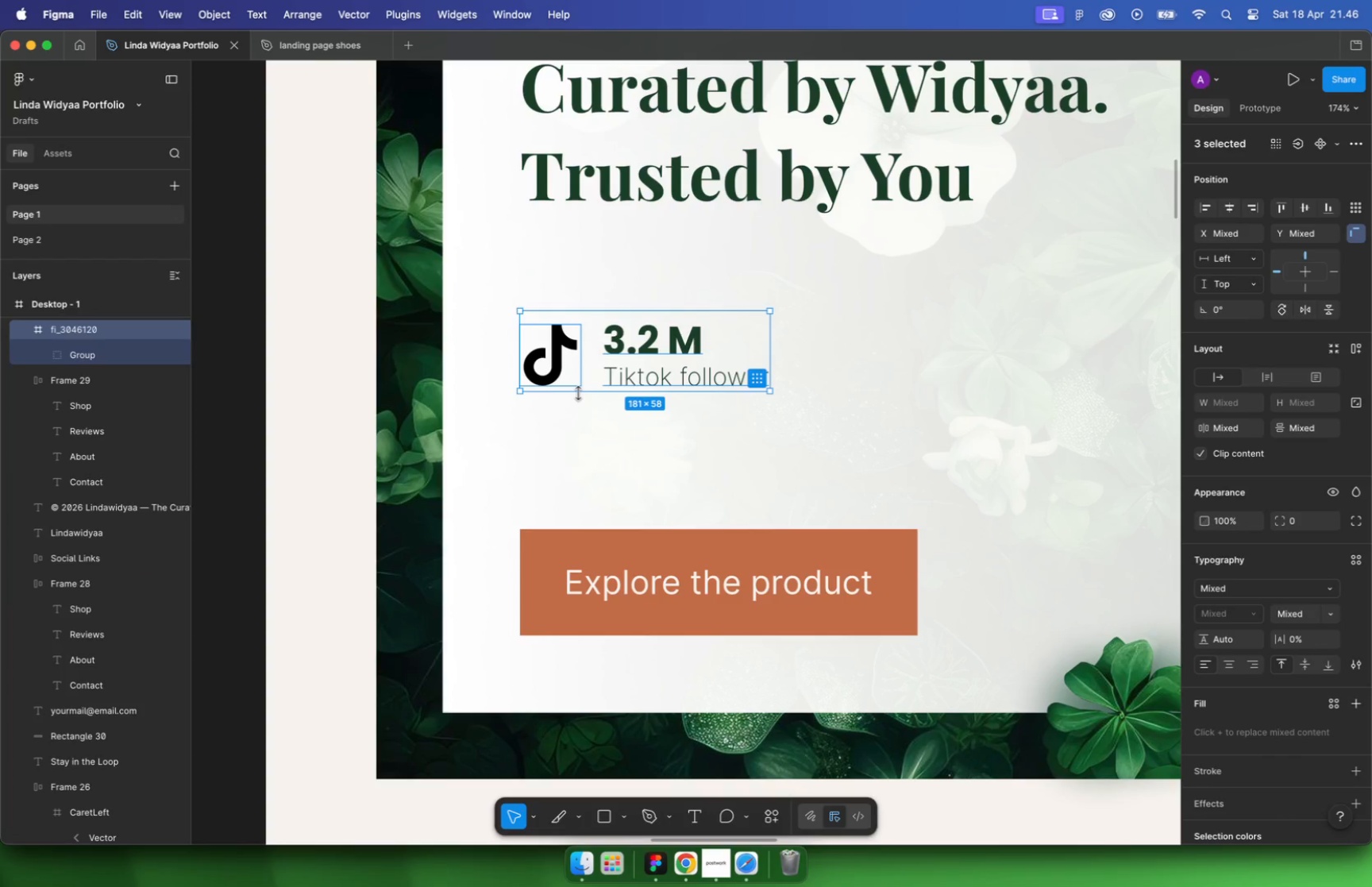 
scroll: coordinate [574, 341], scroll_direction: up, amount: 10.0
 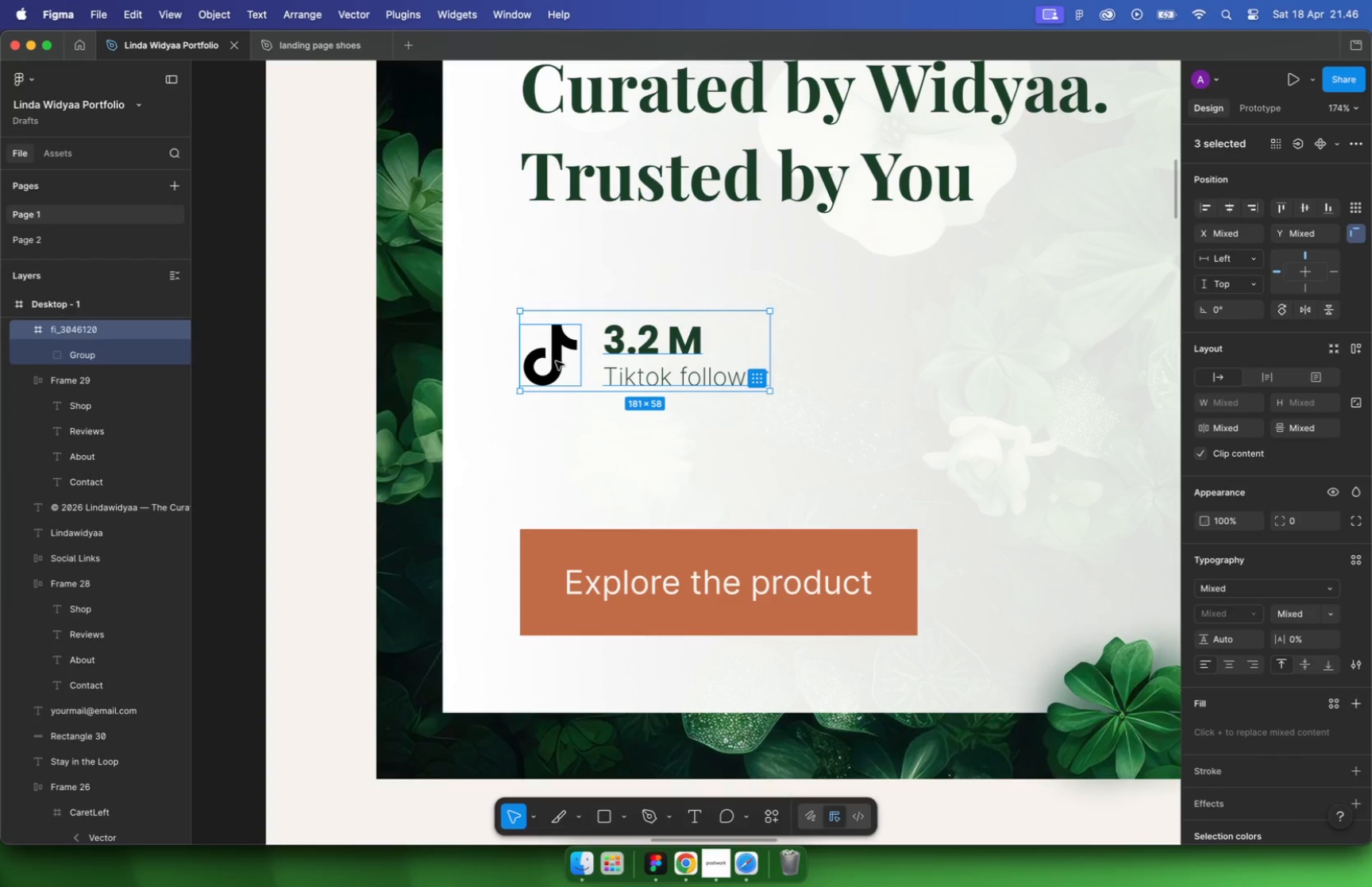 
key(I)
 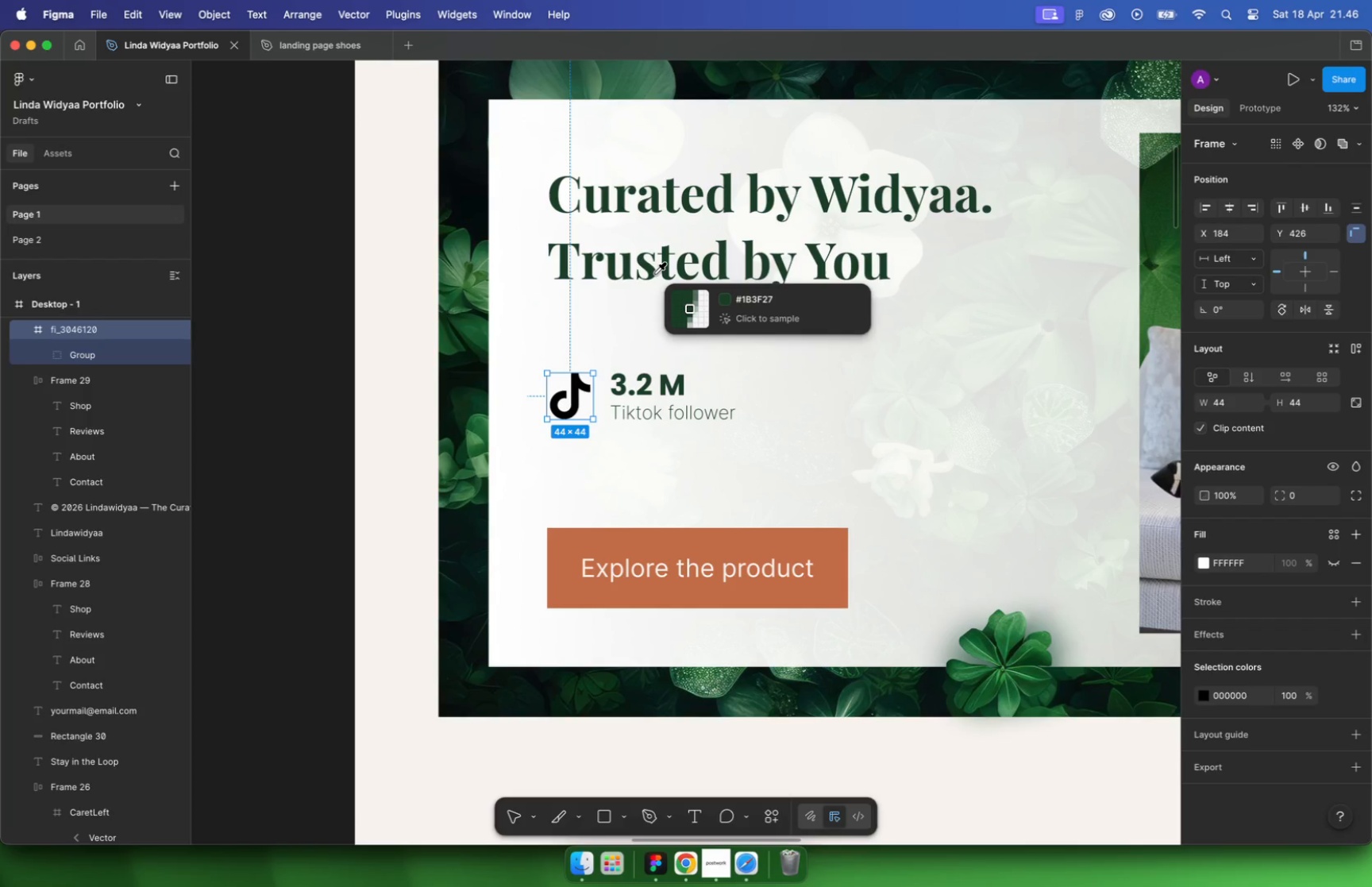 
left_click([653, 273])
 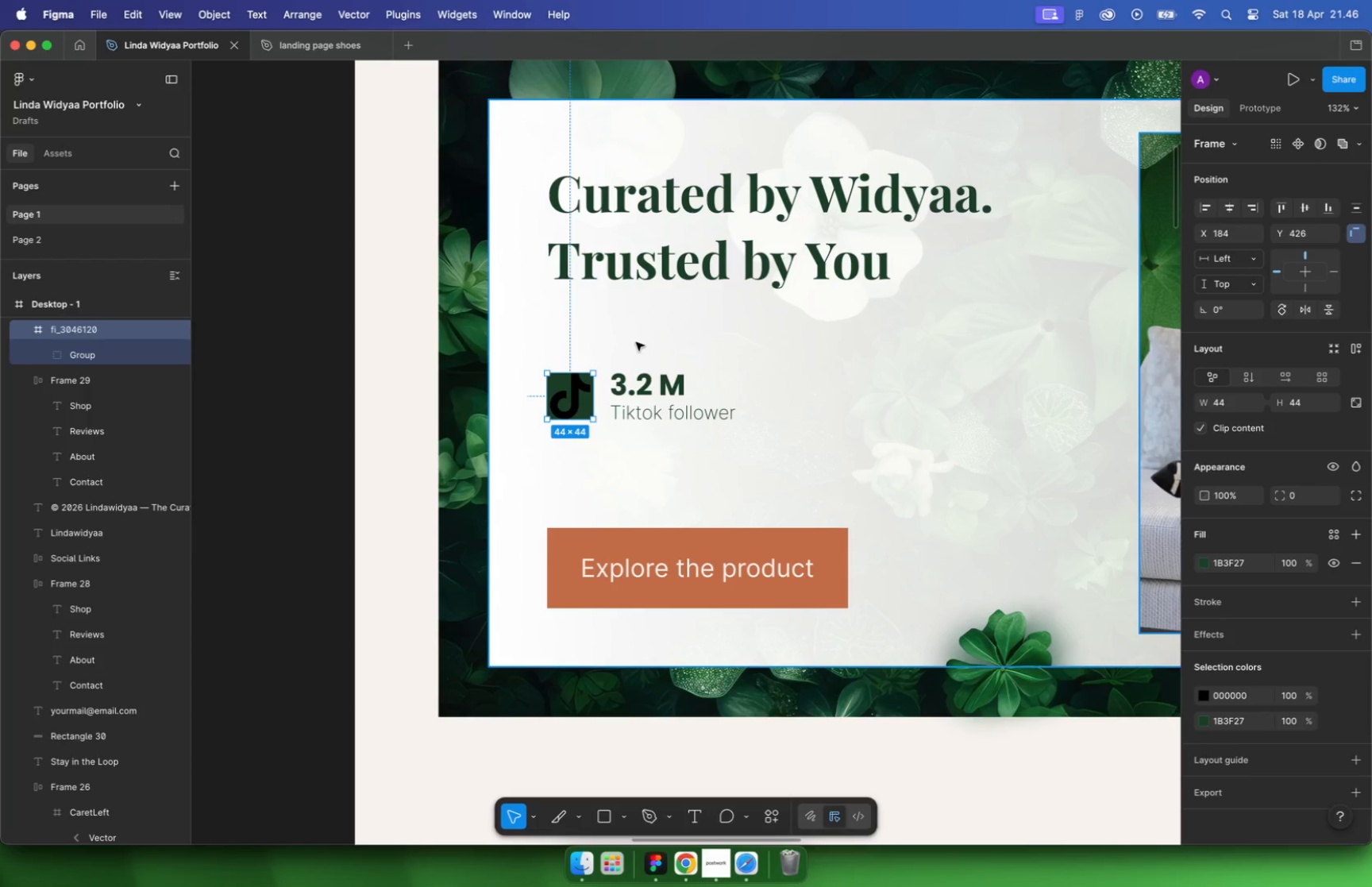 
key(Meta+CommandLeft)
 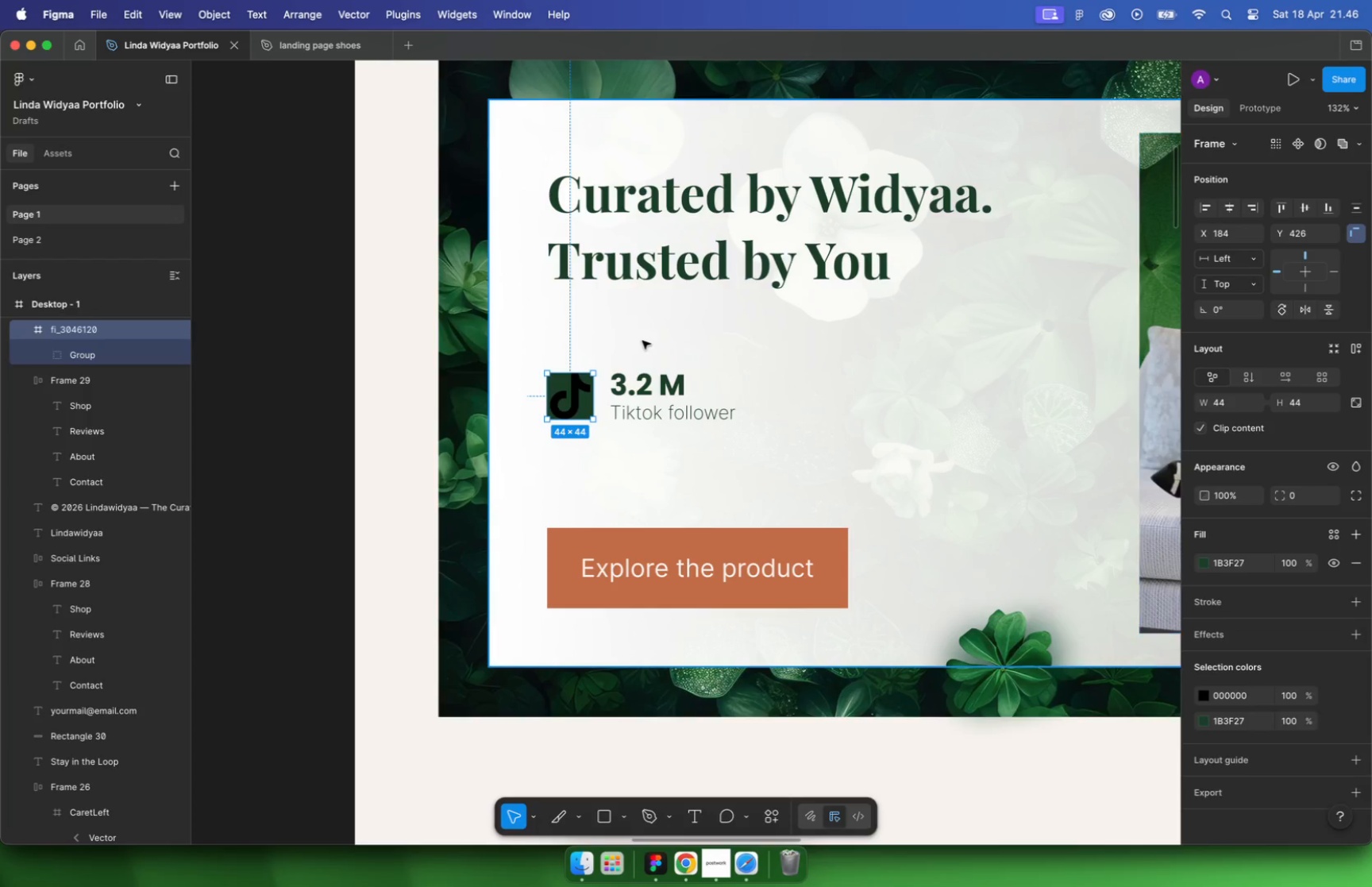 
key(Meta+Z)
 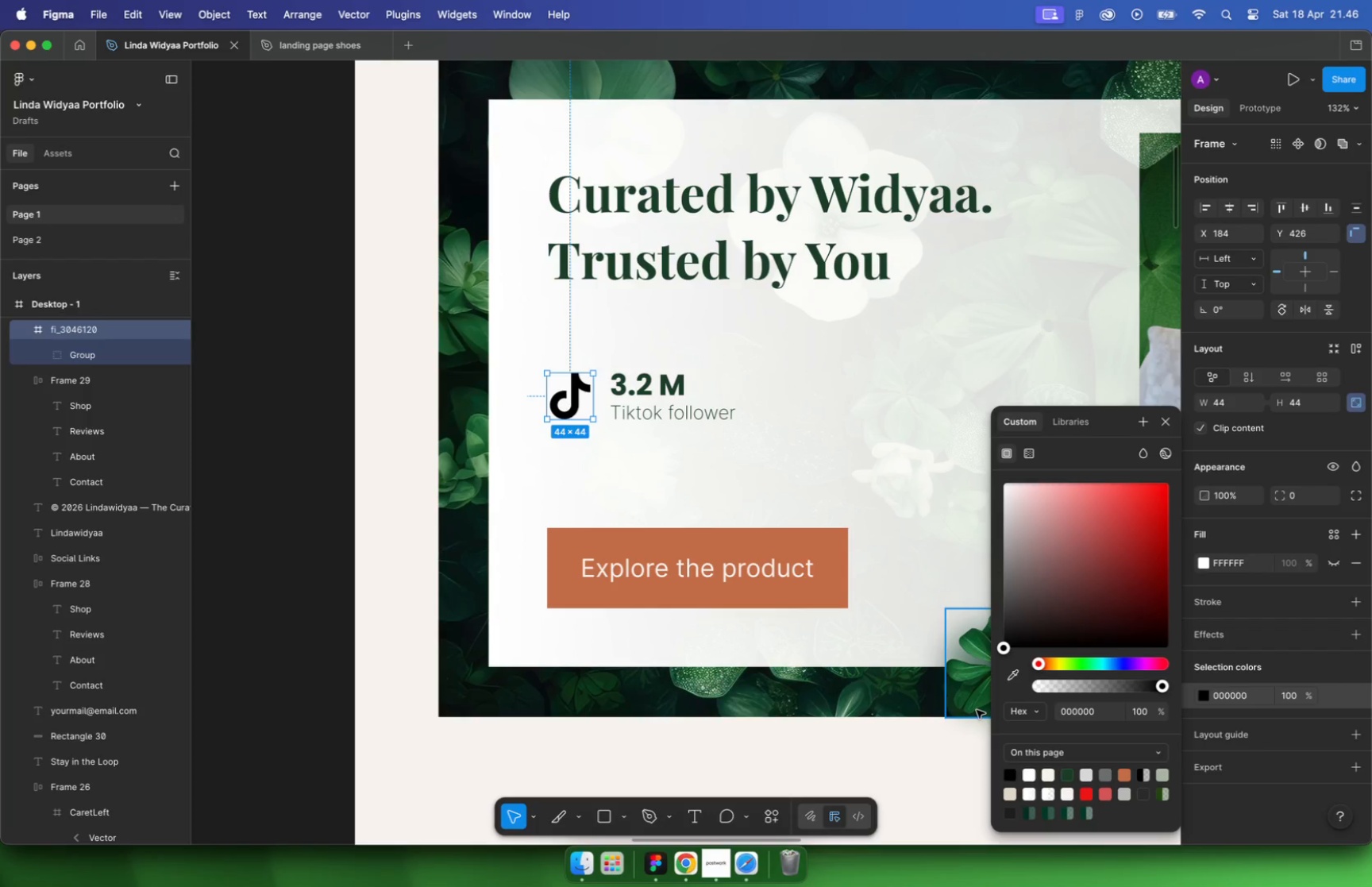 
left_click([1010, 668])
 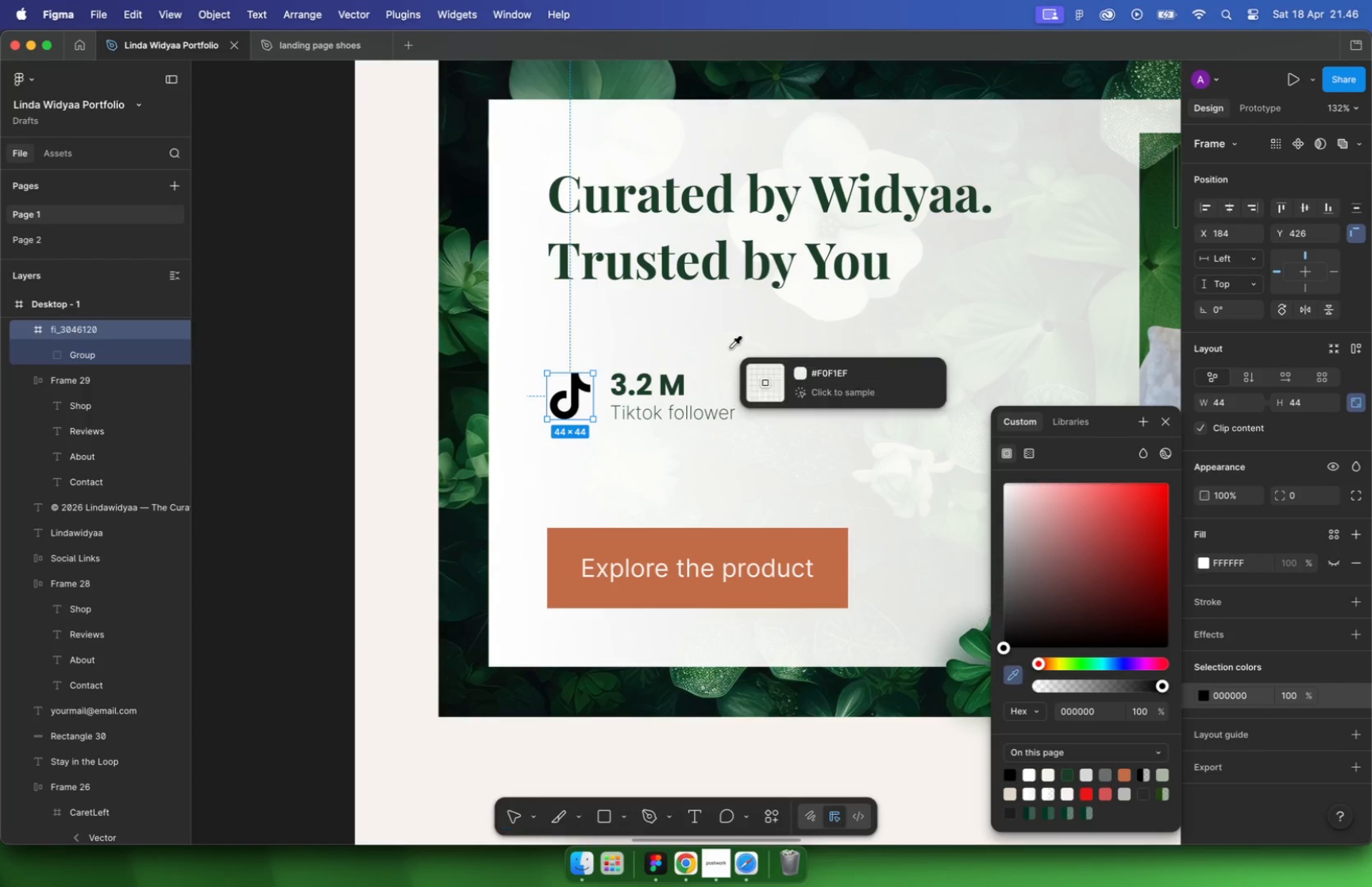 
double_click([658, 364])
 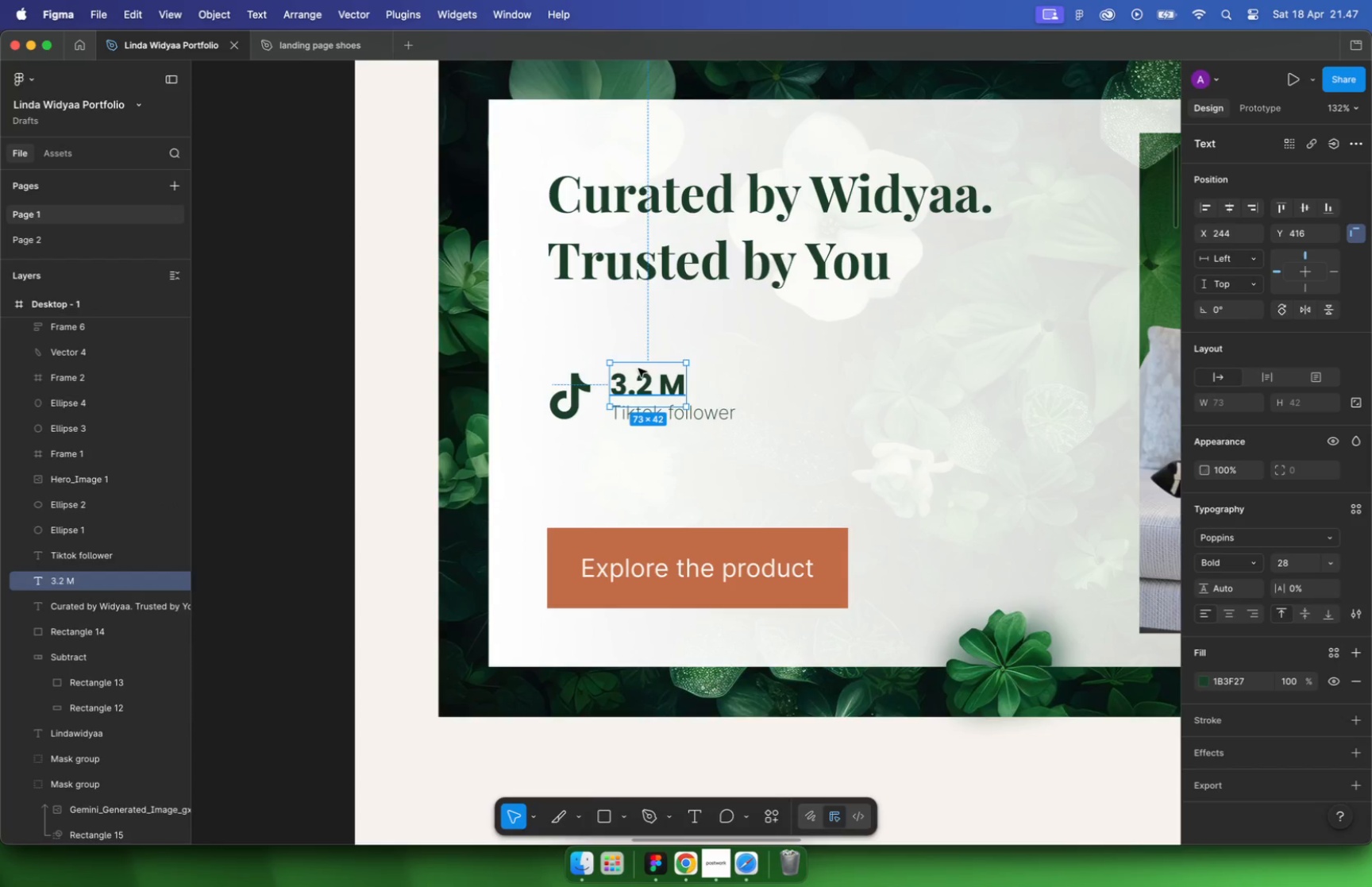 
hold_key(key=CommandLeft, duration=0.76)
 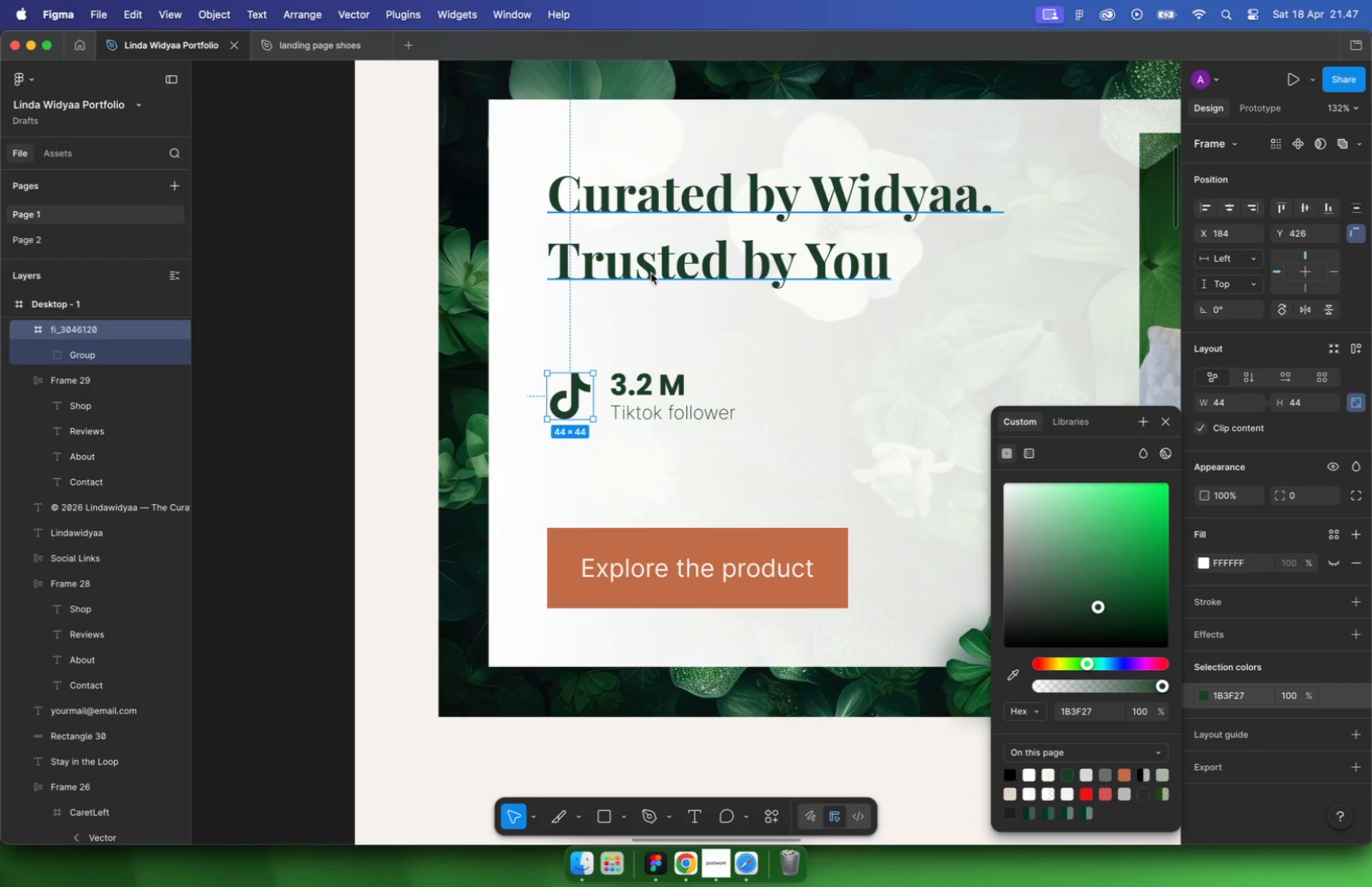 
left_click([588, 557])
 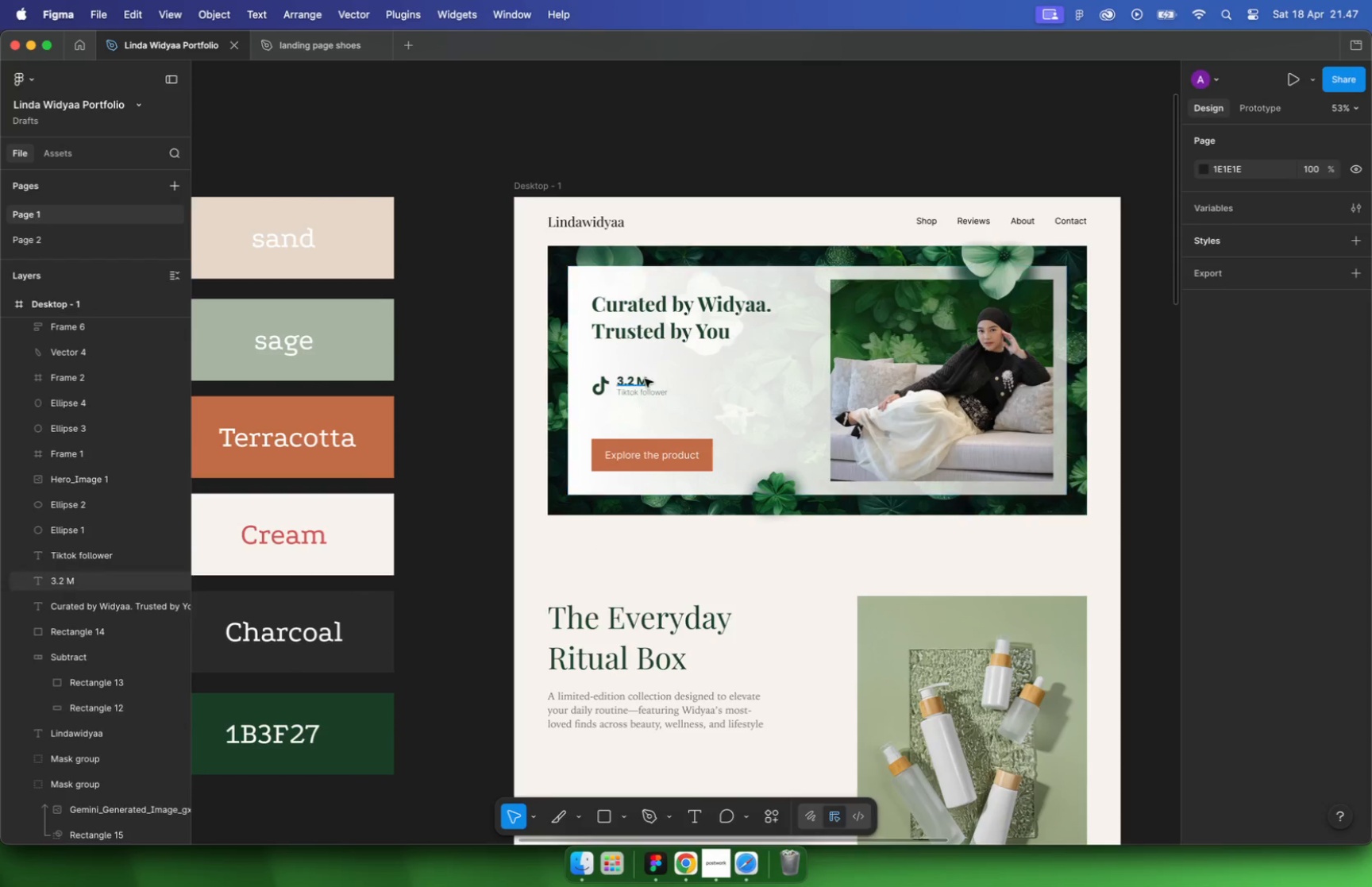 
scroll: coordinate [622, 381], scroll_direction: down, amount: 13.0
 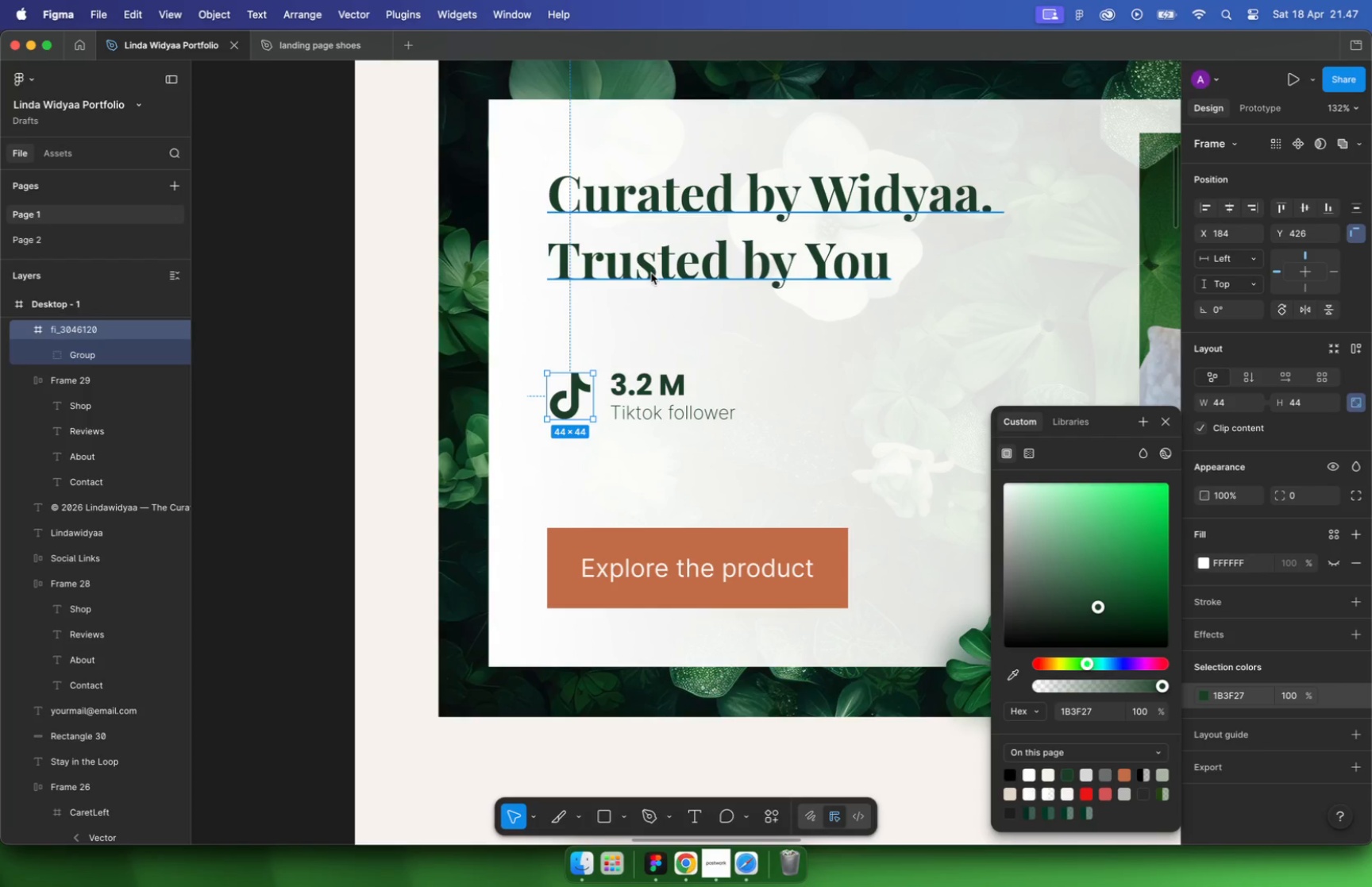 
hold_key(key=CommandLeft, duration=1.12)
scroll: coordinate [628, 391], scroll_direction: up, amount: 19.0
 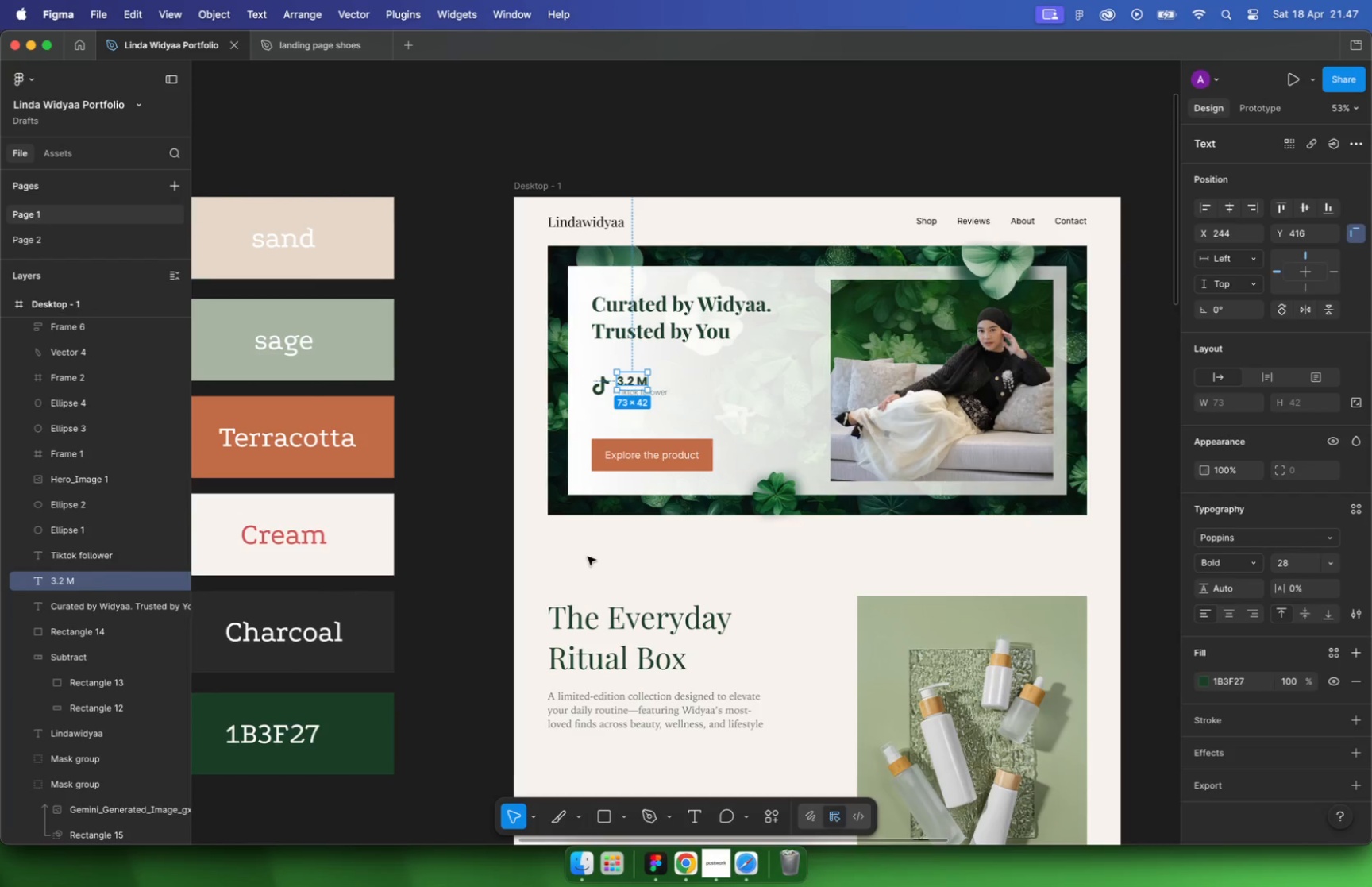 
left_click([503, 423])
 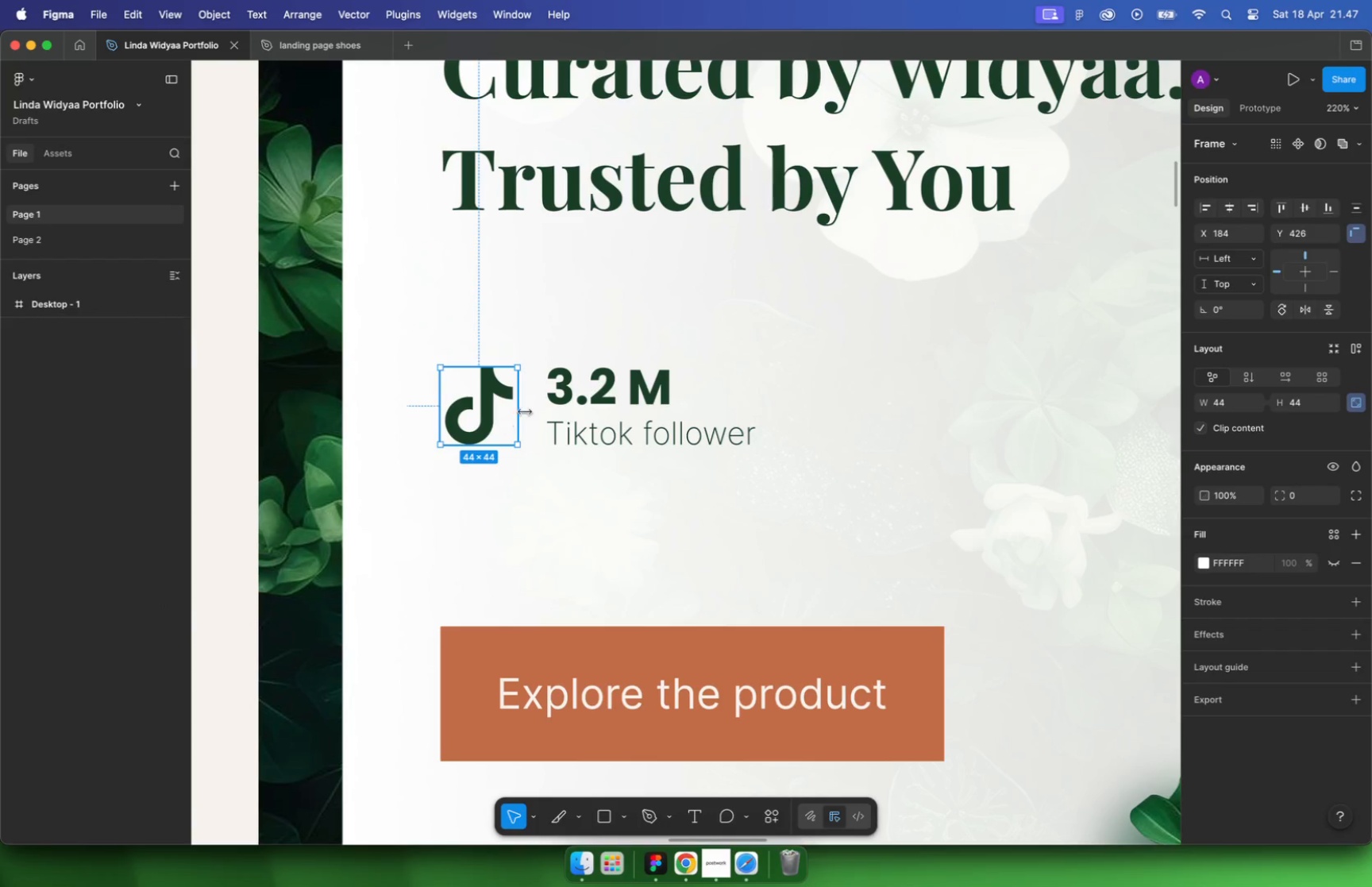 
hold_key(key=ShiftLeft, duration=0.32)
left_click([591, 404])
 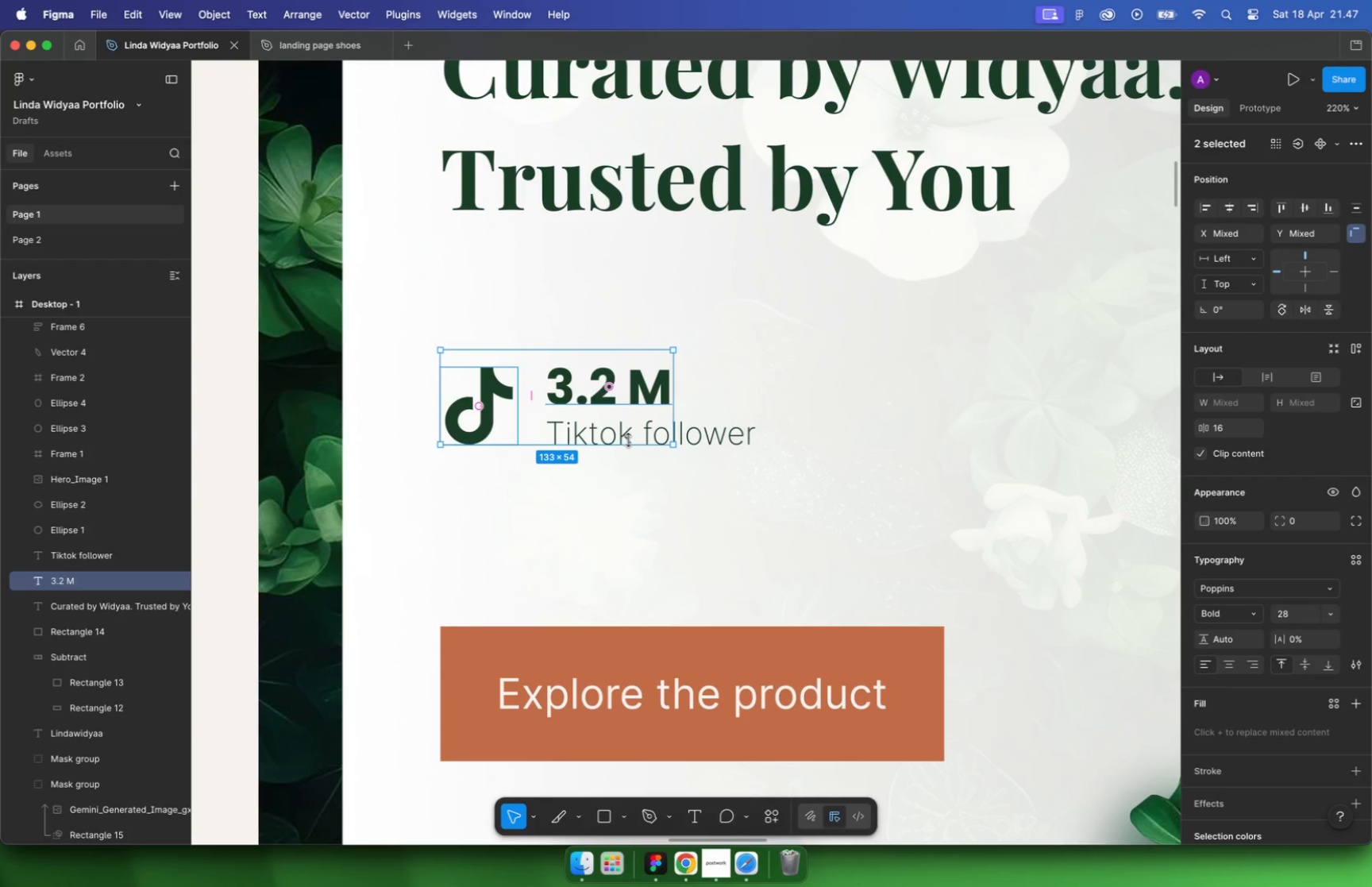 
left_click([707, 446])
 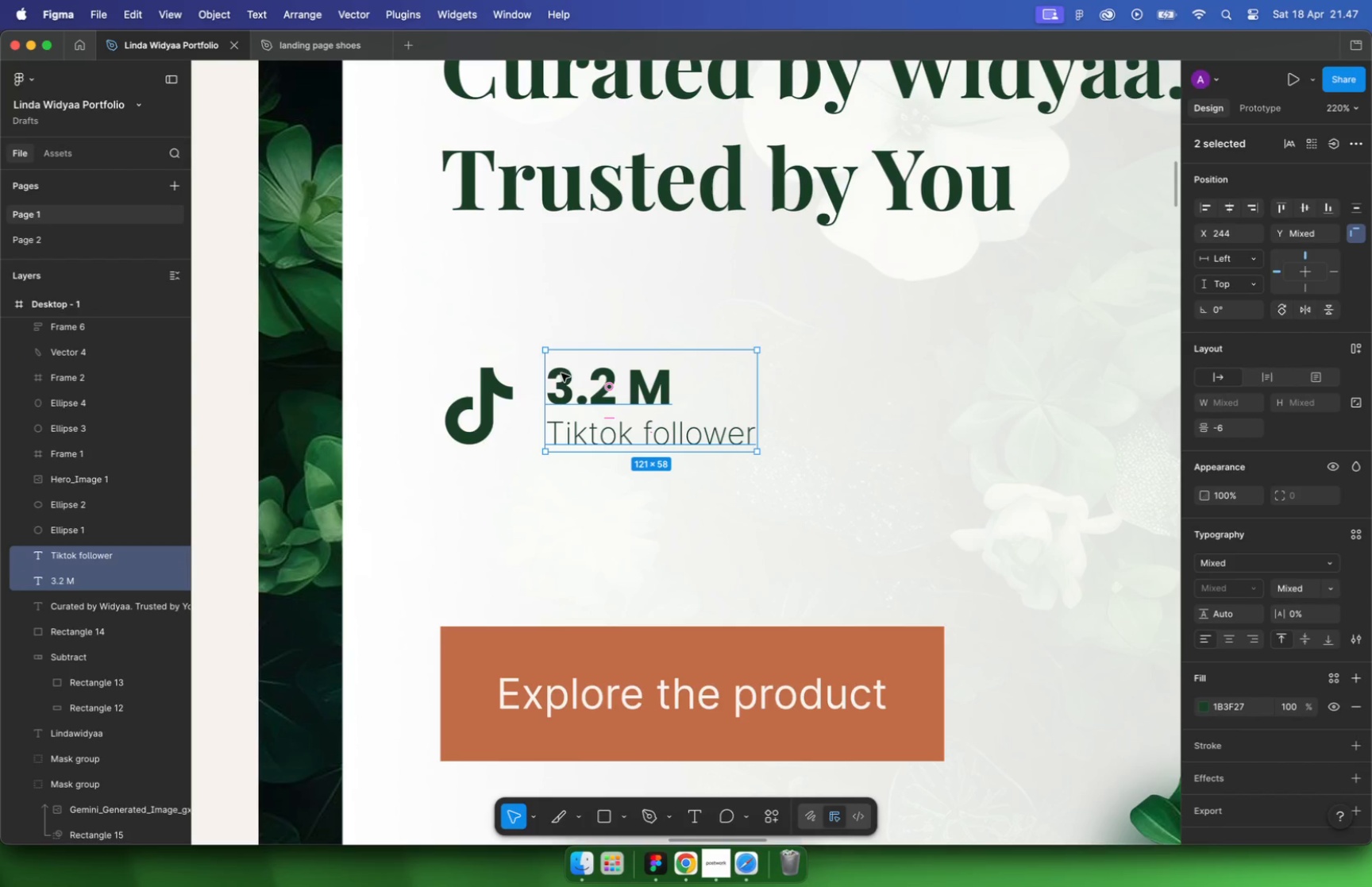 
hold_key(key=ShiftLeft, duration=0.34)
 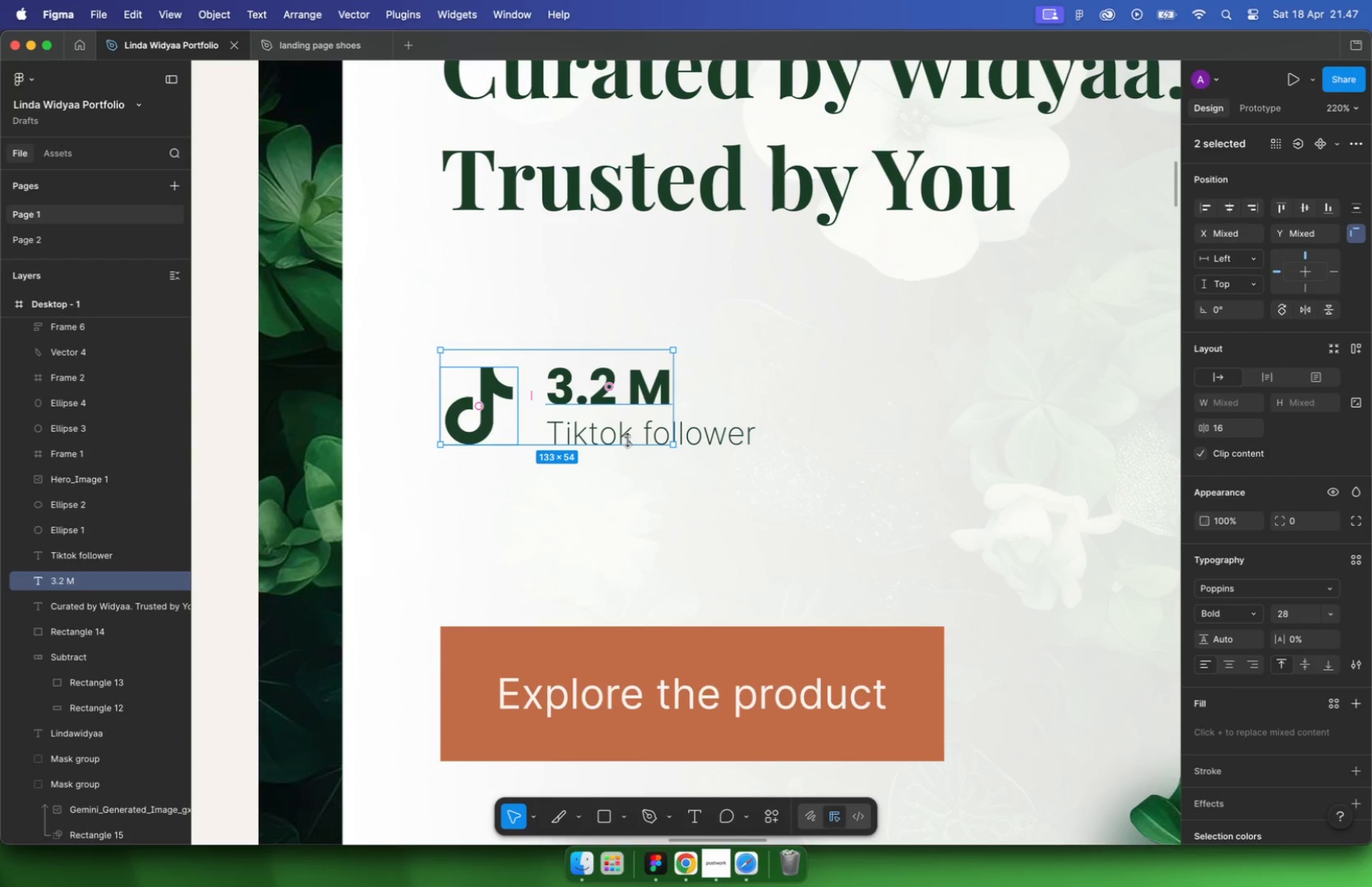 
left_click([615, 388])
 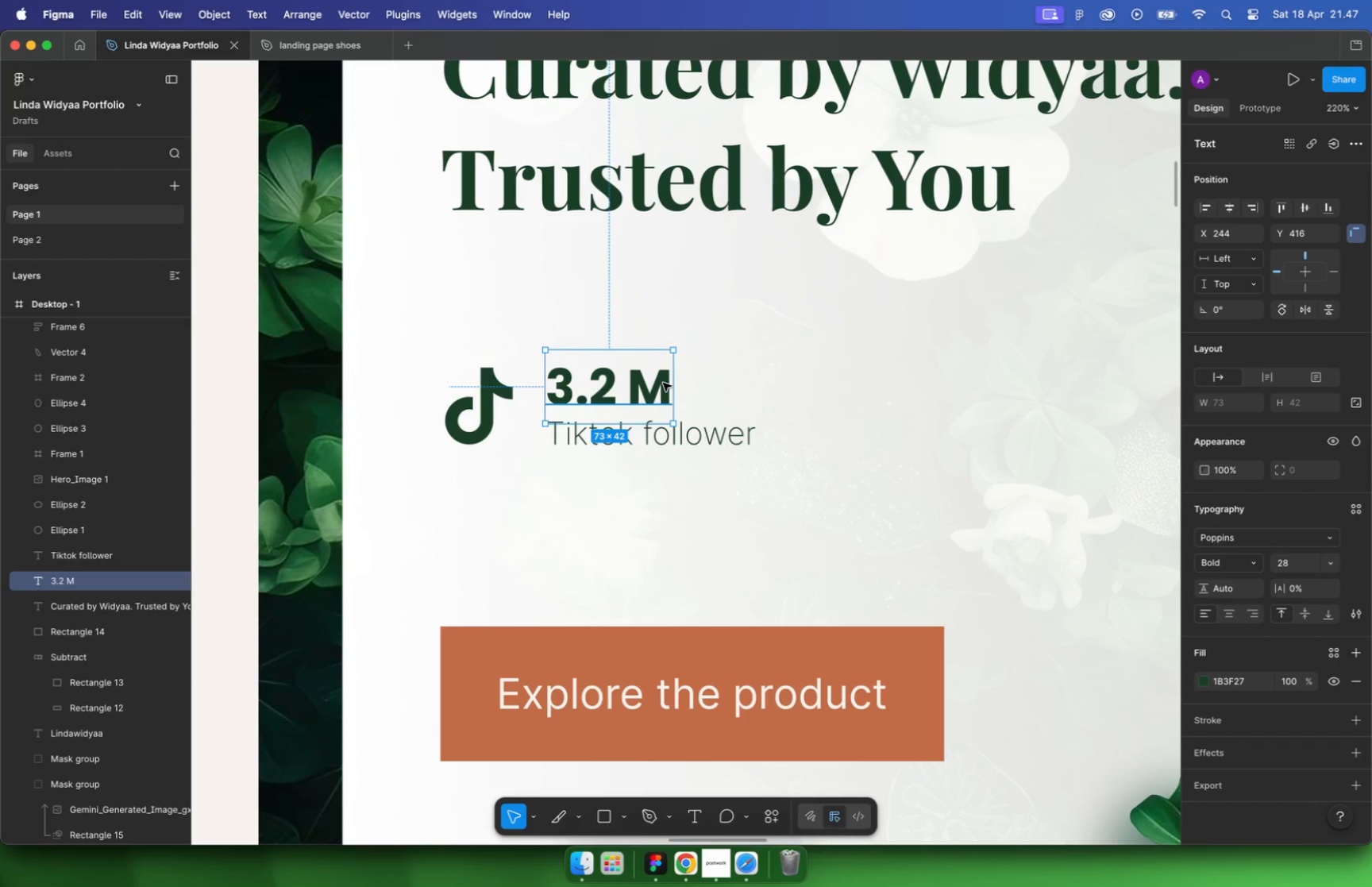 
hold_key(key=CommandLeft, duration=0.38)
scroll: coordinate [593, 338], scroll_direction: up, amount: 10.0
 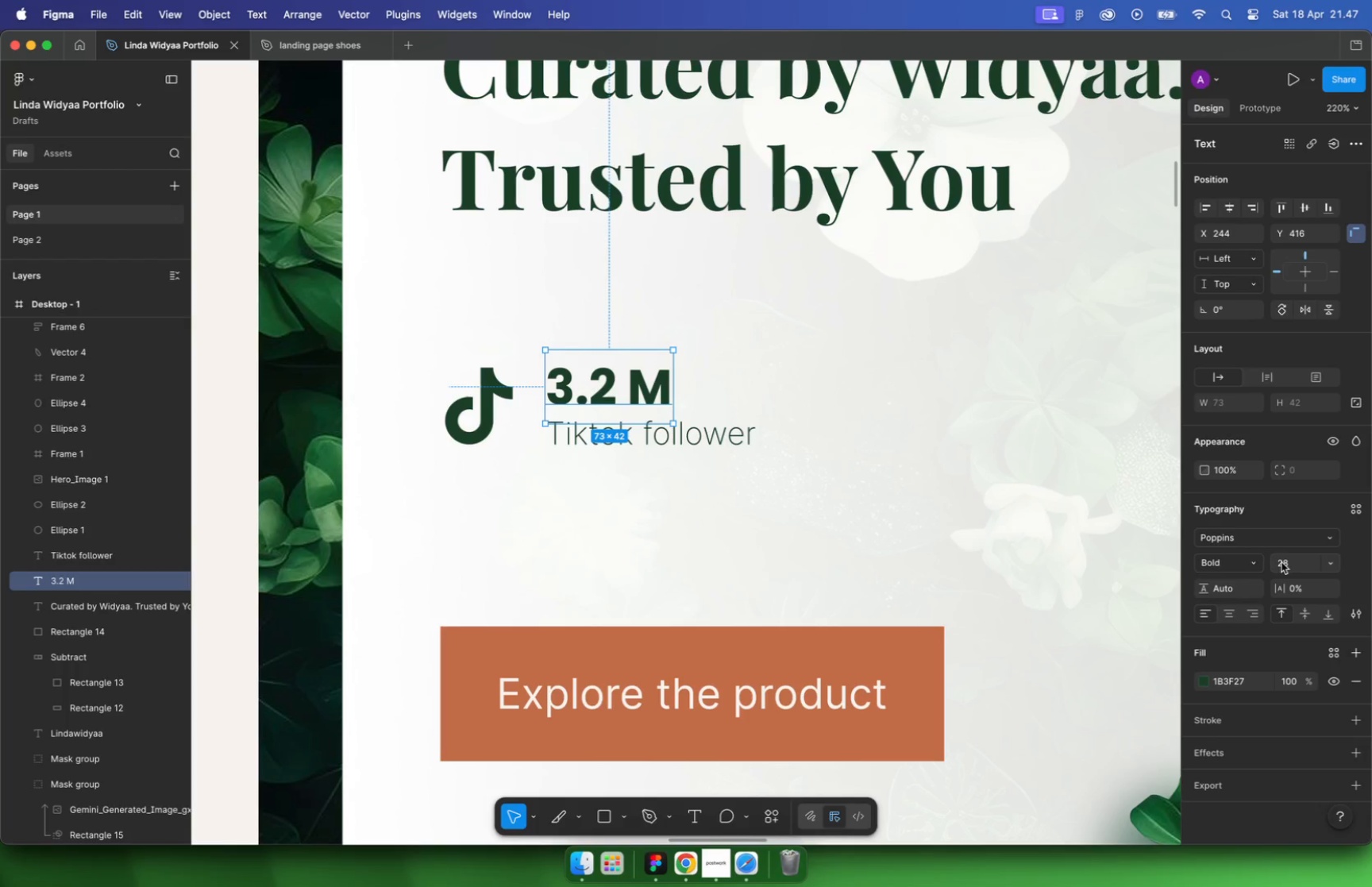 
left_click_drag(start_coordinate=[618, 364], to_coordinate=[616, 393])
 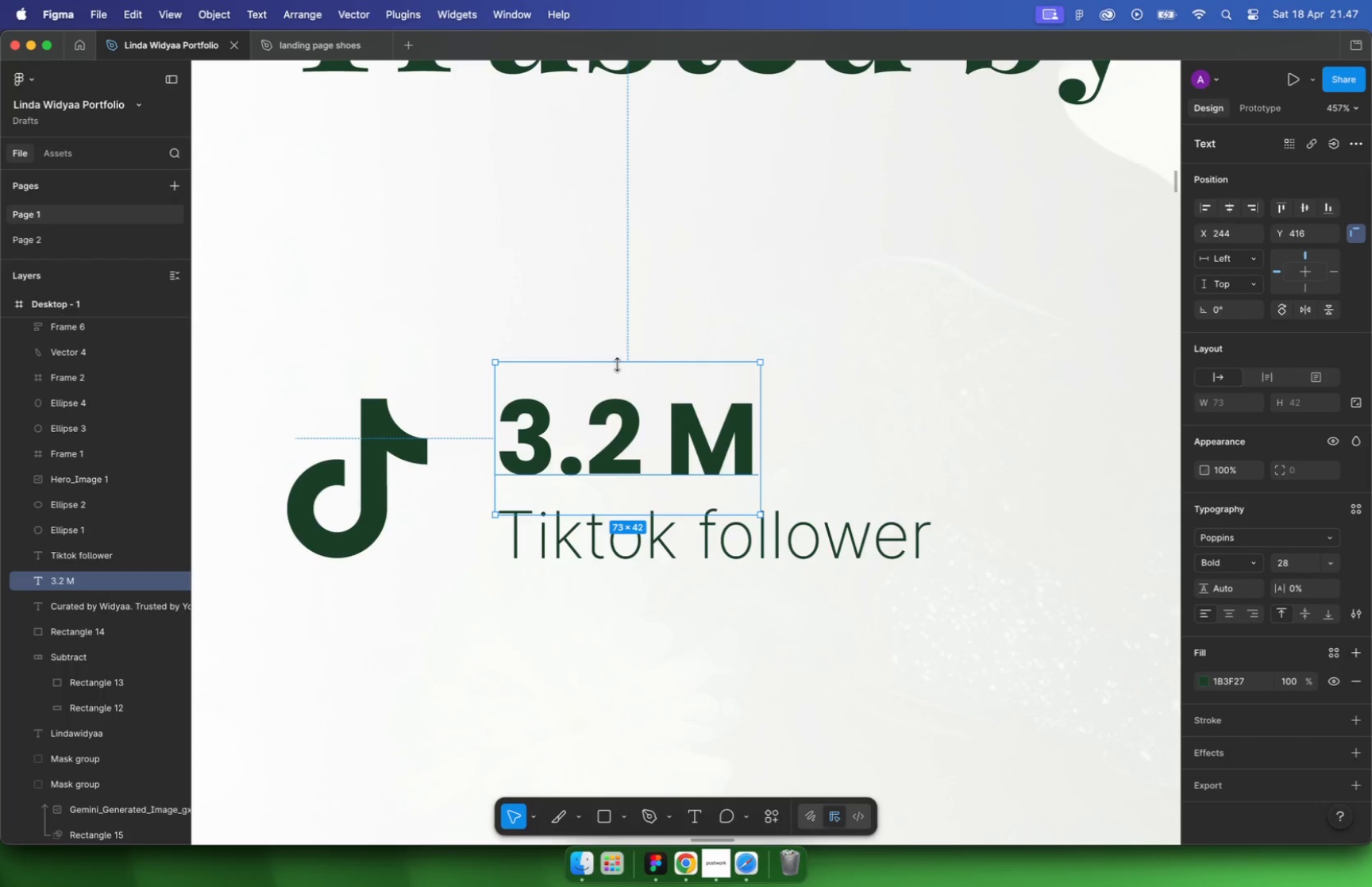 
hold_key(key=CommandLeft, duration=1.37)
 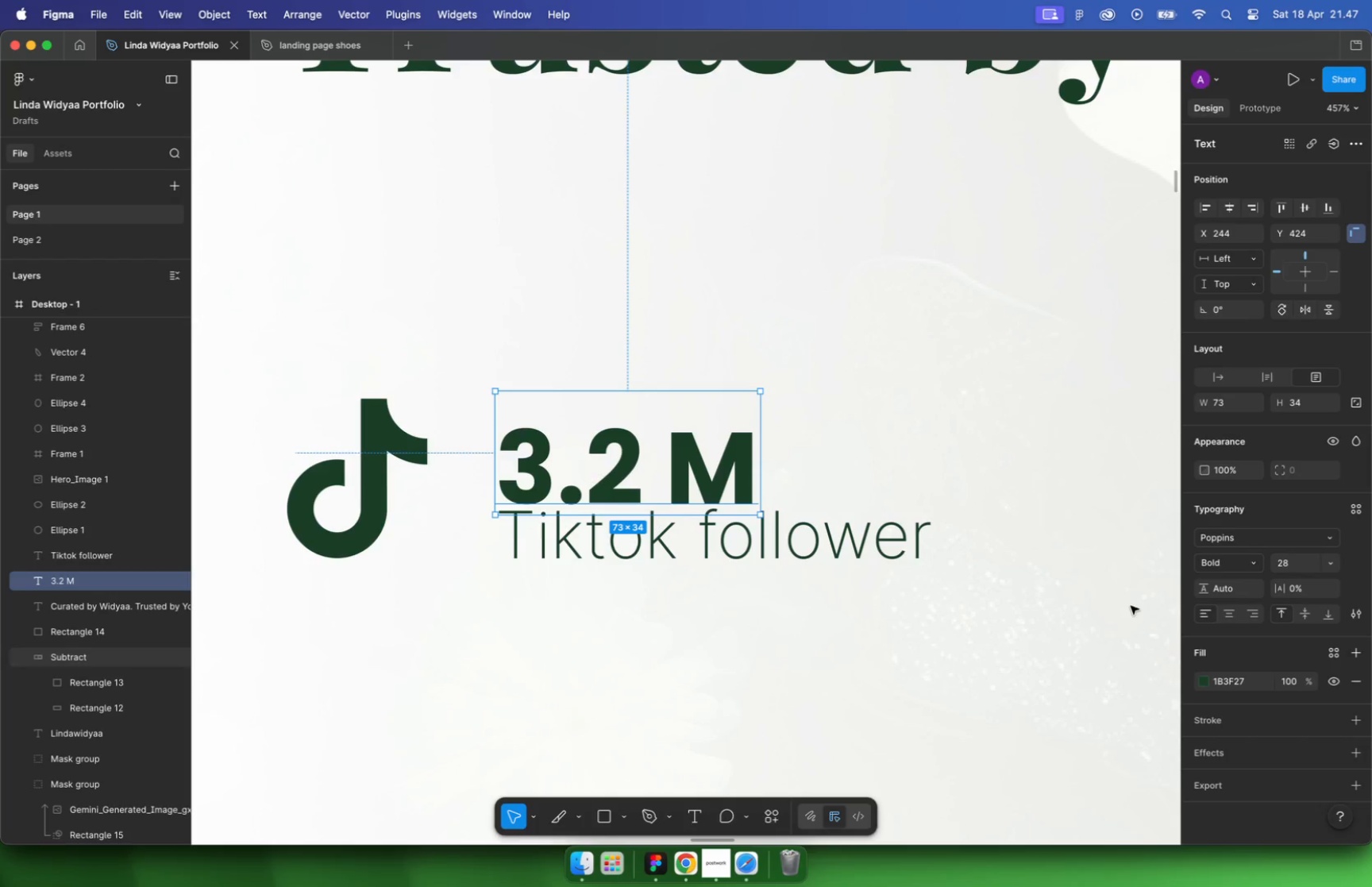 
left_click_drag(start_coordinate=[655, 512], to_coordinate=[649, 478])
 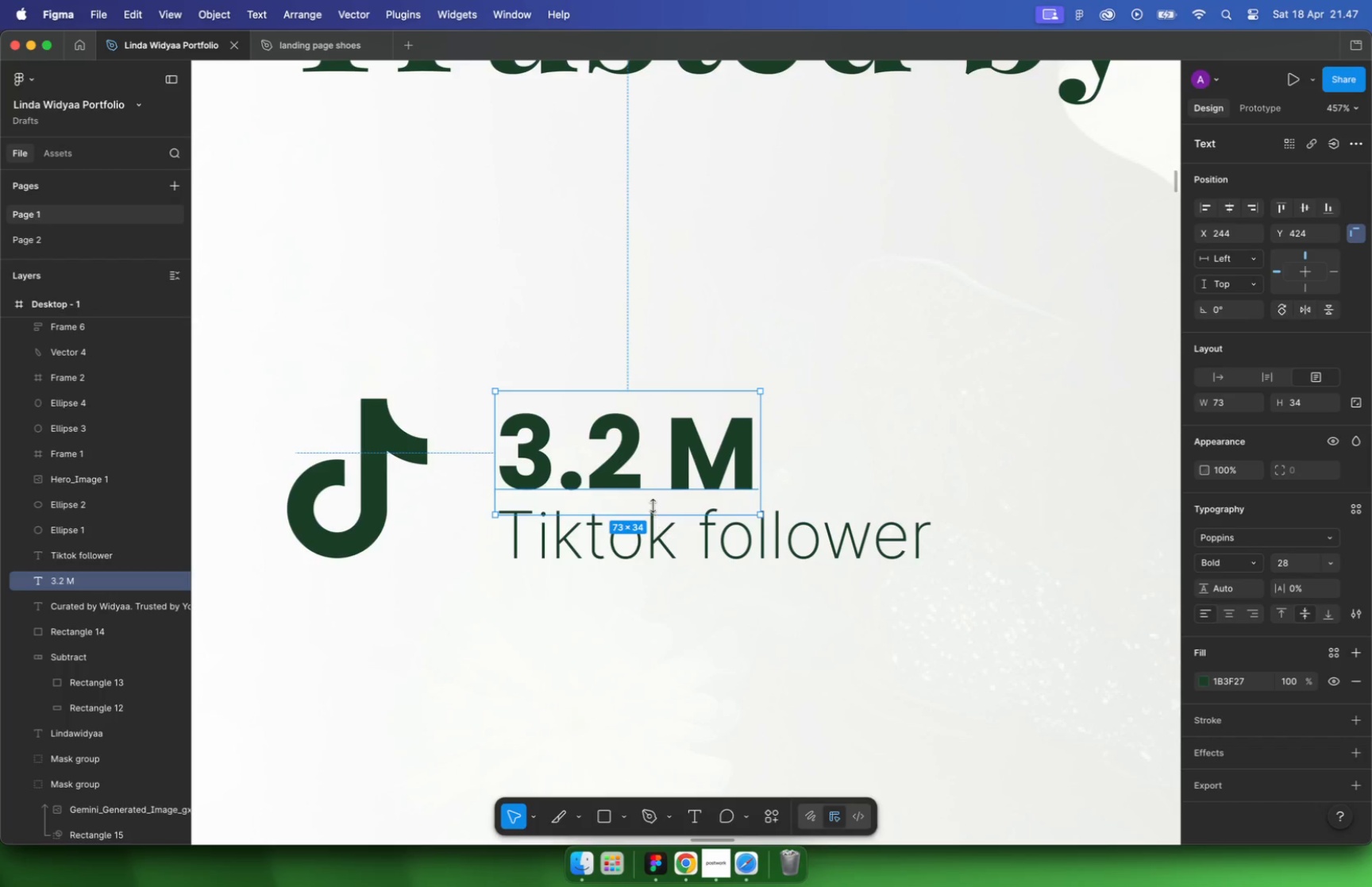 
hold_key(key=CommandLeft, duration=1.37)
 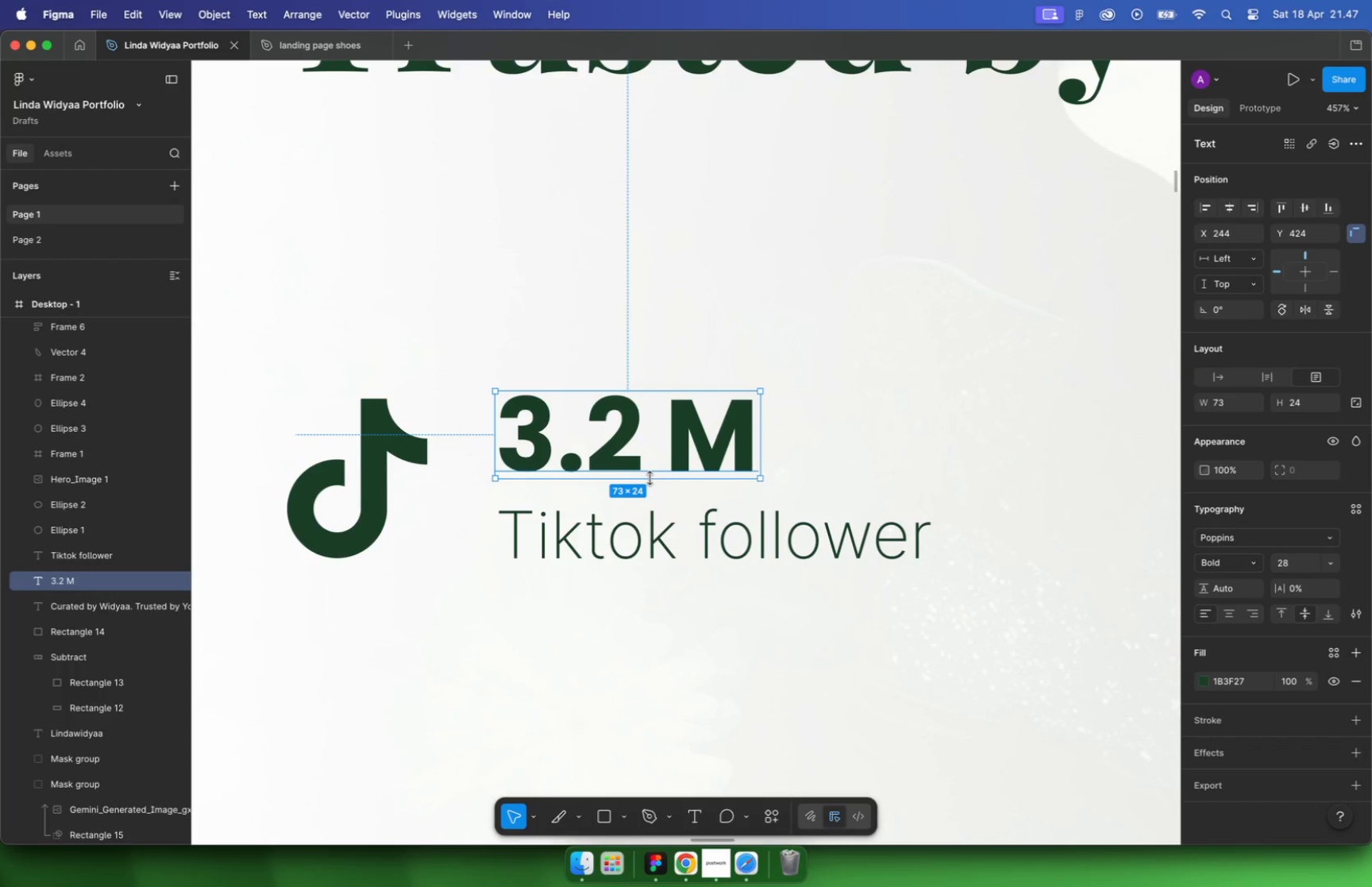 
left_click([652, 535])
 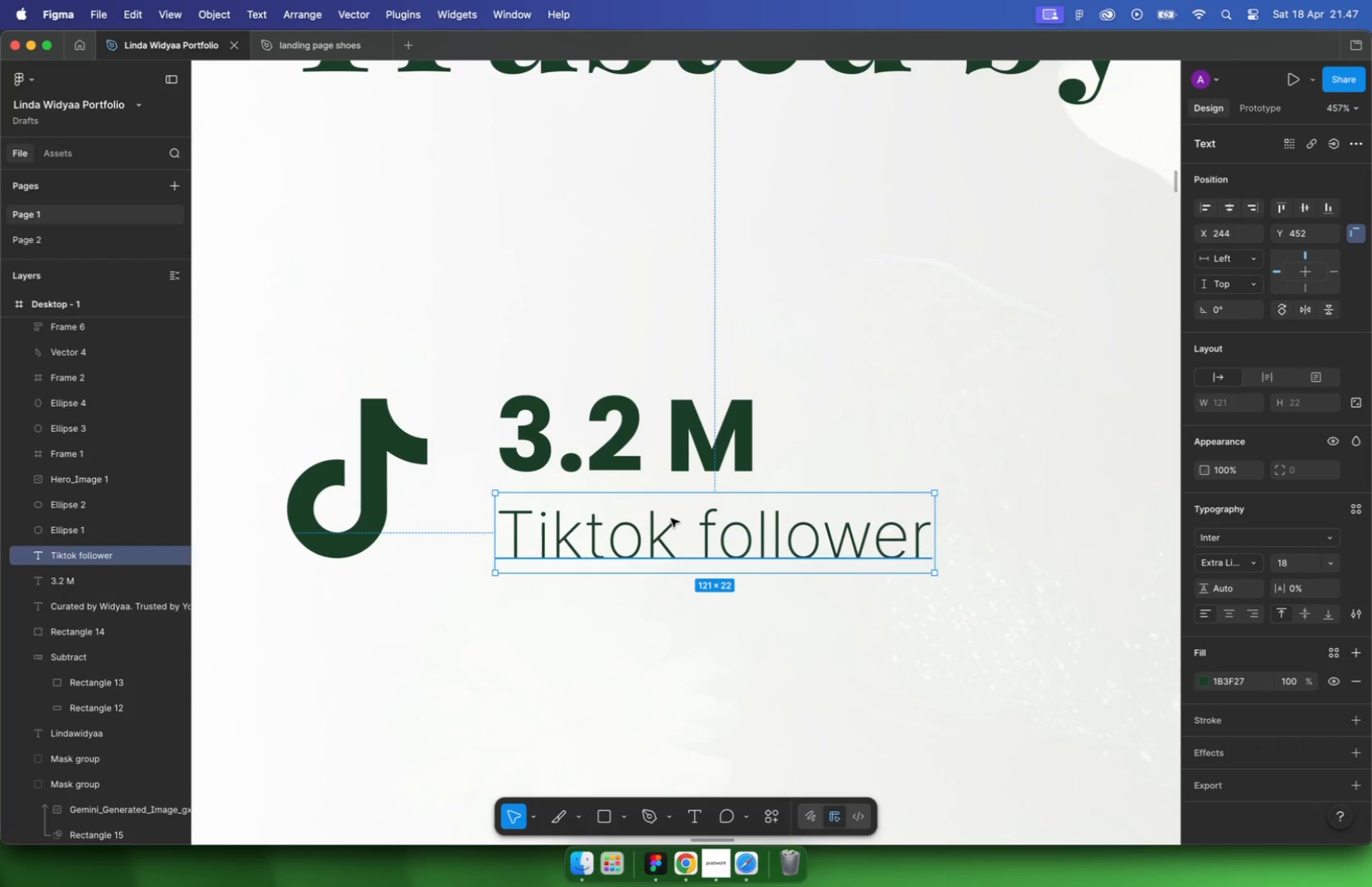 
hold_key(key=CommandLeft, duration=0.9)
 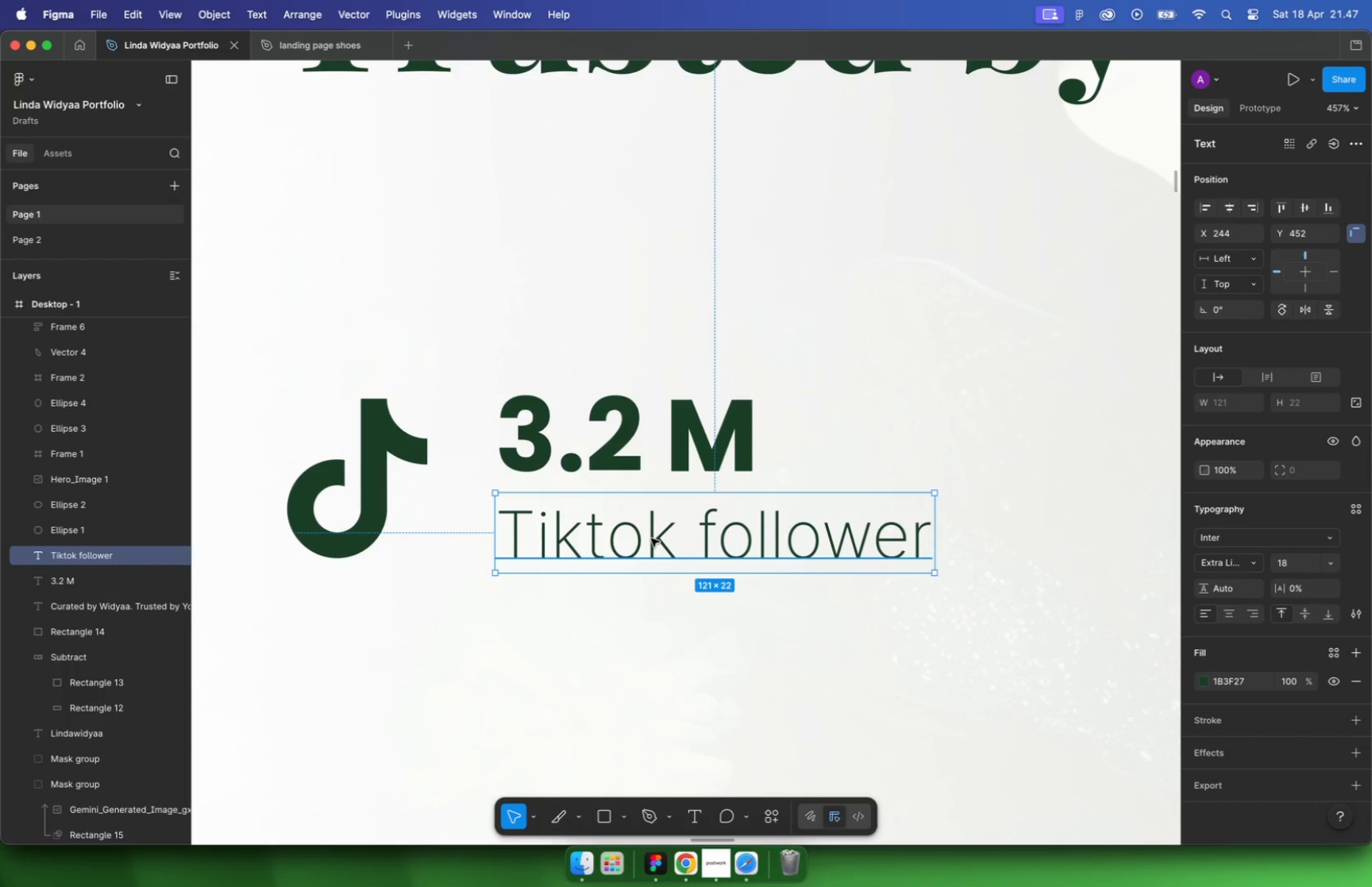 
type(16)
 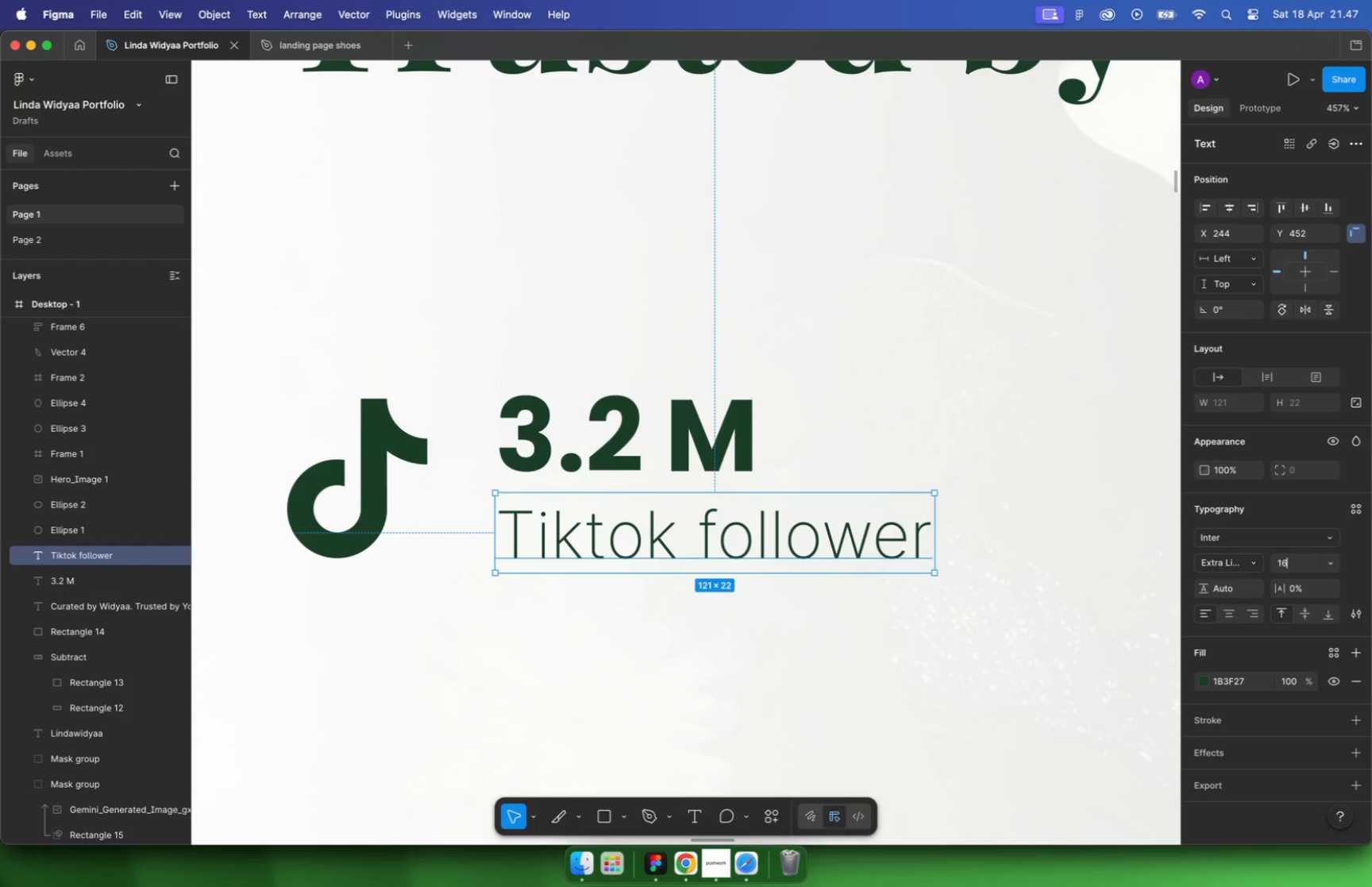 
key(Enter)
 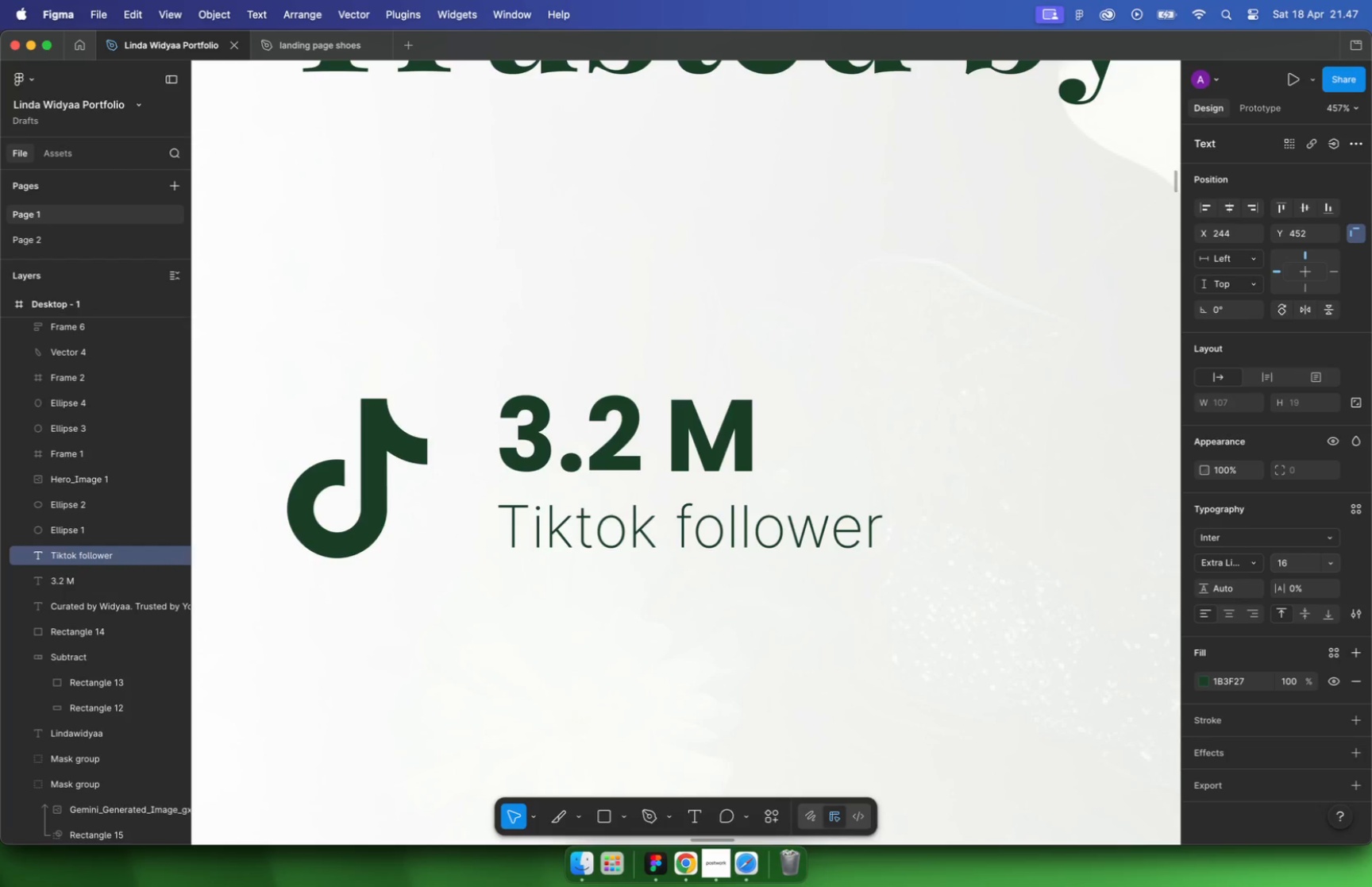 
hold_key(key=ShiftLeft, duration=0.5)
left_click([615, 526])
 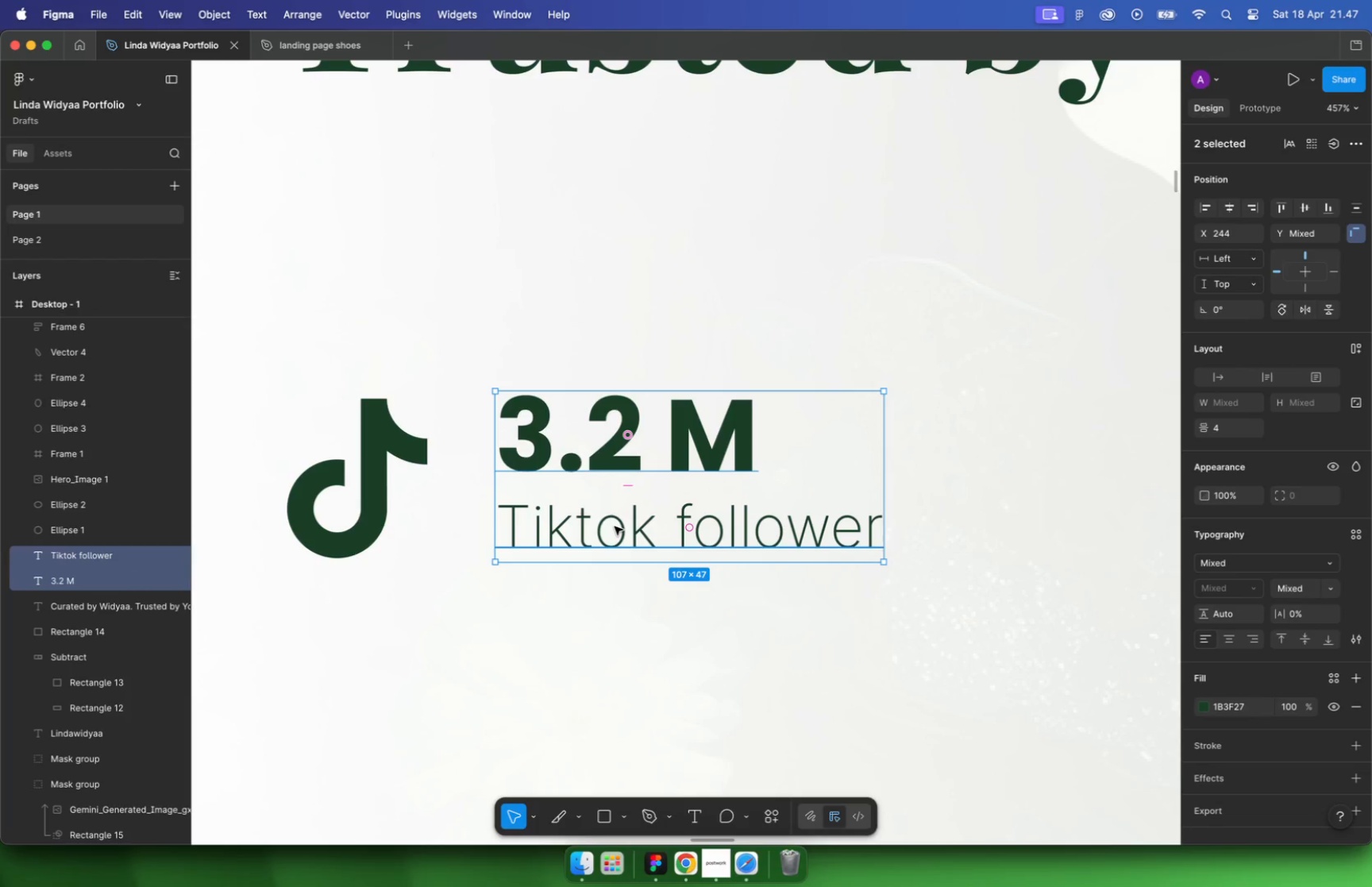 
left_click([418, 471])
 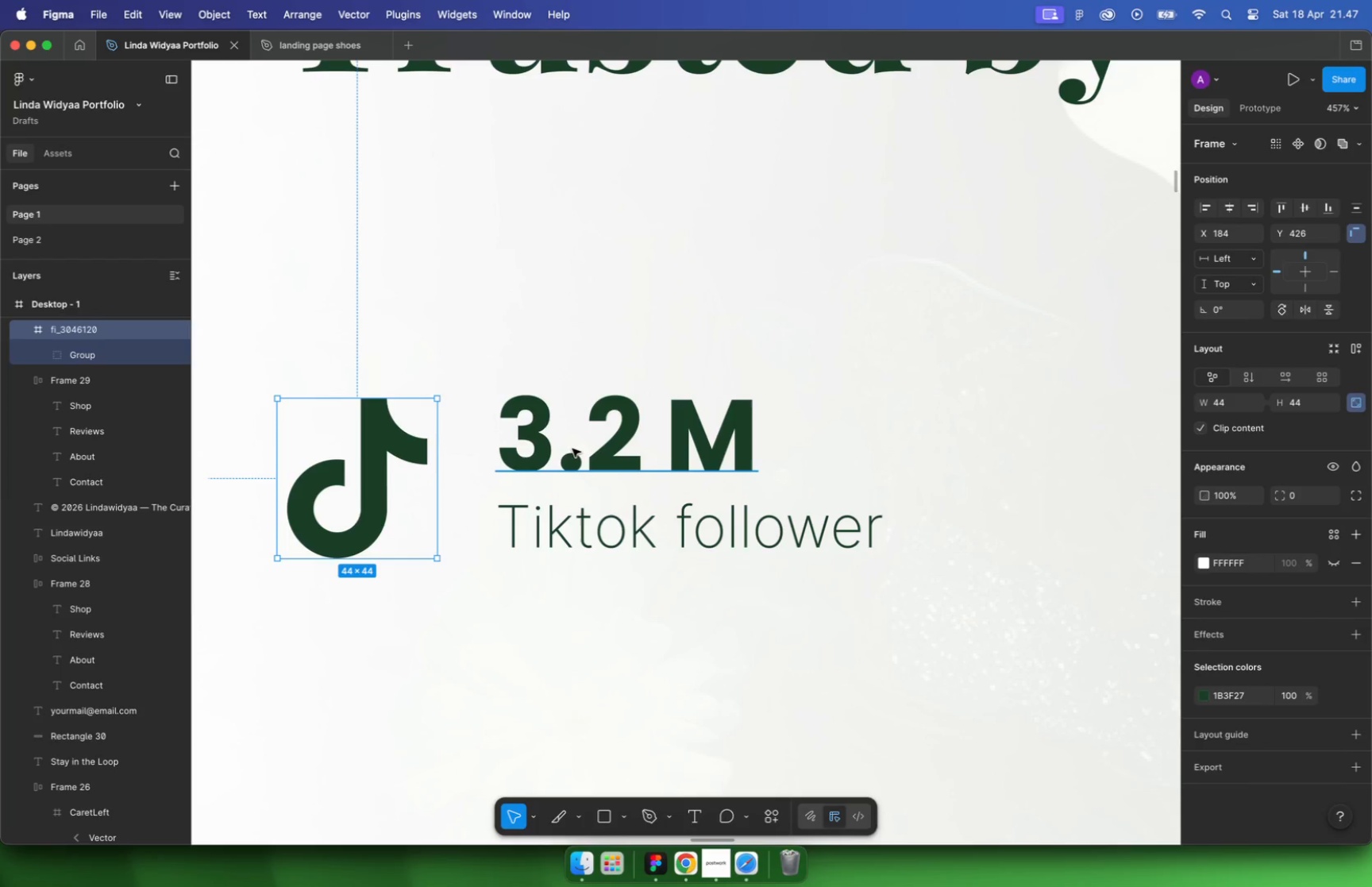 
left_click([574, 448])
 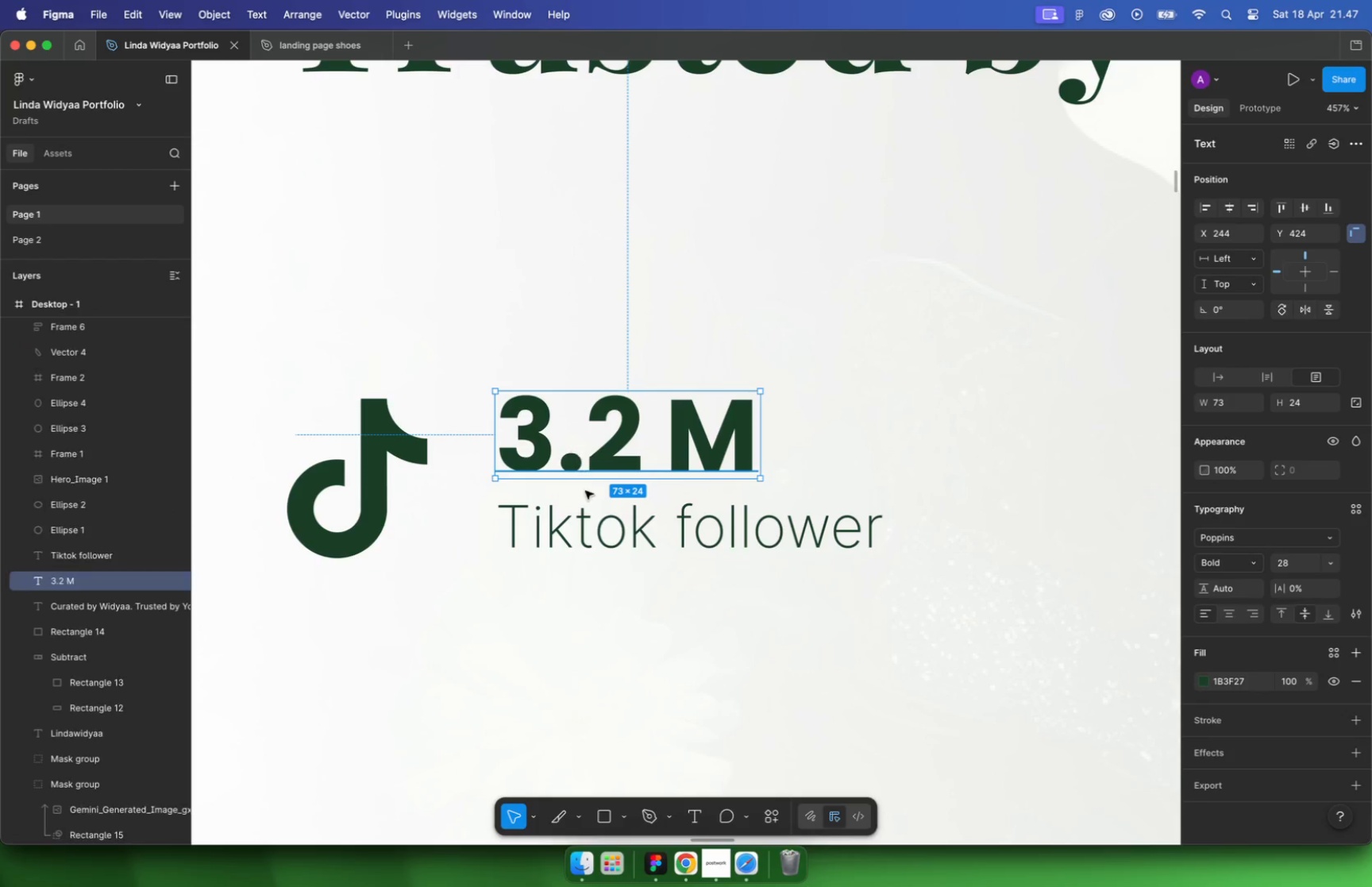 
hold_key(key=ShiftLeft, duration=0.42)
left_click([591, 520])
 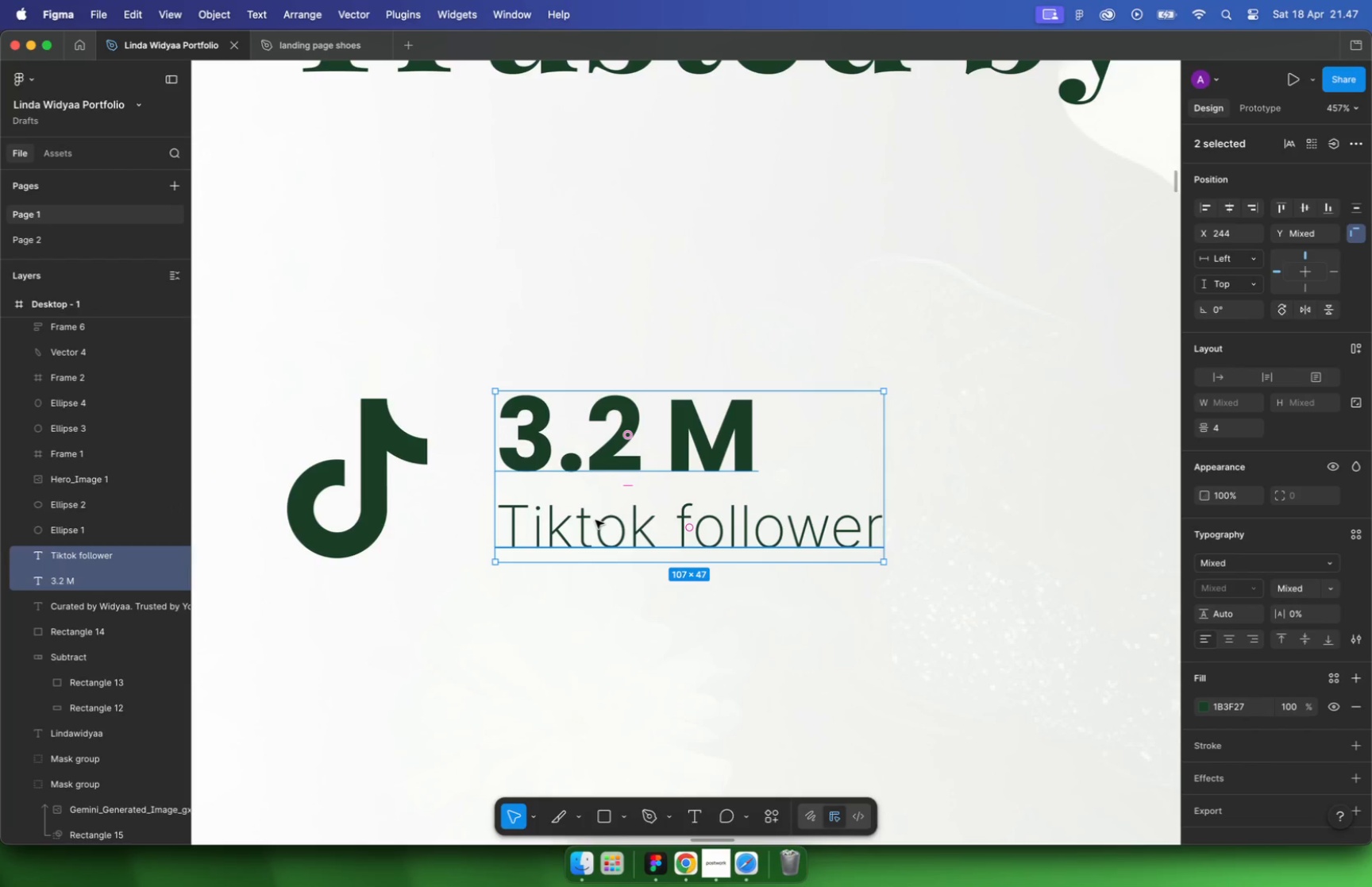 
key(Shift+A)
 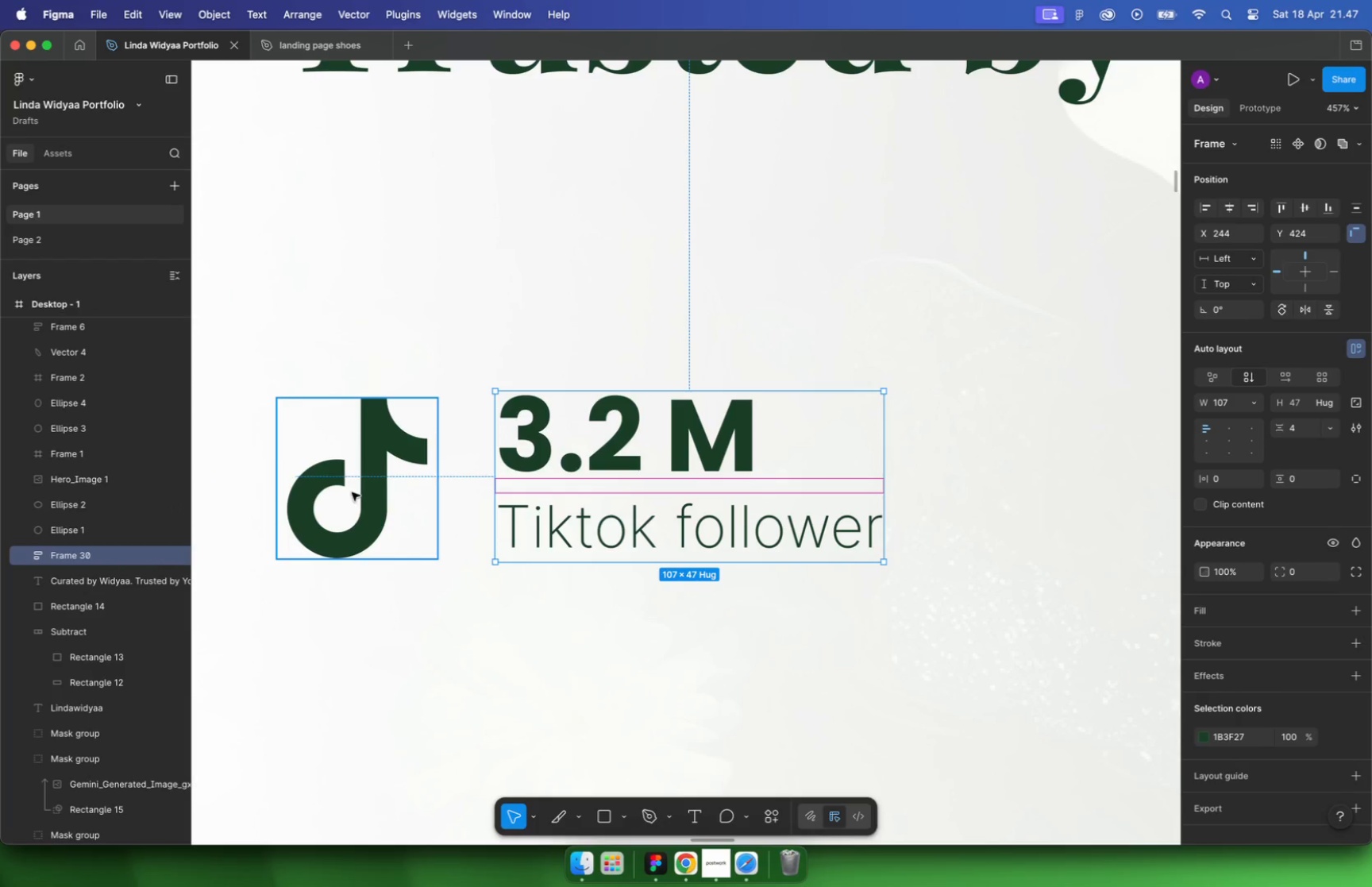 
hold_key(key=ShiftLeft, duration=0.47)
left_click([352, 492])
 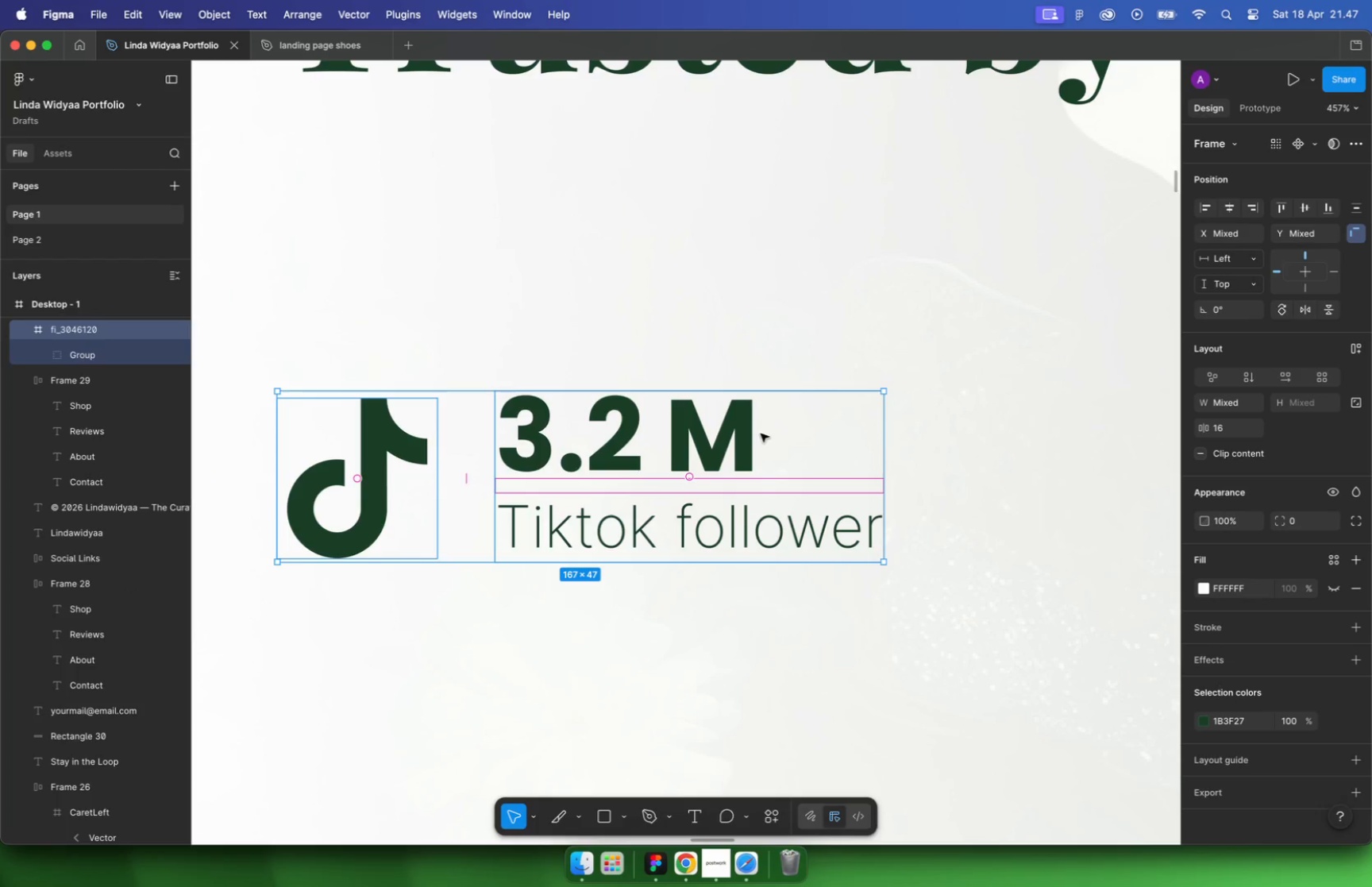 
left_click([395, 494])
 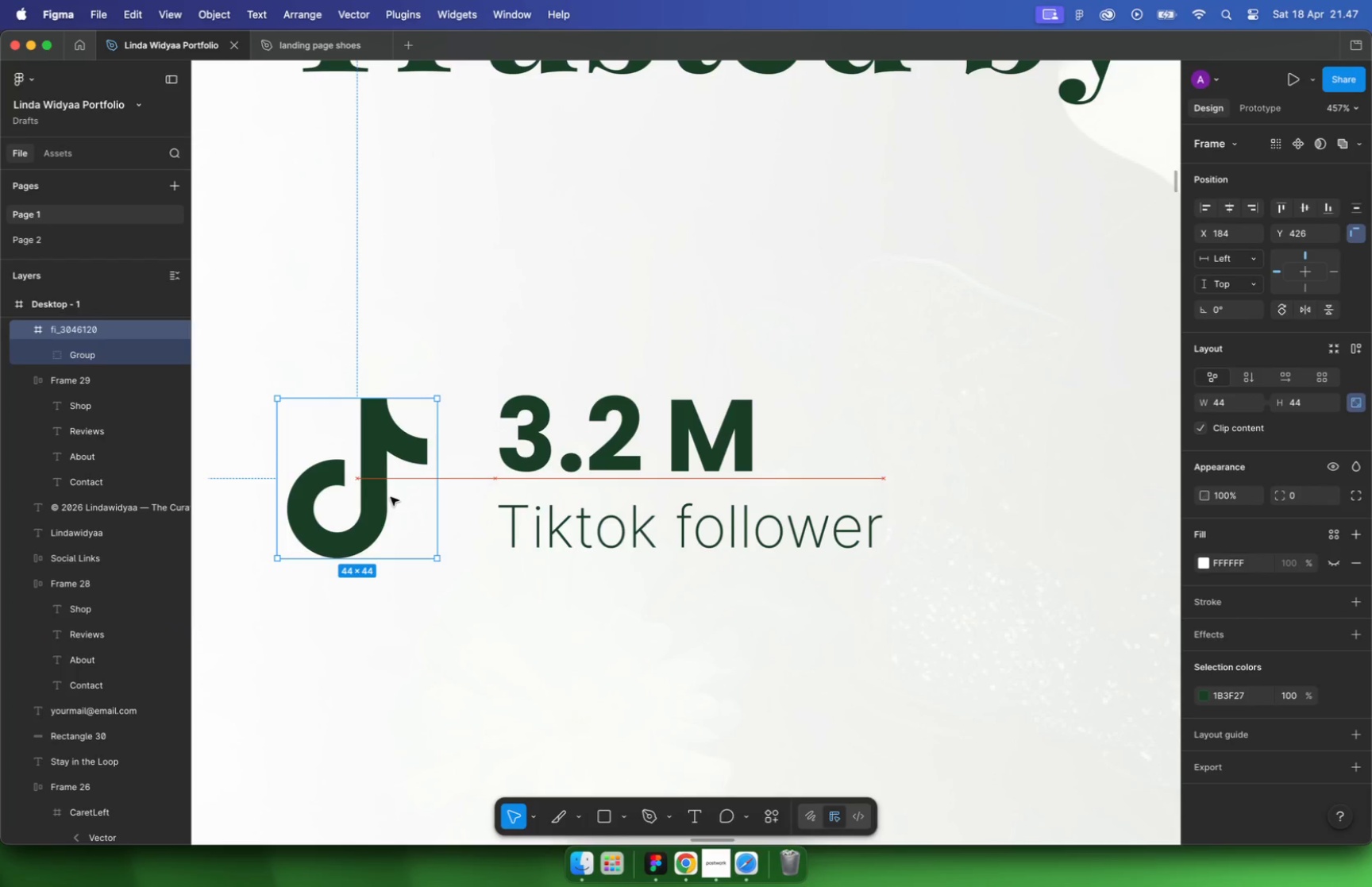 
hold_key(key=ShiftLeft, duration=1.23)
 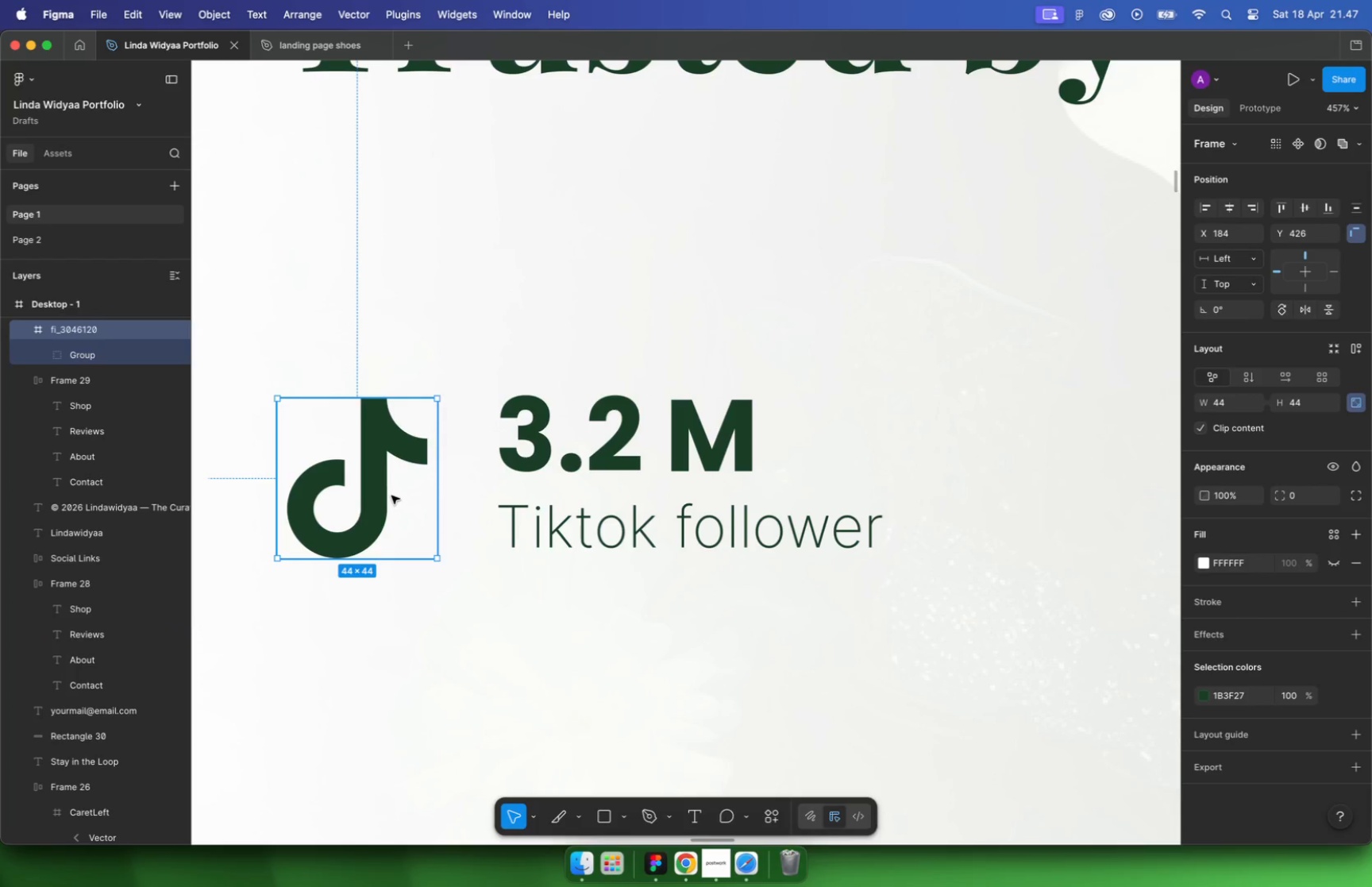 
left_click_drag(start_coordinate=[437, 406], to_coordinate=[450, 395])
 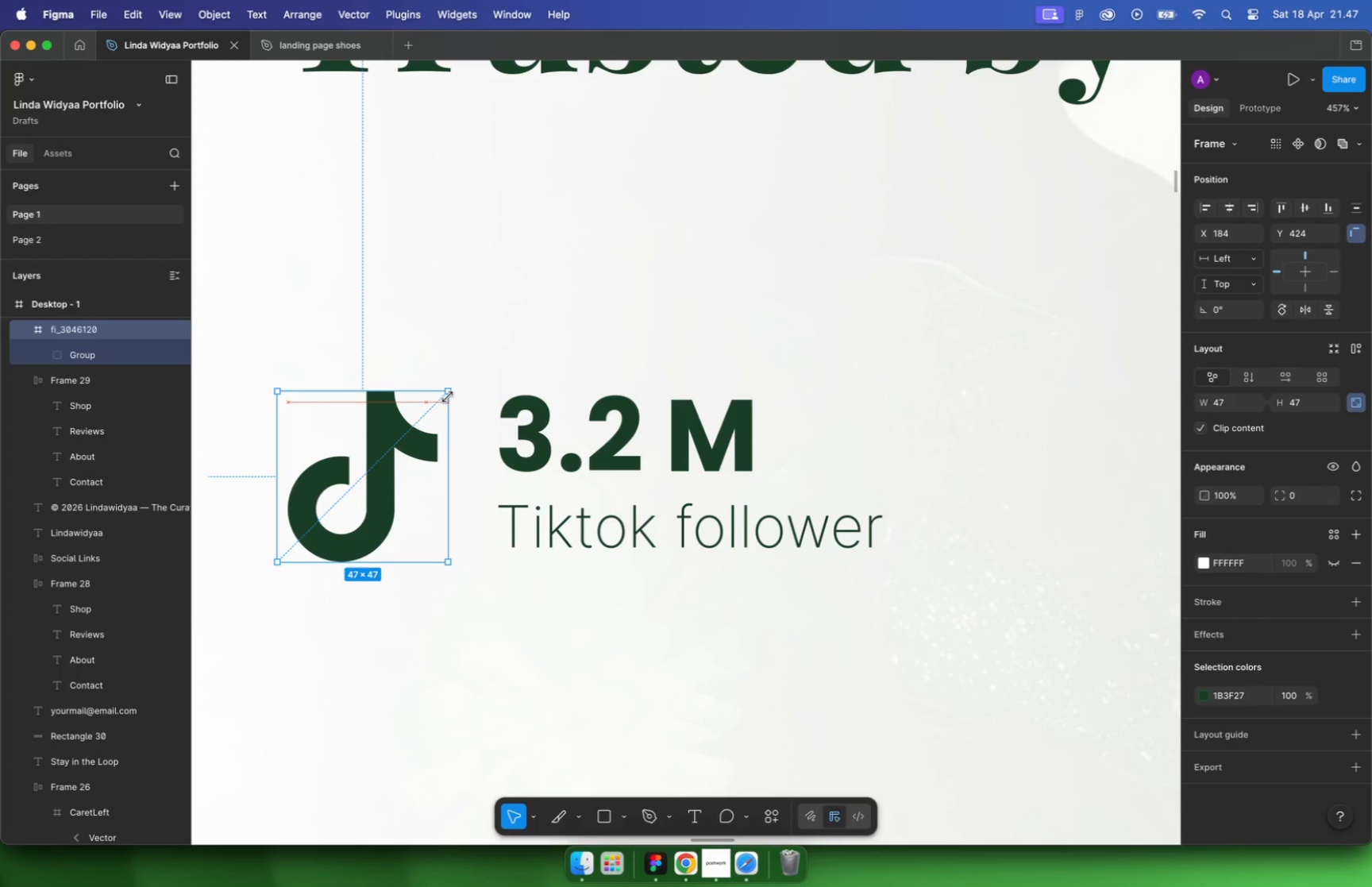 
hold_key(key=ShiftLeft, duration=2.37)
 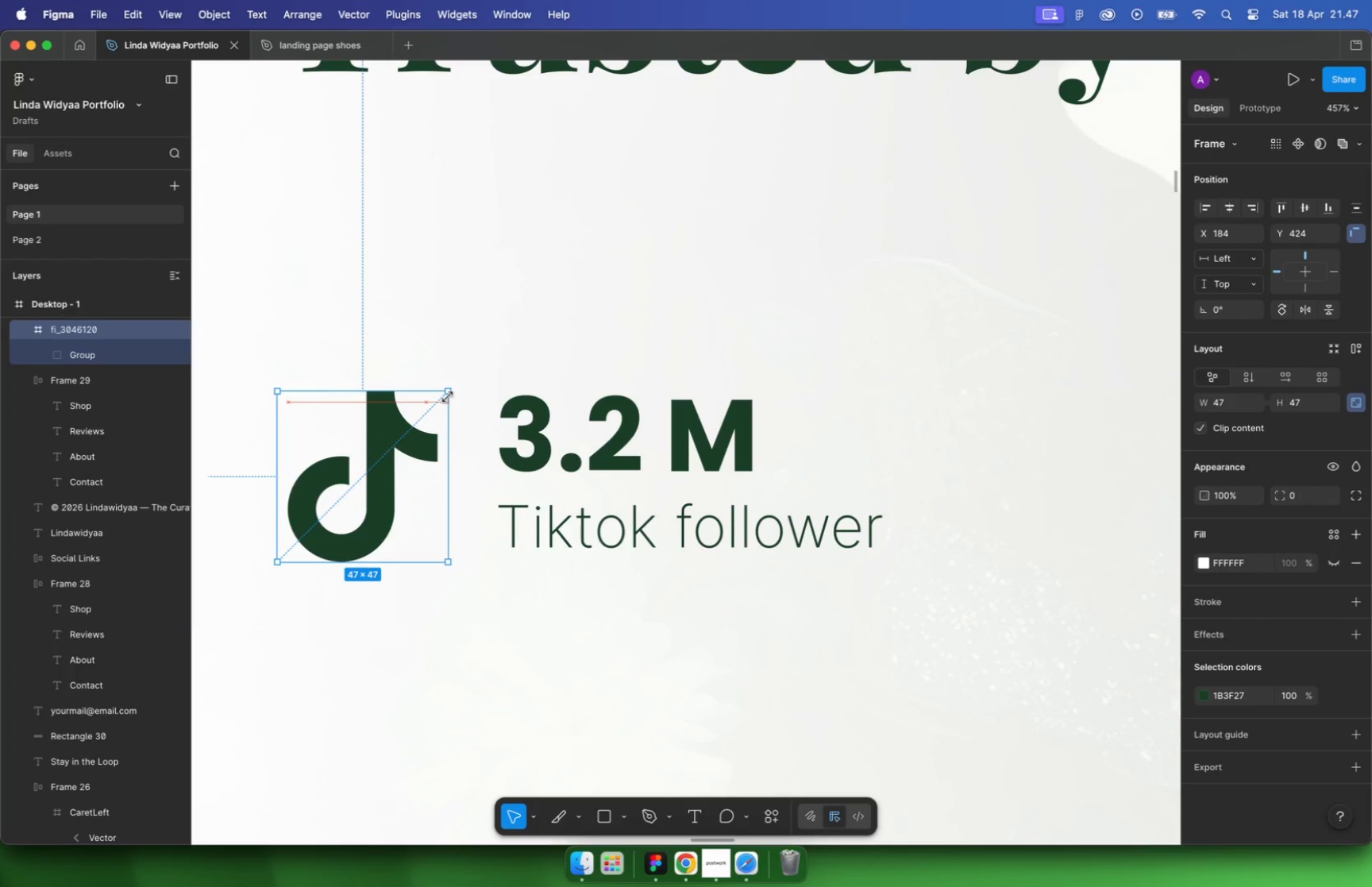 
left_click([556, 431])
 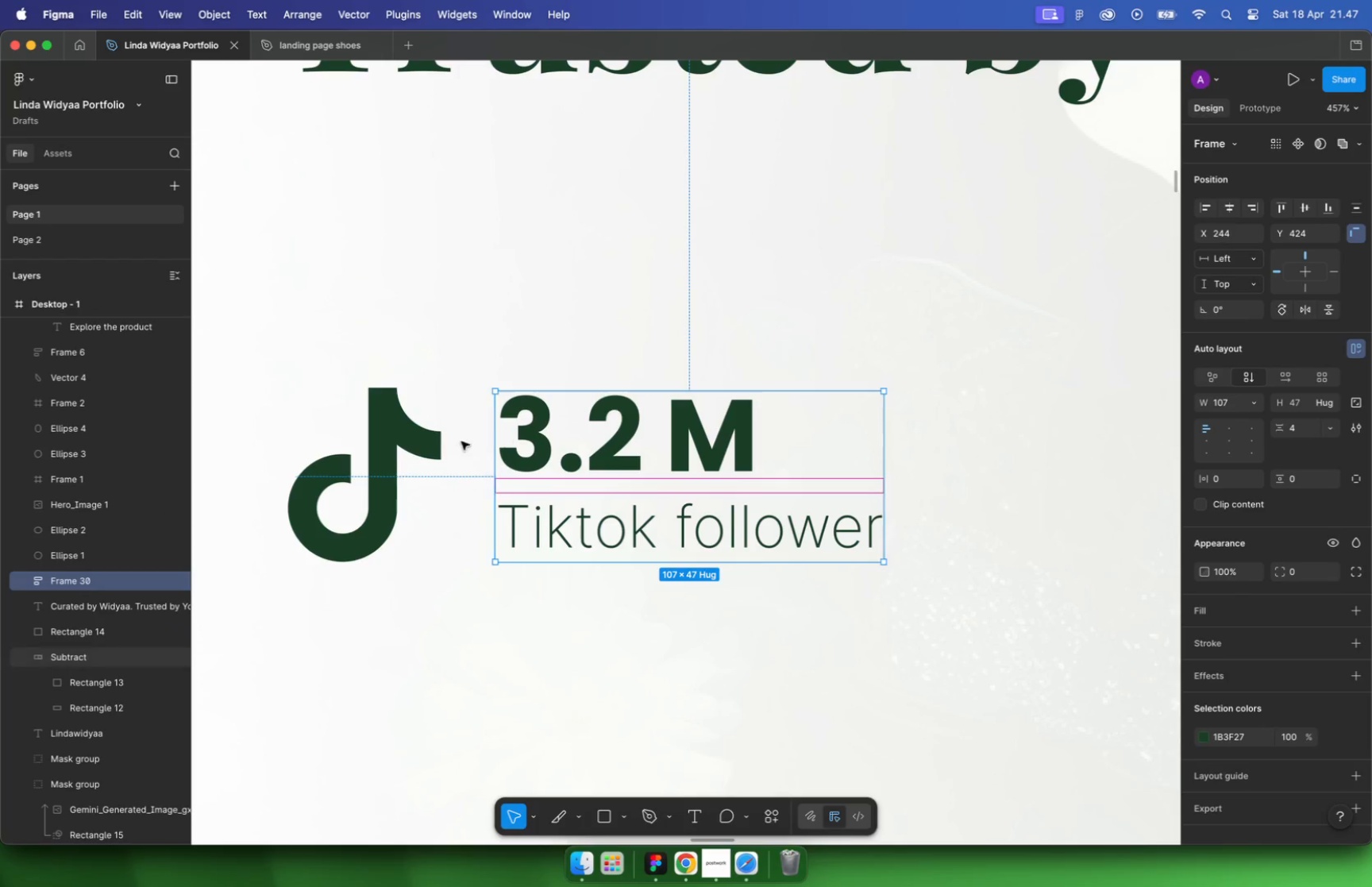 
hold_key(key=ShiftLeft, duration=0.47)
left_click([403, 445])
 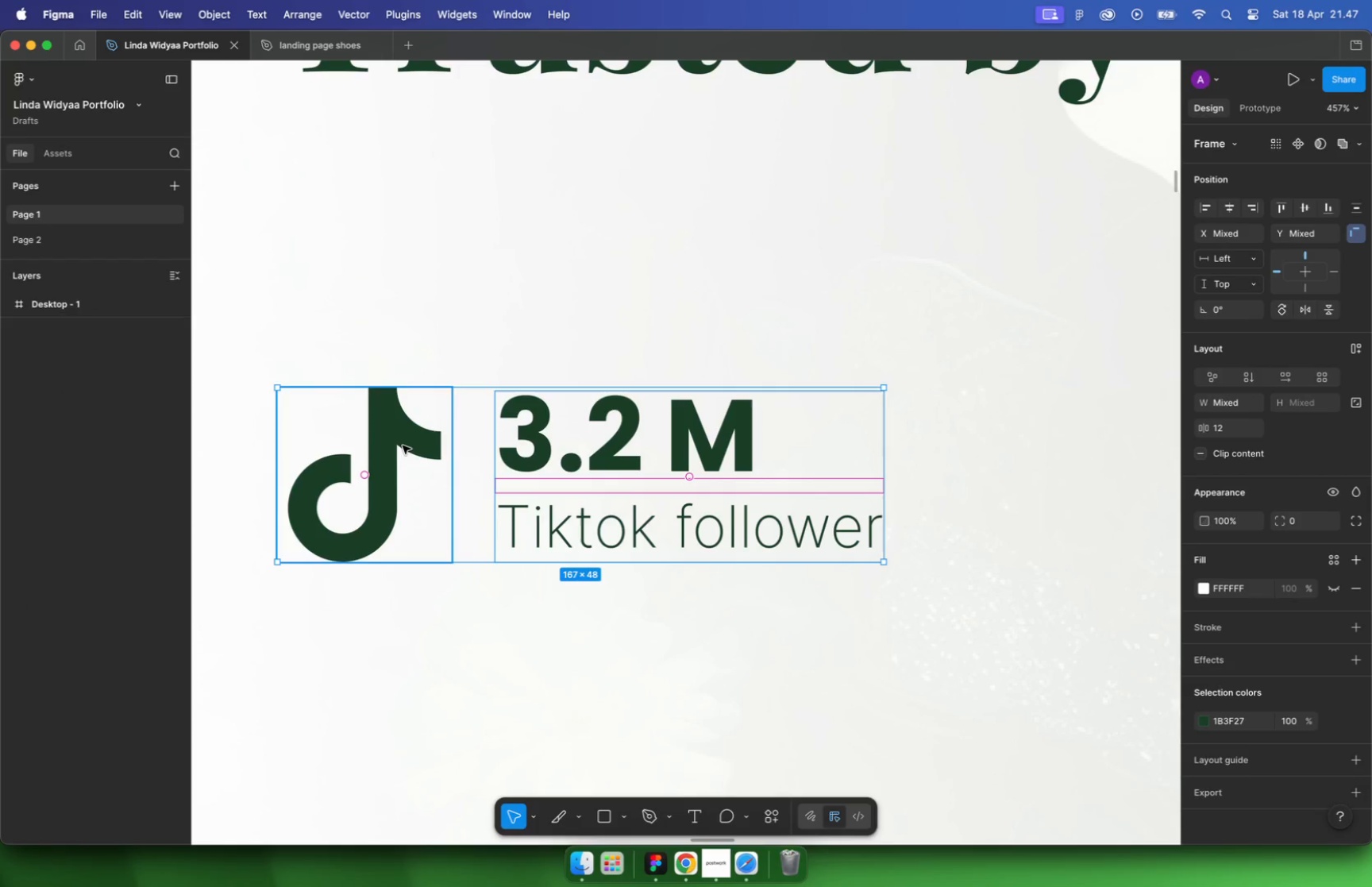 
left_click([427, 427])
 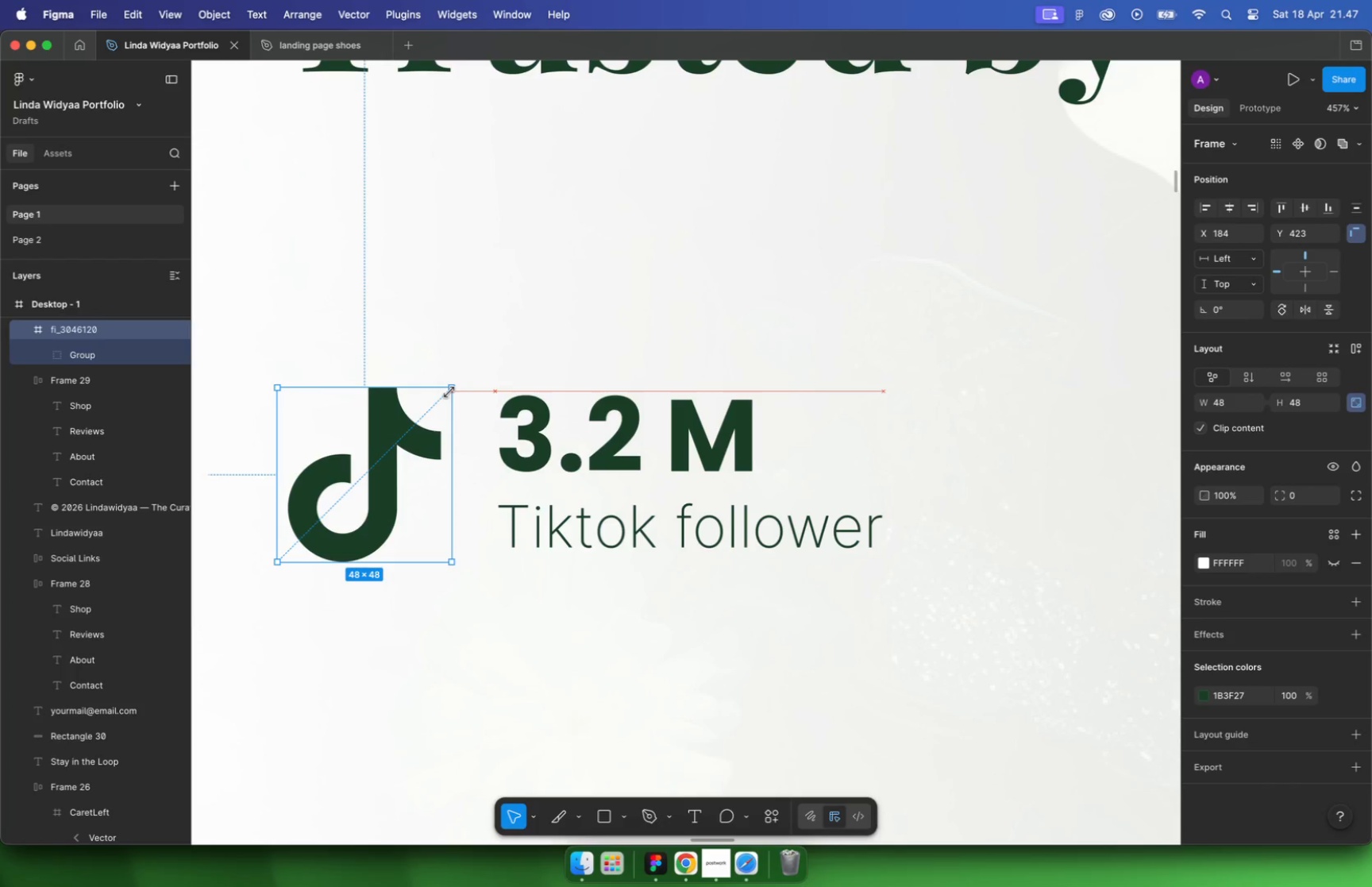 
left_click_drag(start_coordinate=[453, 388], to_coordinate=[449, 393])
 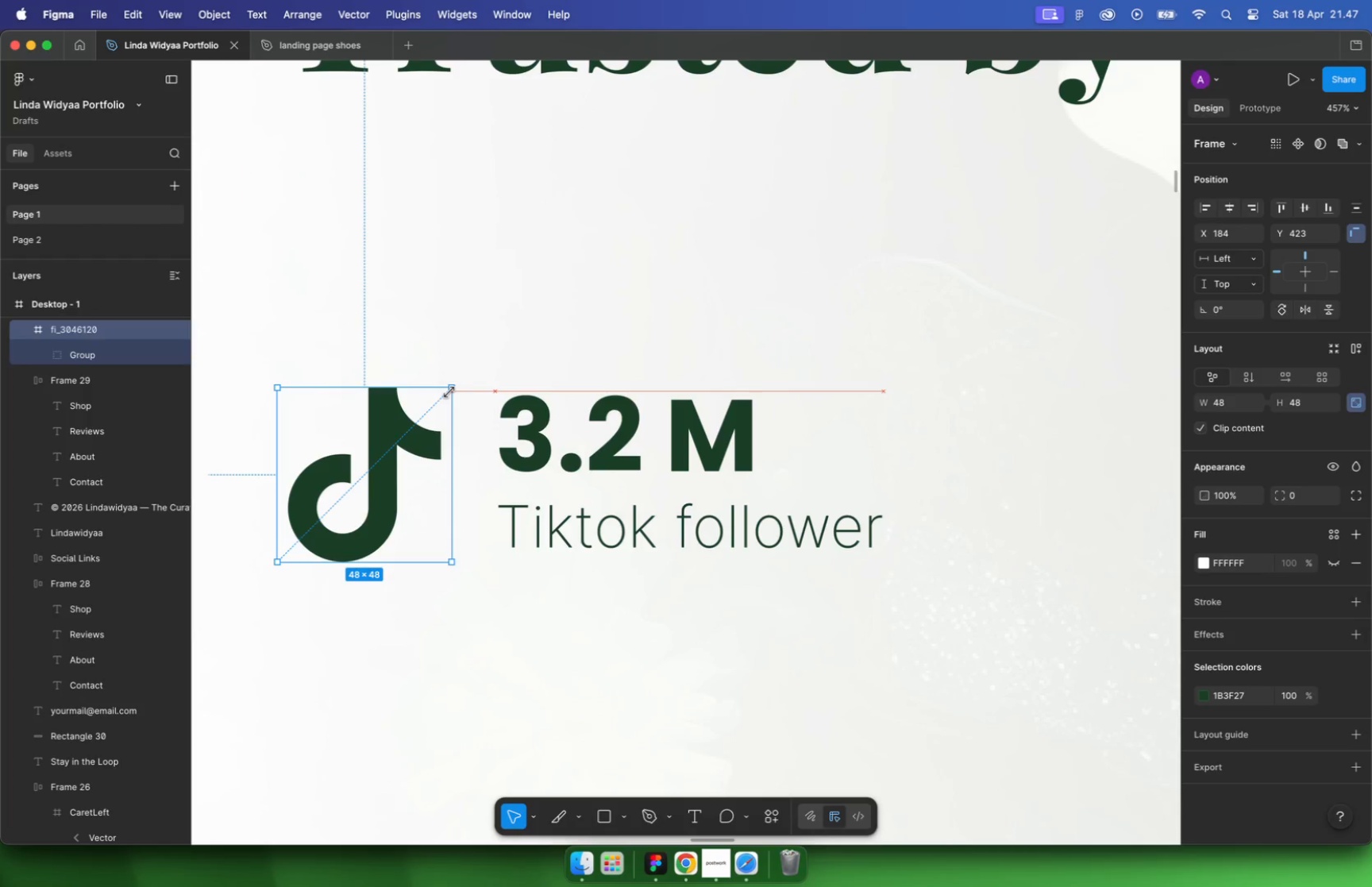 
hold_key(key=ShiftLeft, duration=2.51)
 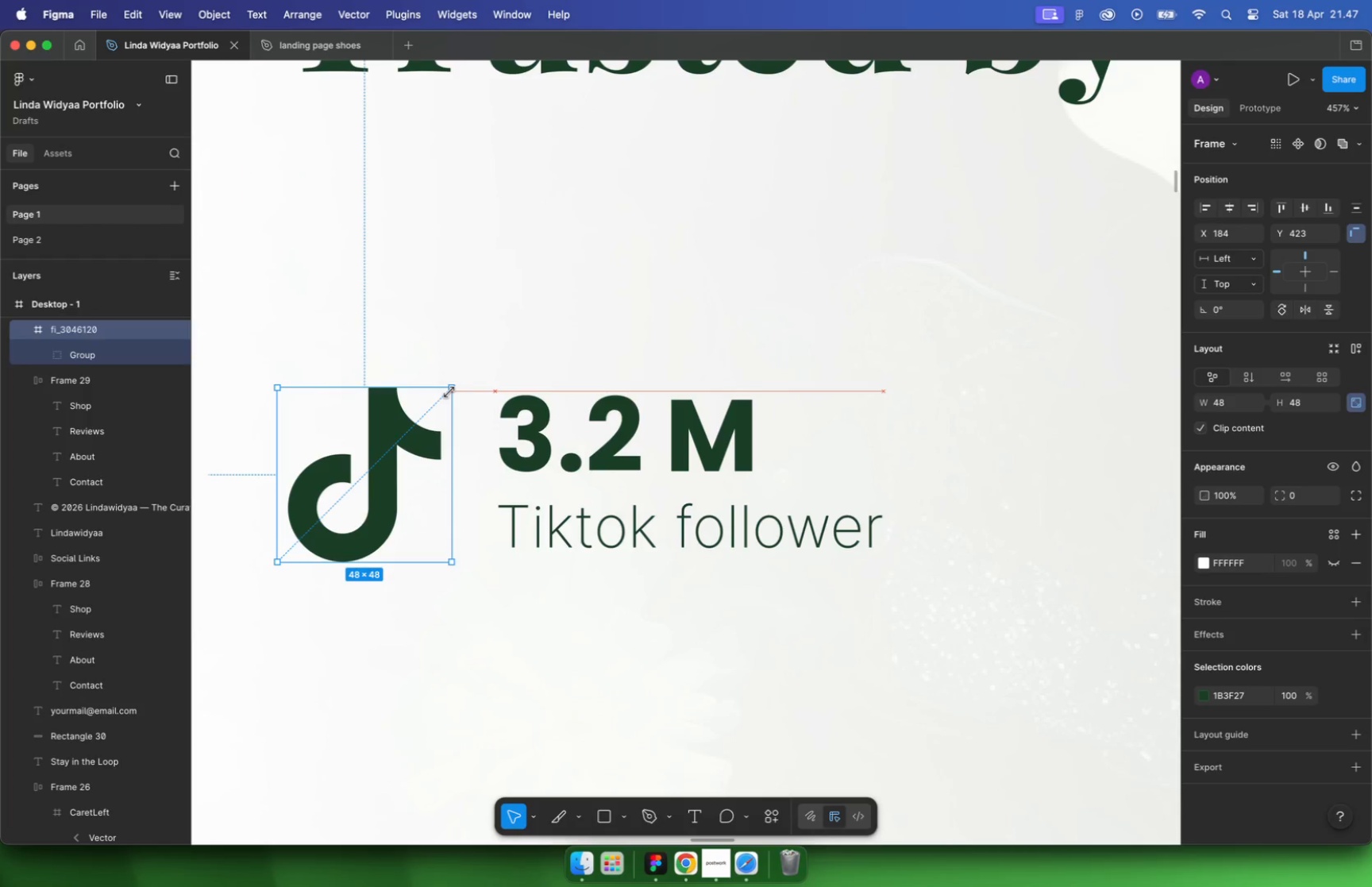 
left_click([602, 461])
 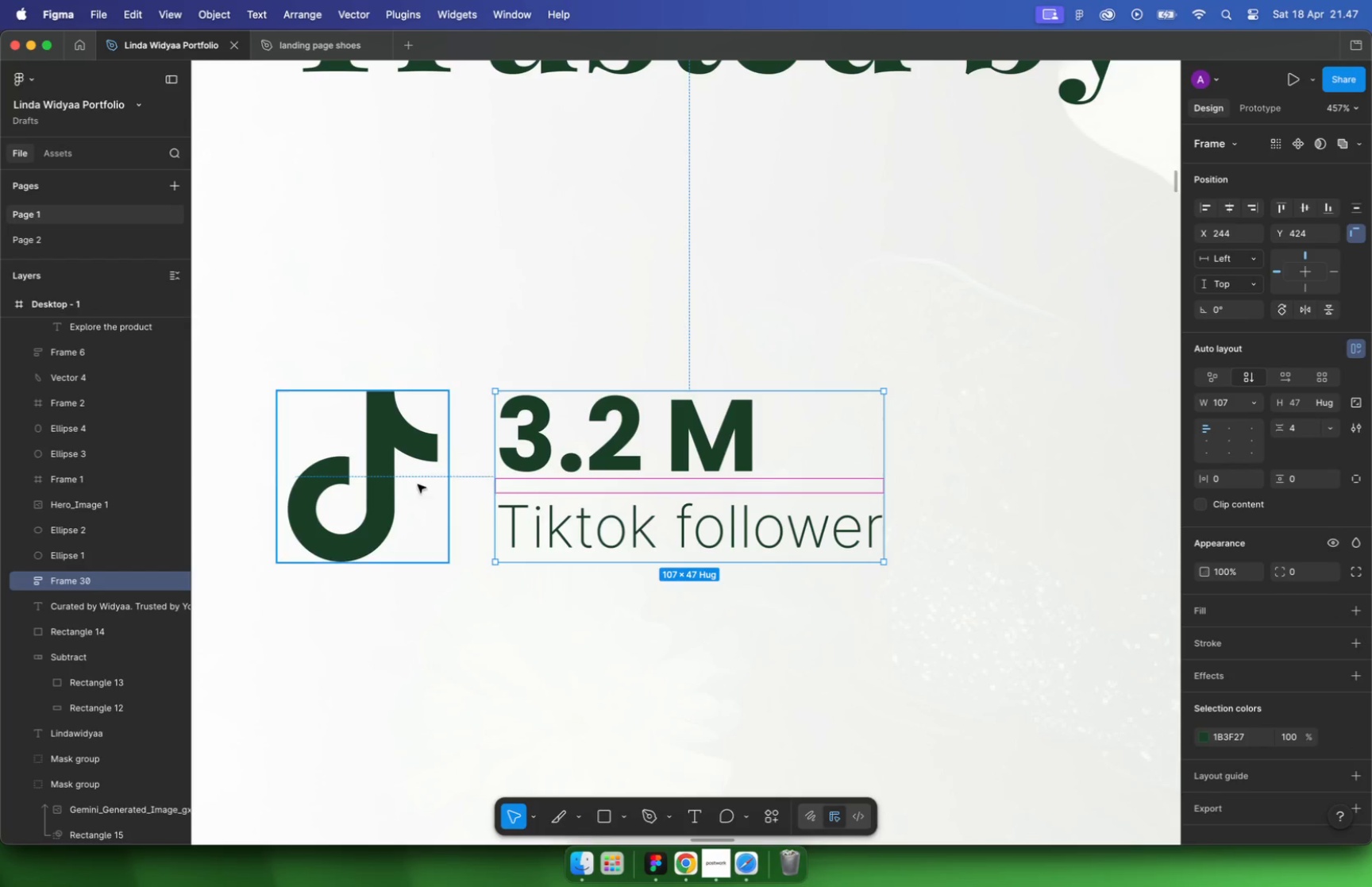 
hold_key(key=ShiftLeft, duration=0.31)
left_click([397, 484])
 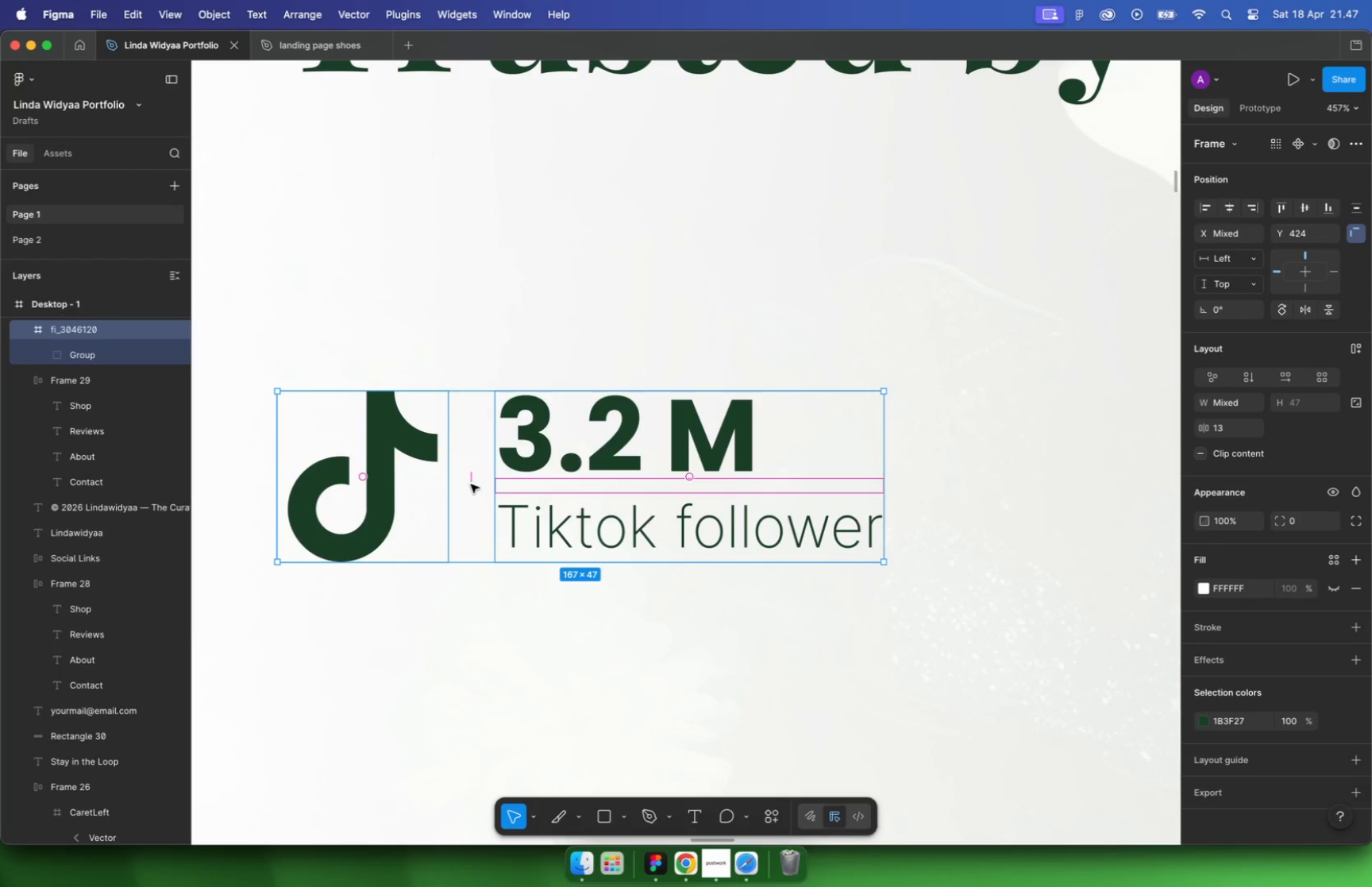 
key(Shift+A)
 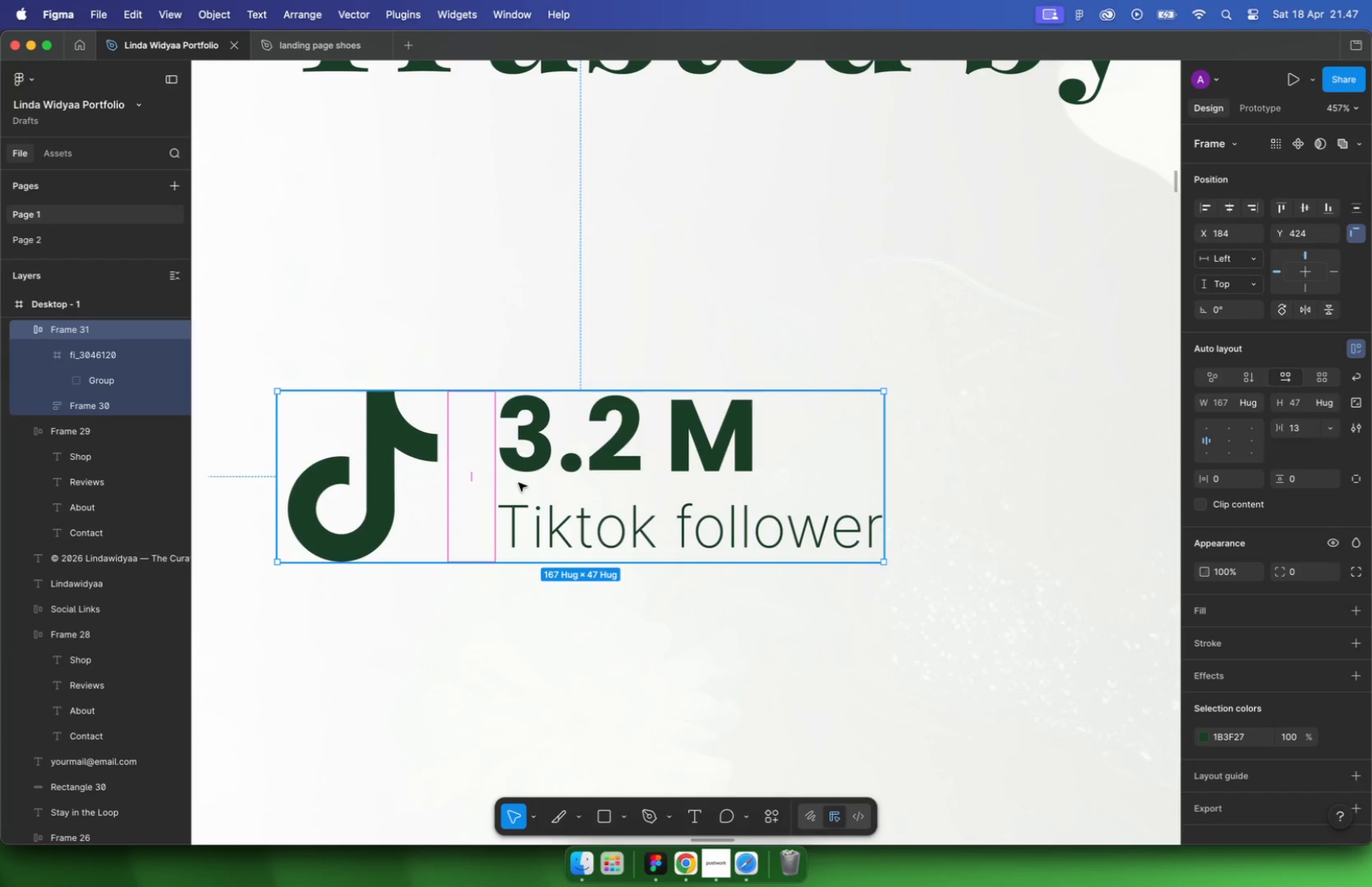 
left_click([469, 476])
 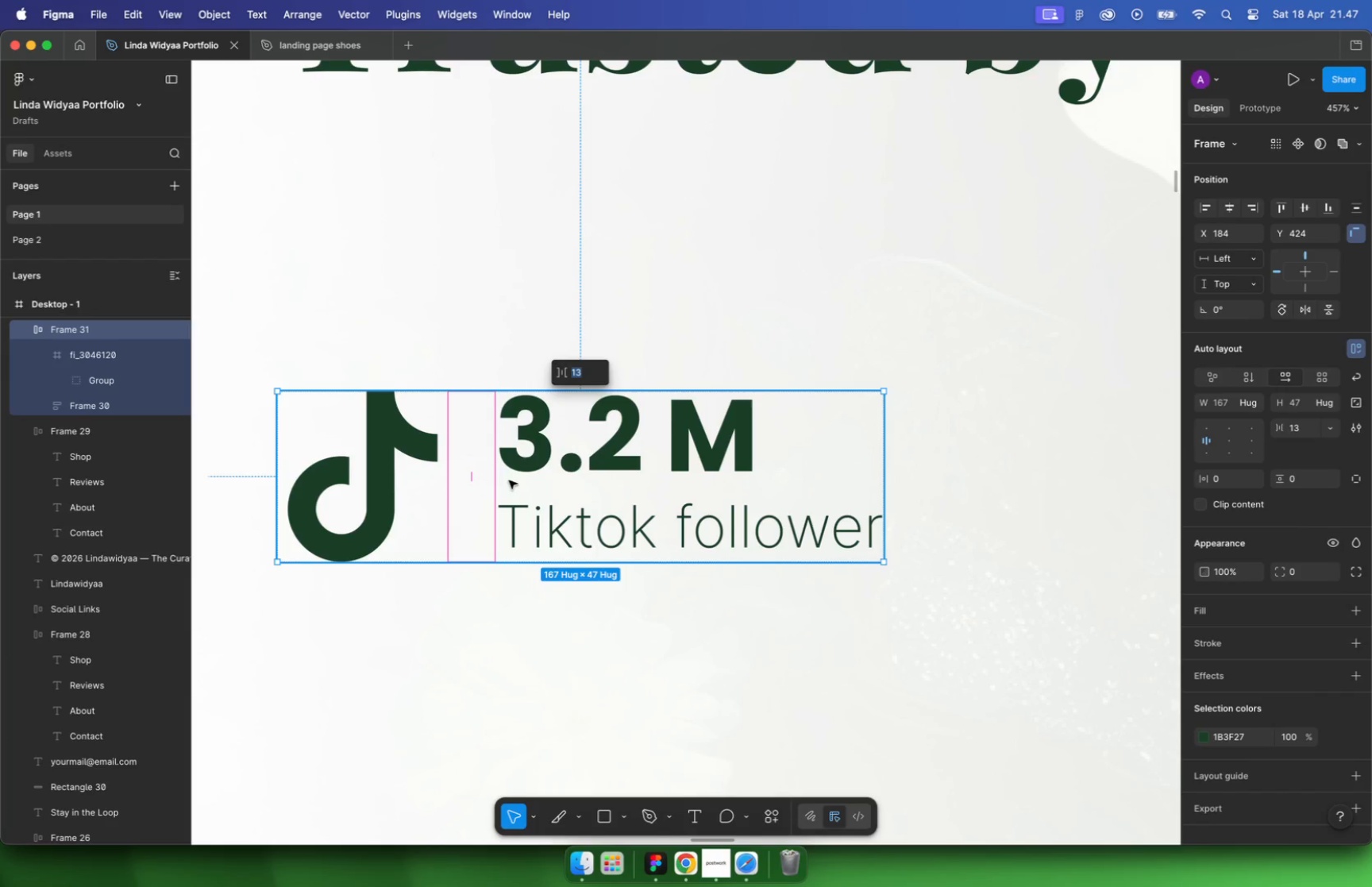 
type(12)
 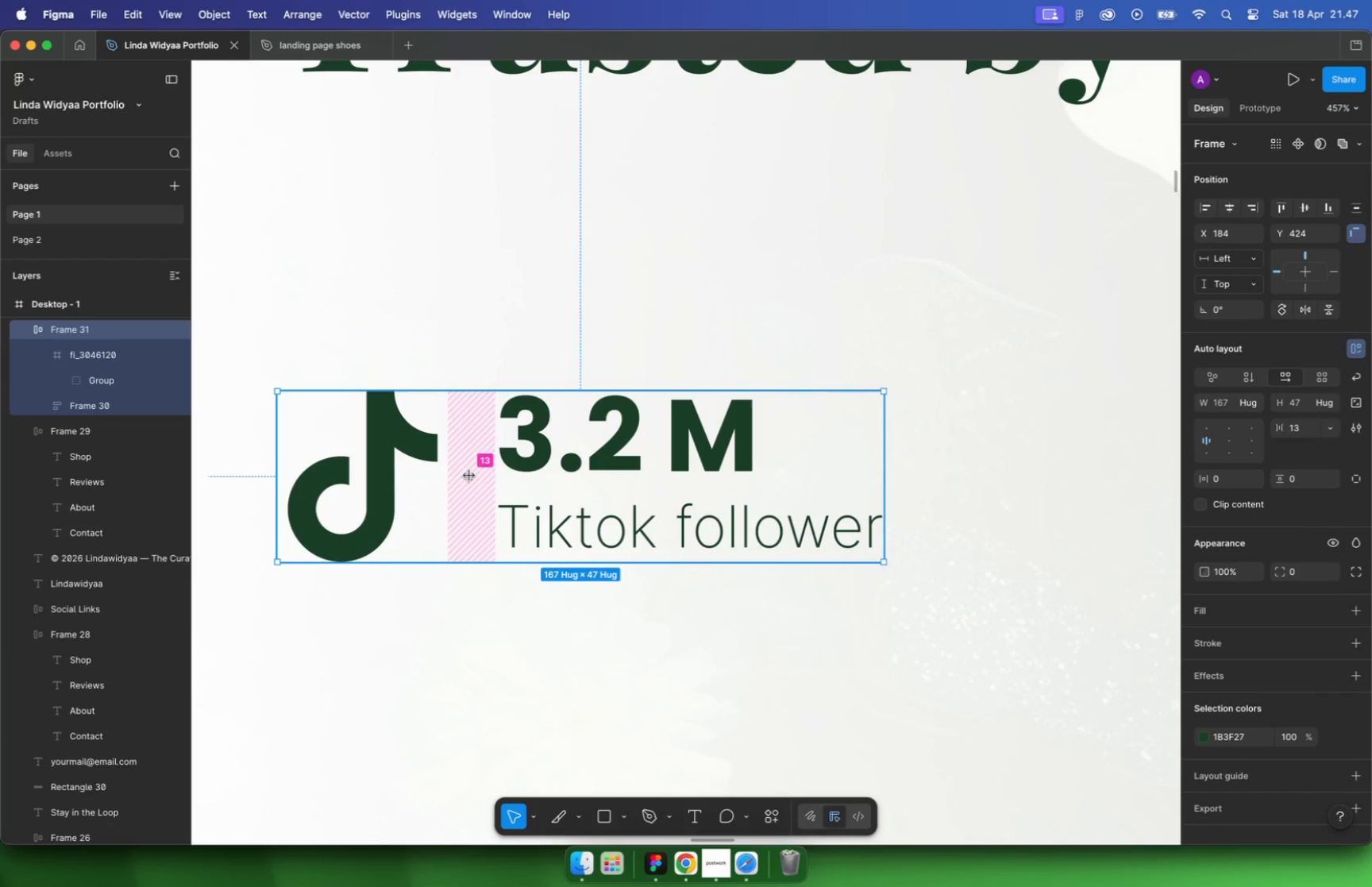 
key(Enter)
 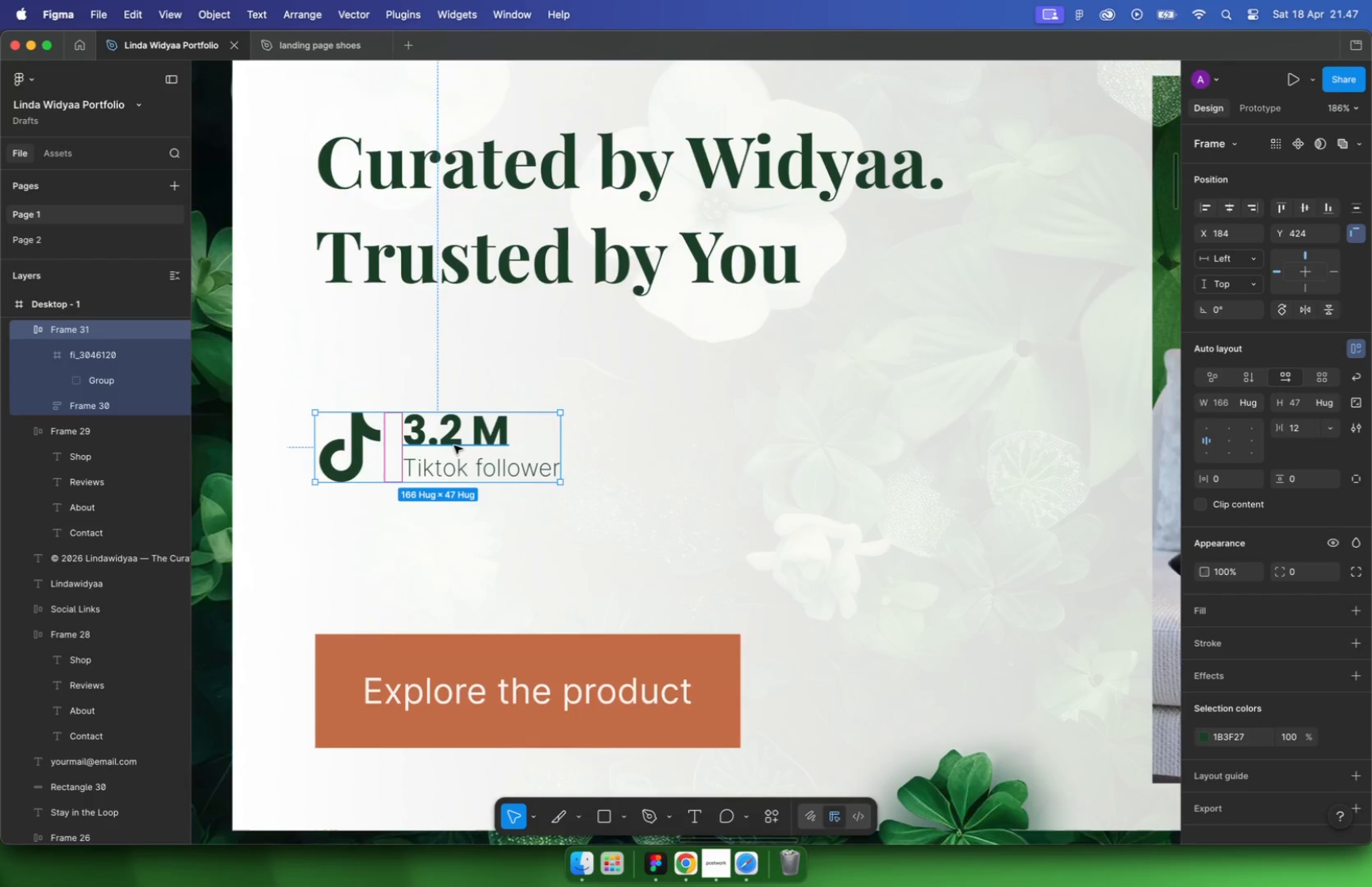 
hold_key(key=CommandLeft, duration=1.3)
 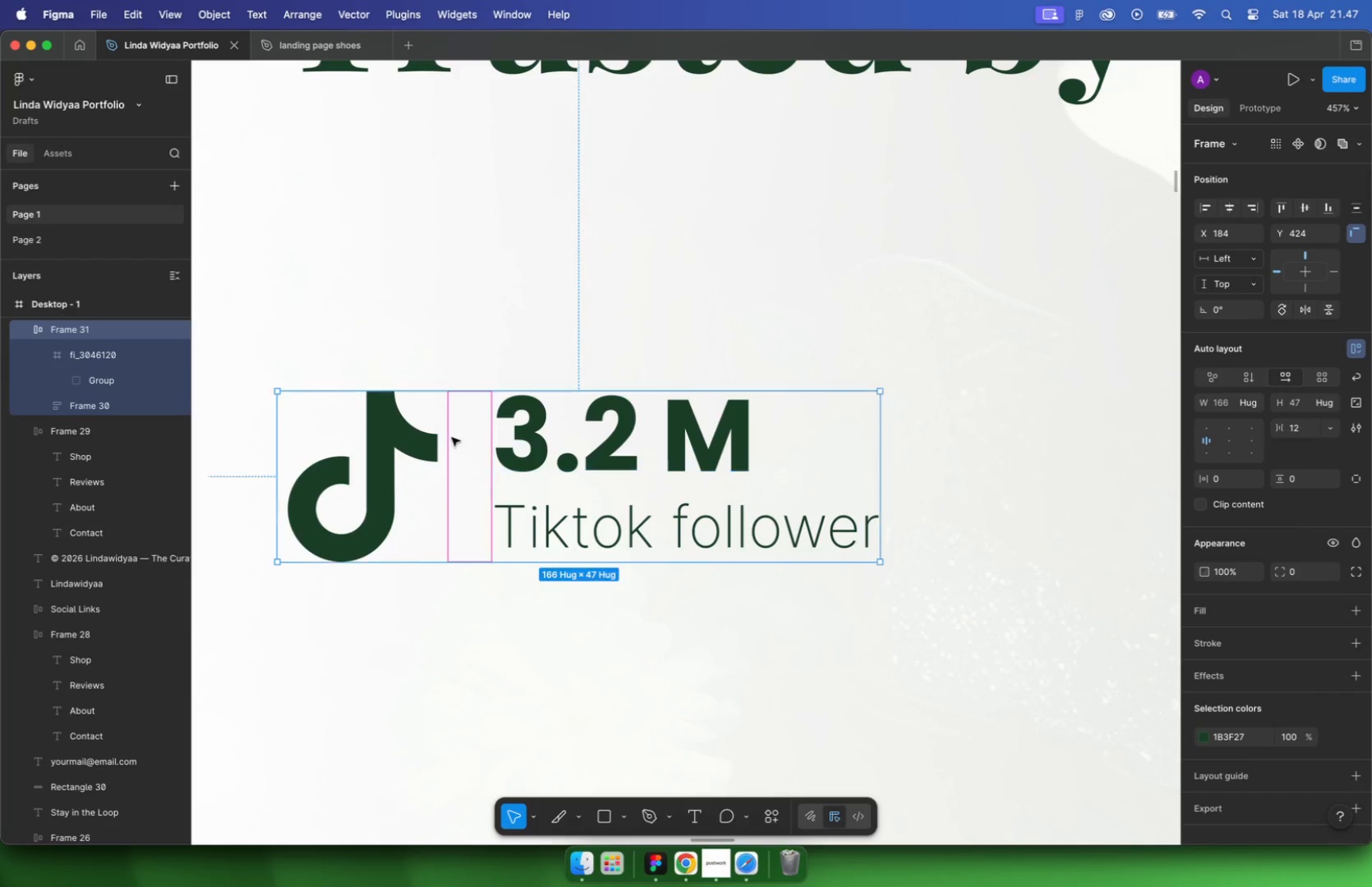 
left_click([531, 538])
 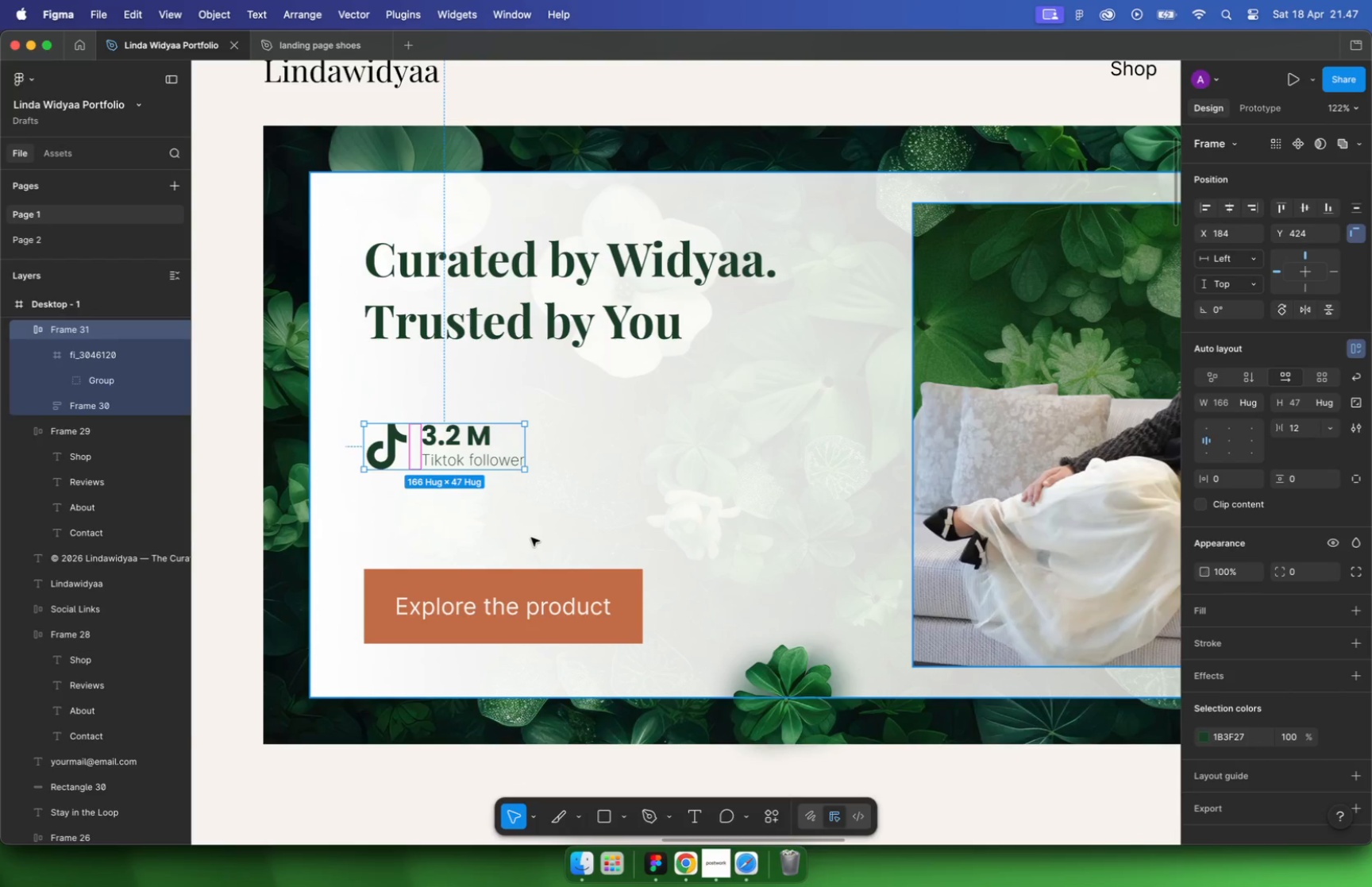 
scroll: coordinate [457, 445], scroll_direction: down, amount: 17.0
 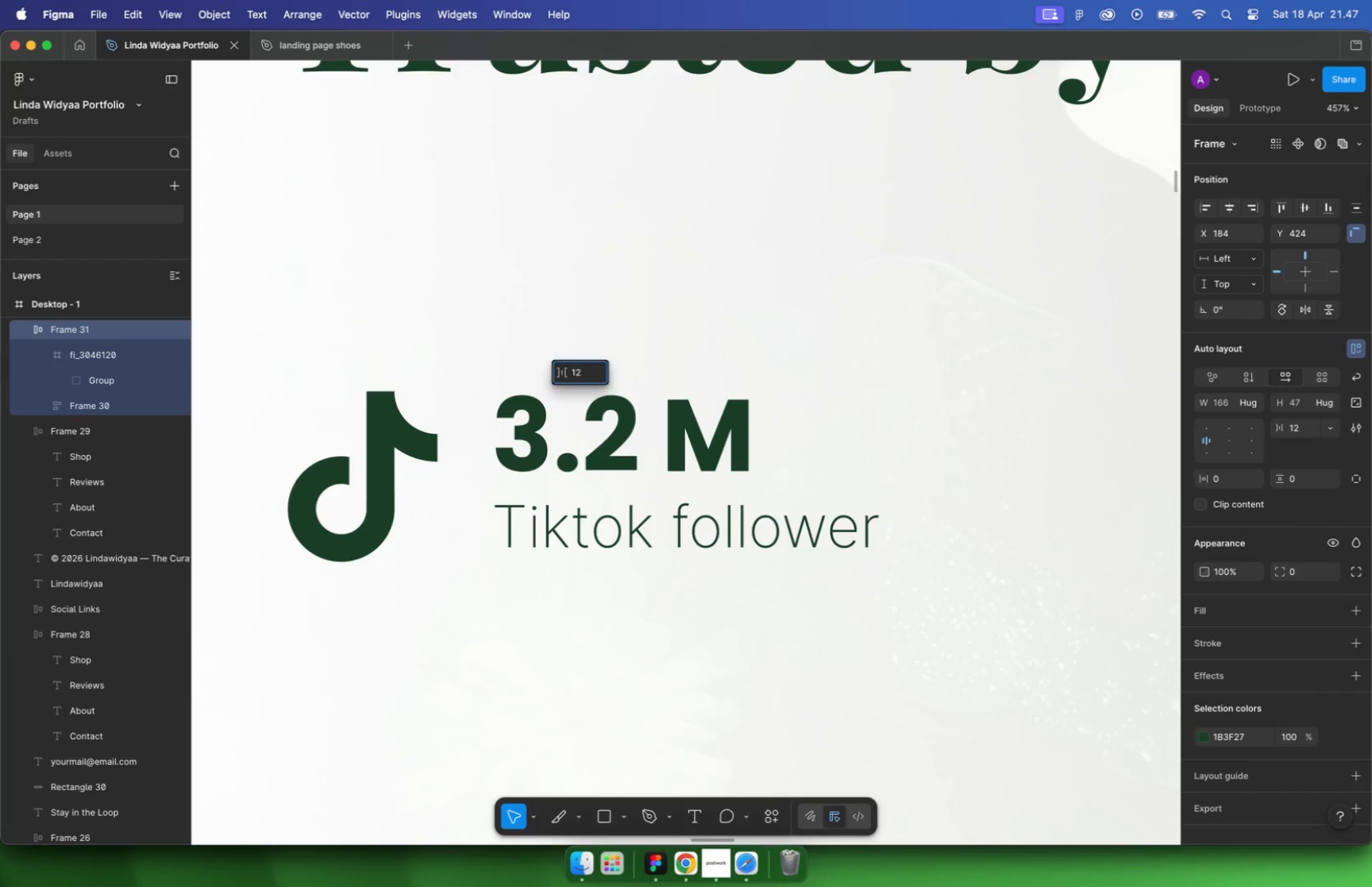 
left_click_drag(start_coordinate=[444, 448], to_coordinate=[653, 442])
 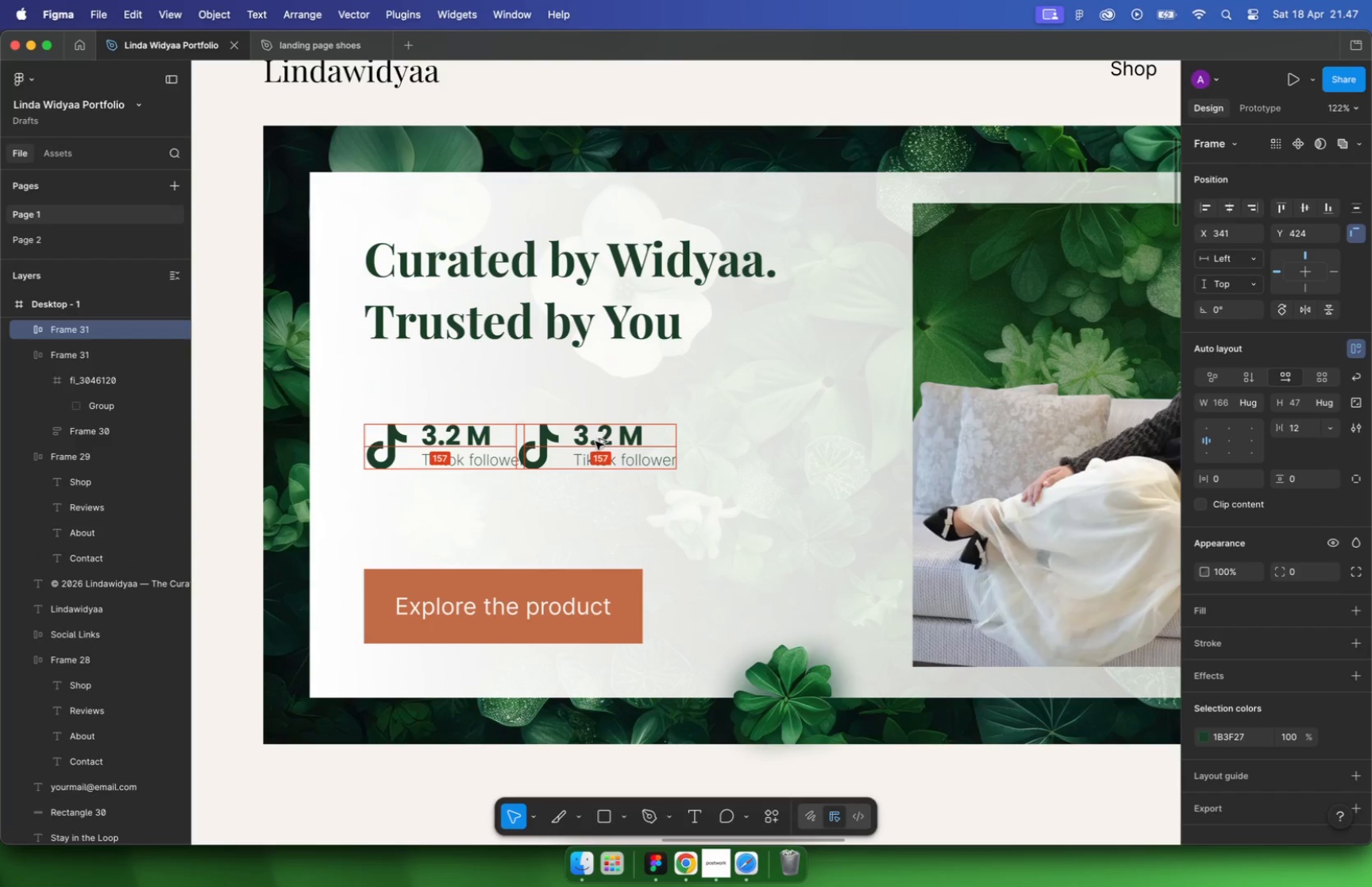 
hold_key(key=ShiftLeft, duration=1.99)
 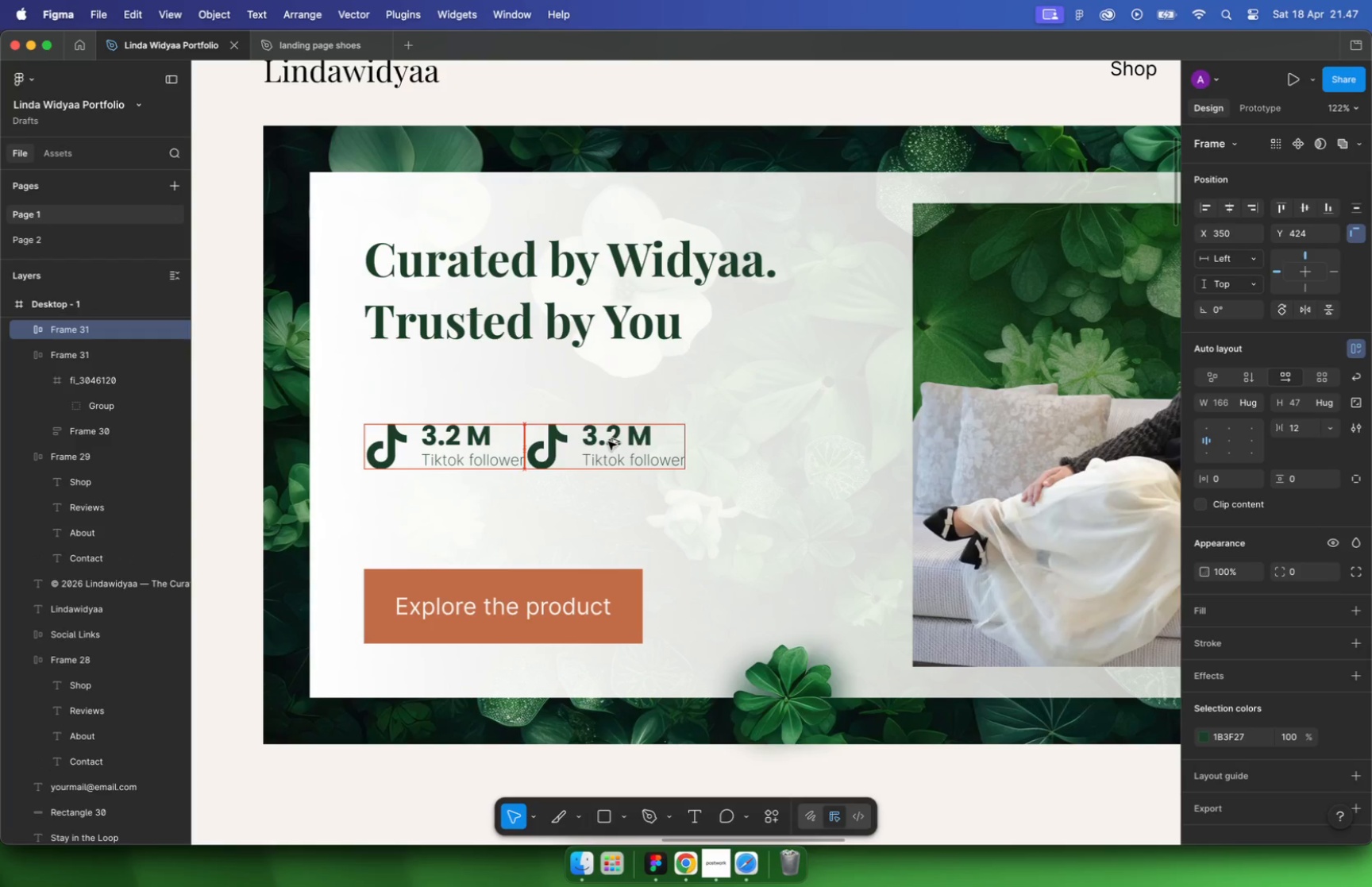 
hold_key(key=OptionLeft, duration=1.72)
 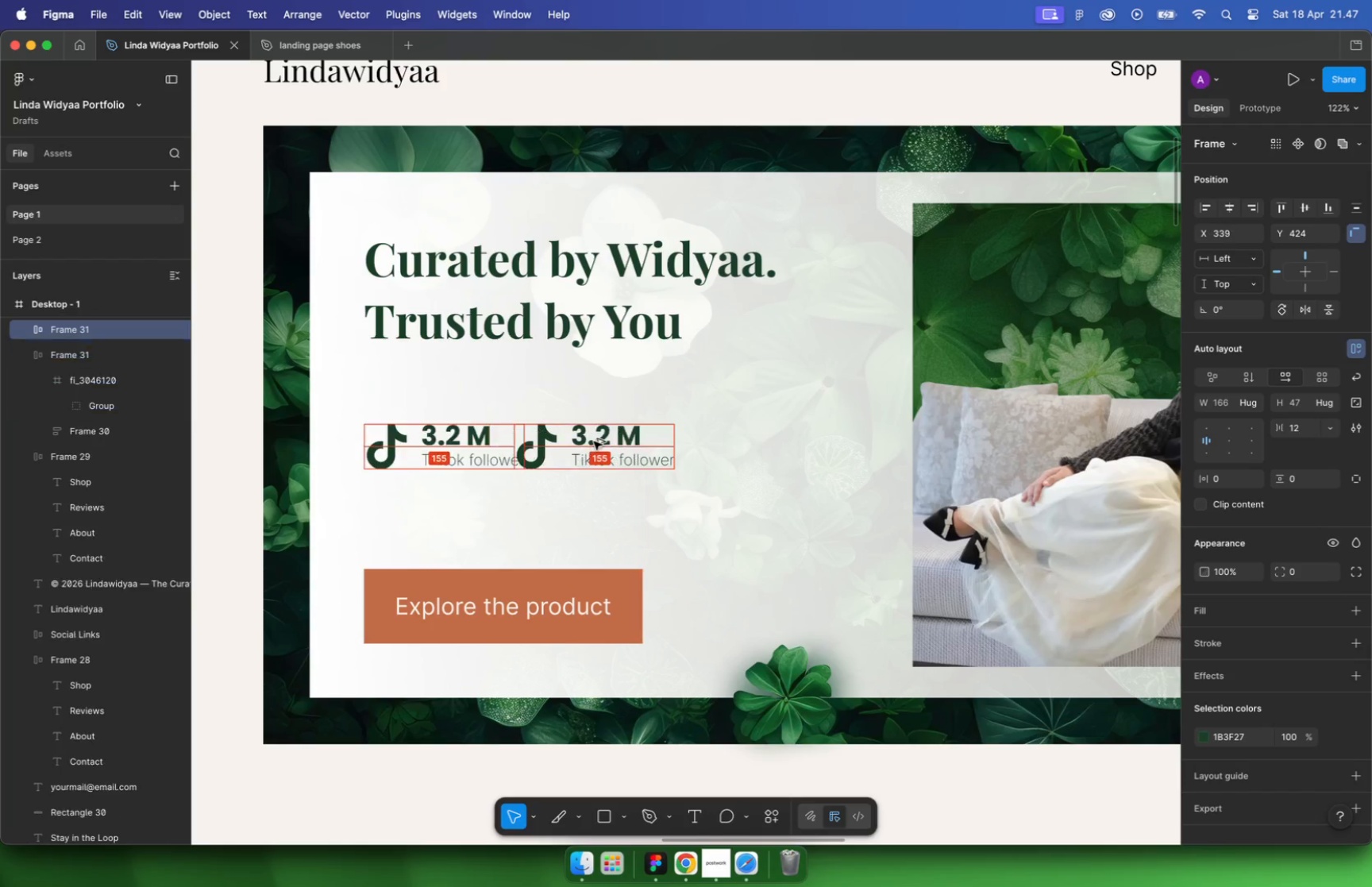 
left_click([650, 534])
 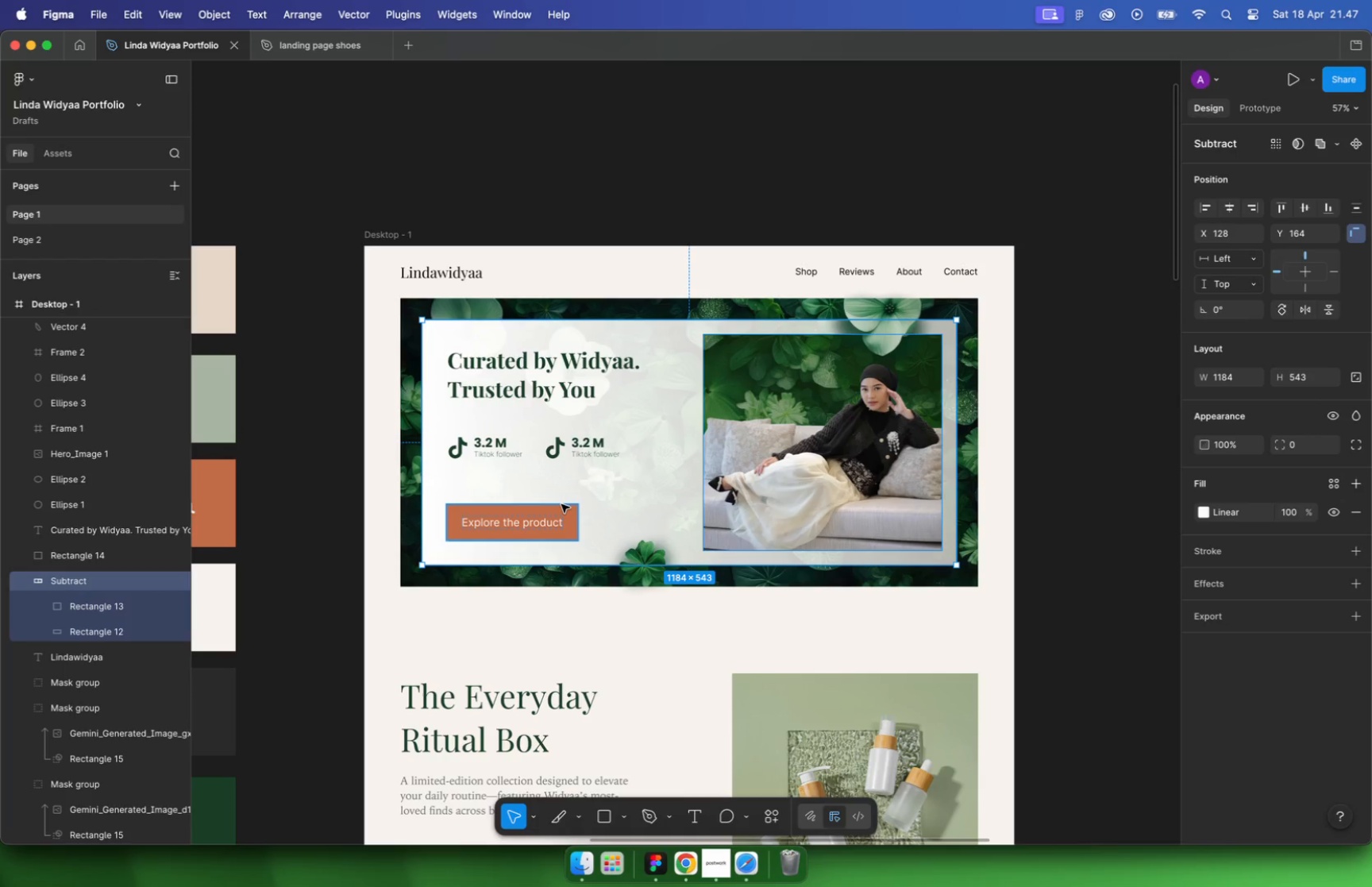 
hold_key(key=CommandLeft, duration=1.22)
scroll: coordinate [555, 510], scroll_direction: down, amount: 12.0
 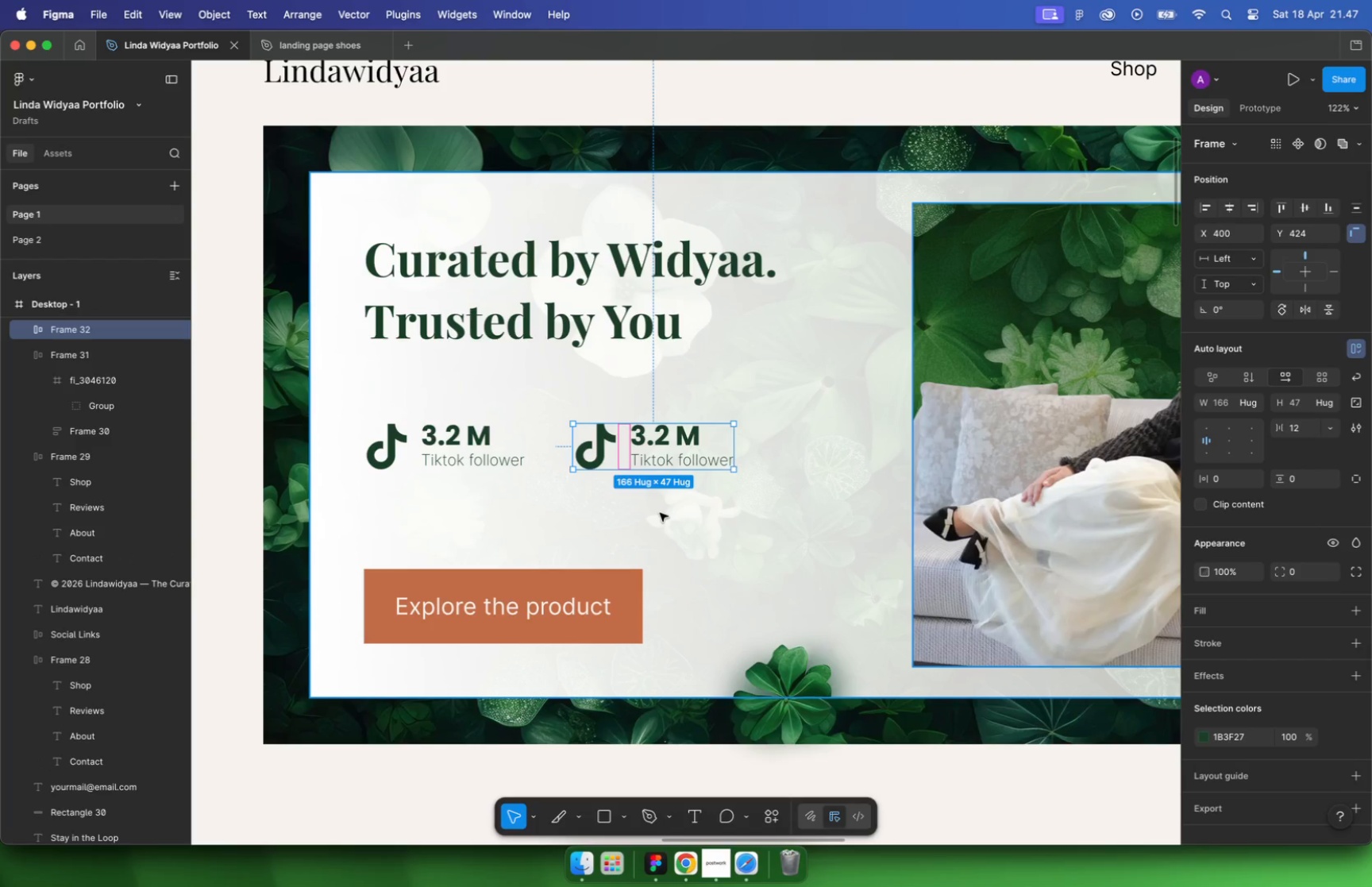 
scroll: coordinate [567, 454], scroll_direction: up, amount: 5.0
 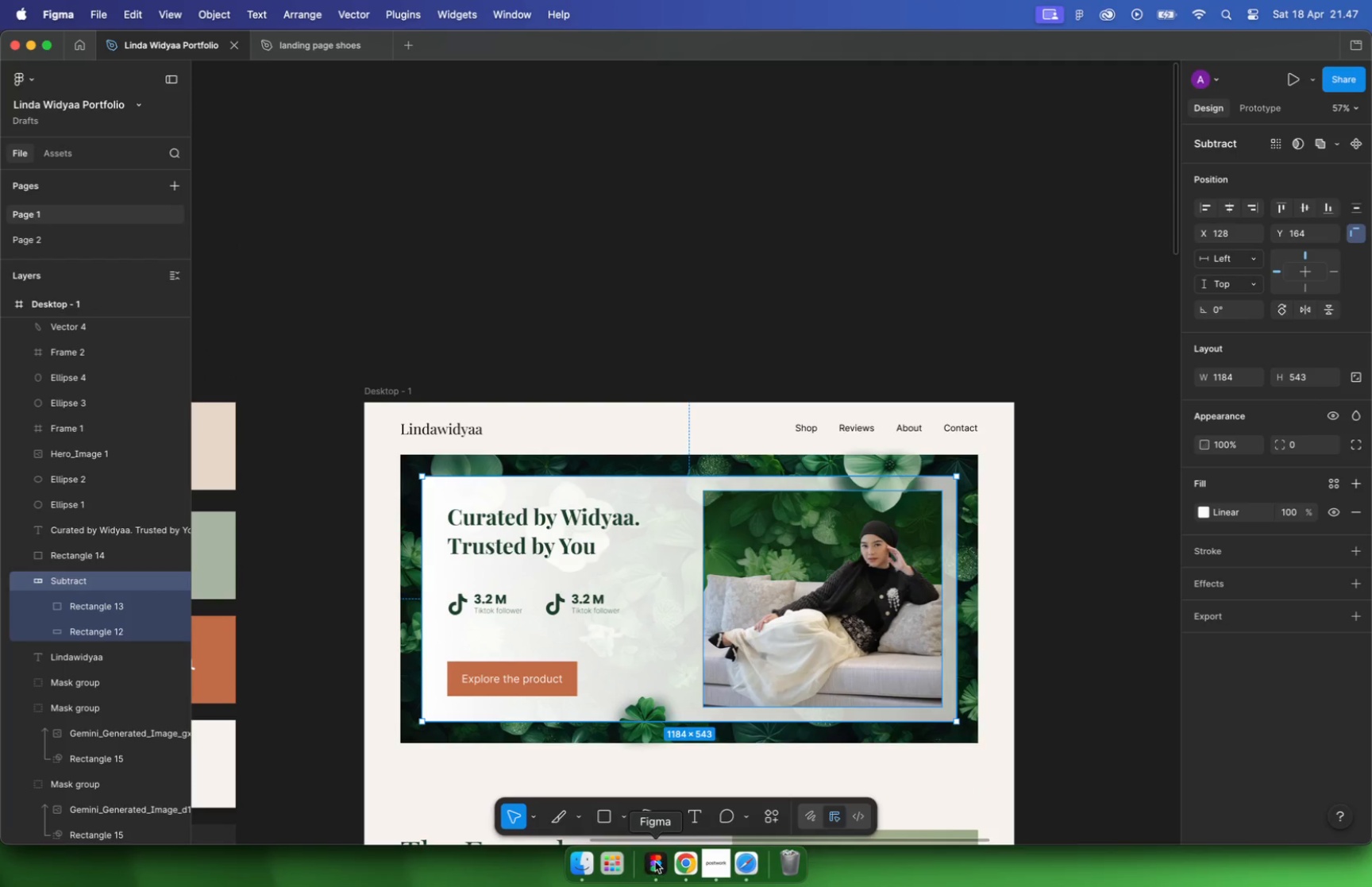 
left_click_drag(start_coordinate=[390, 165], to_coordinate=[223, 160])
 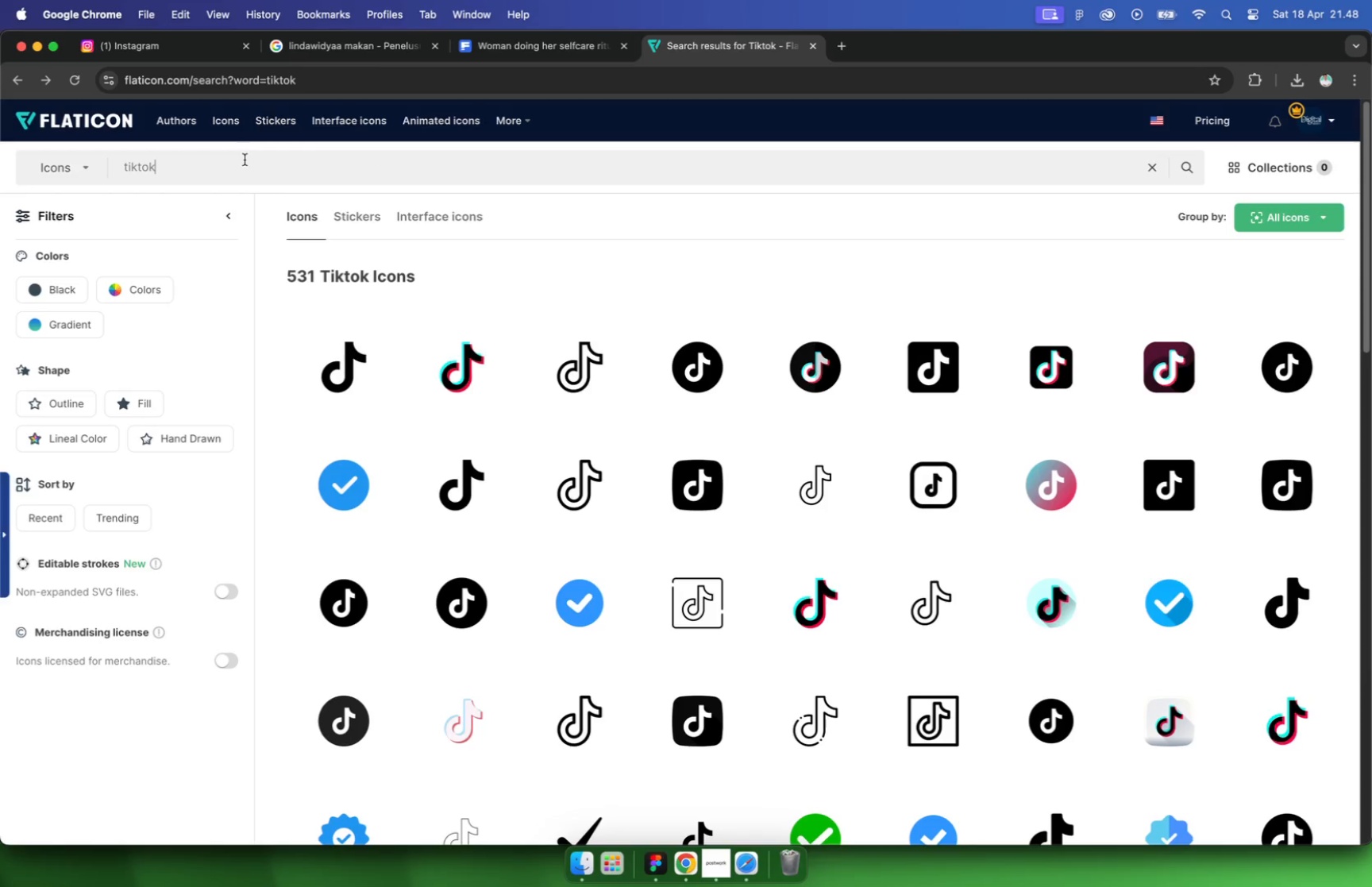 
left_click_drag(start_coordinate=[190, 165], to_coordinate=[33, 159])
 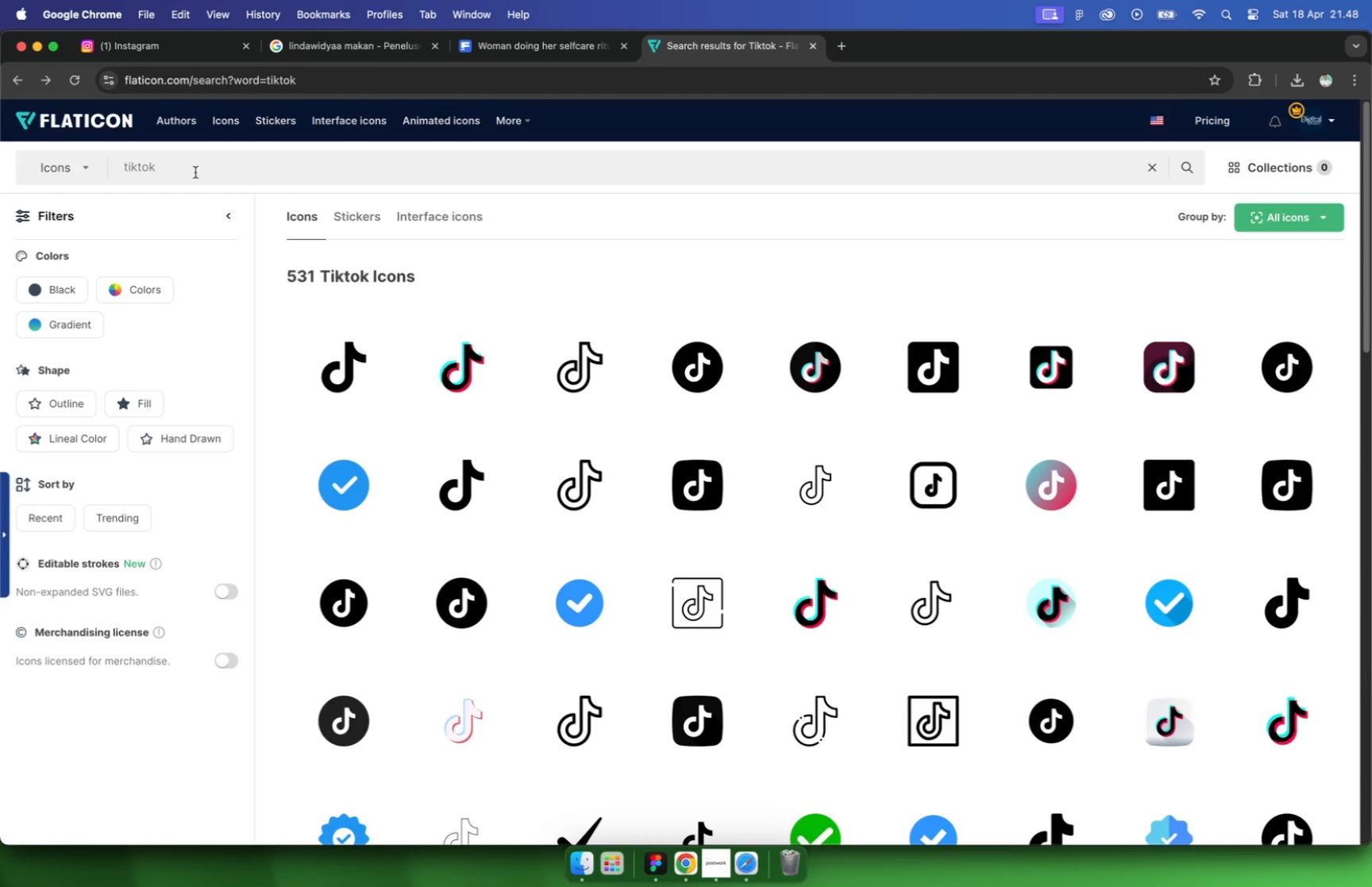 
type(ins)
 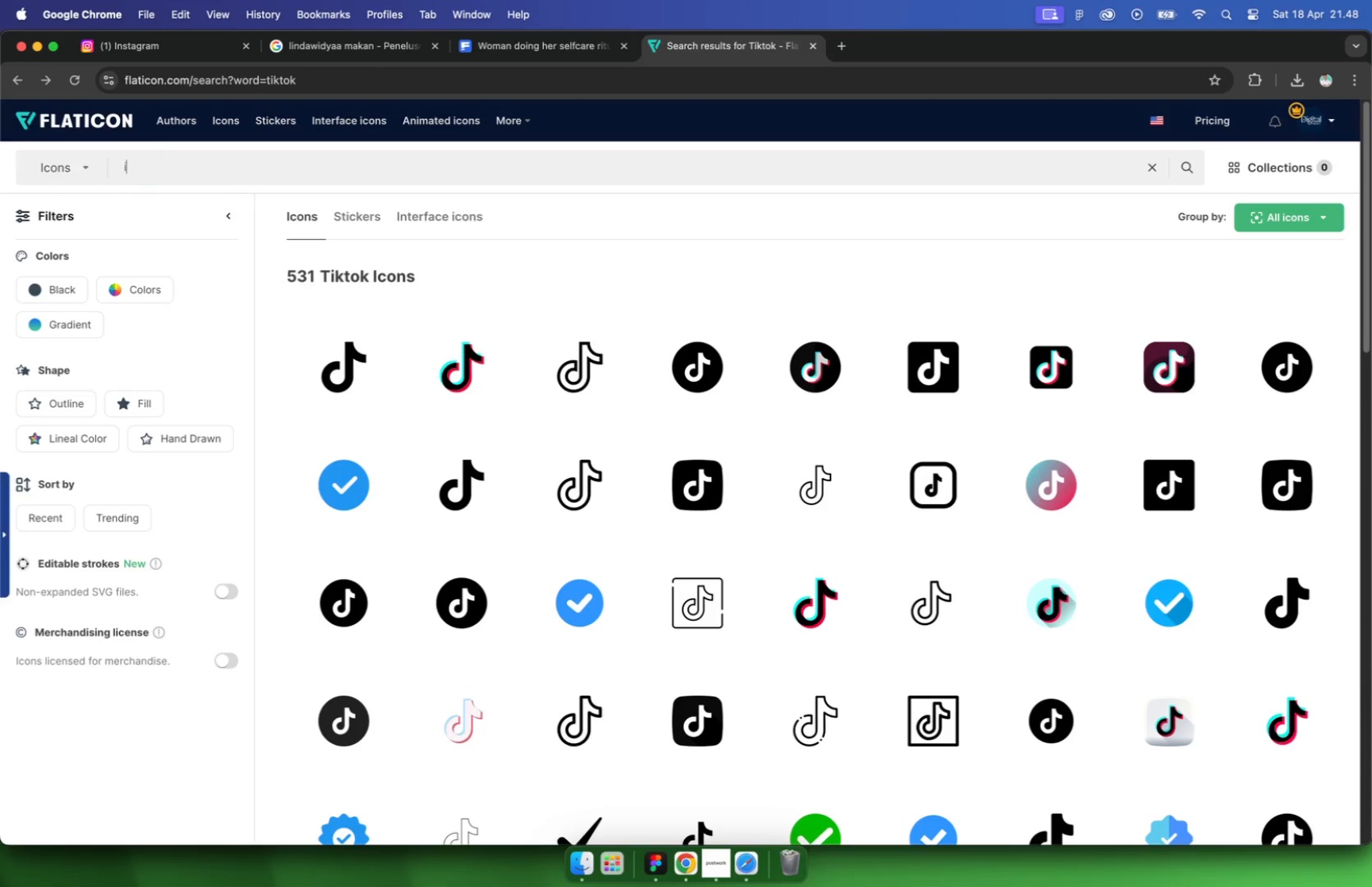 
key(Enter)
 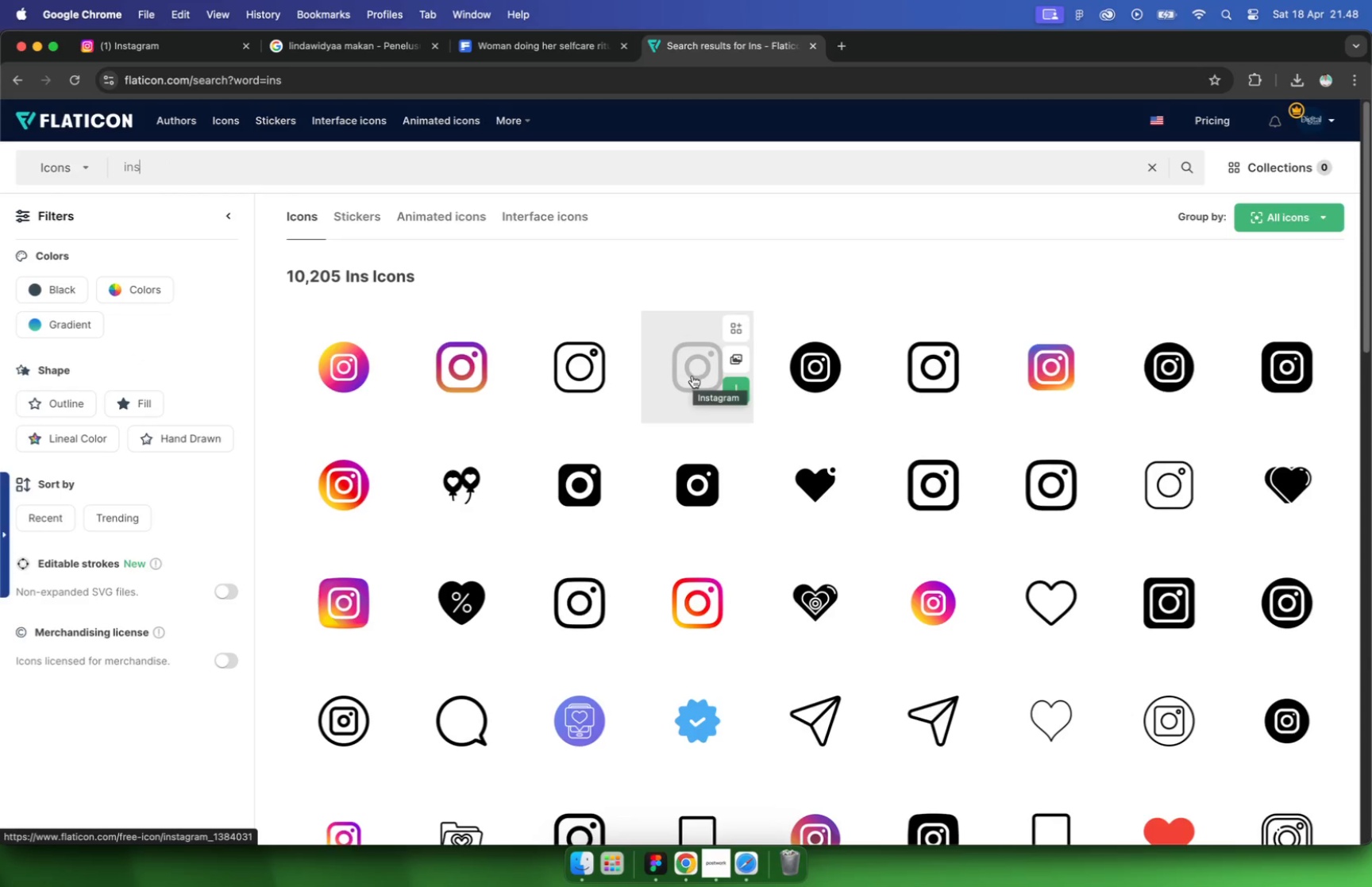 
wait(8.86)
 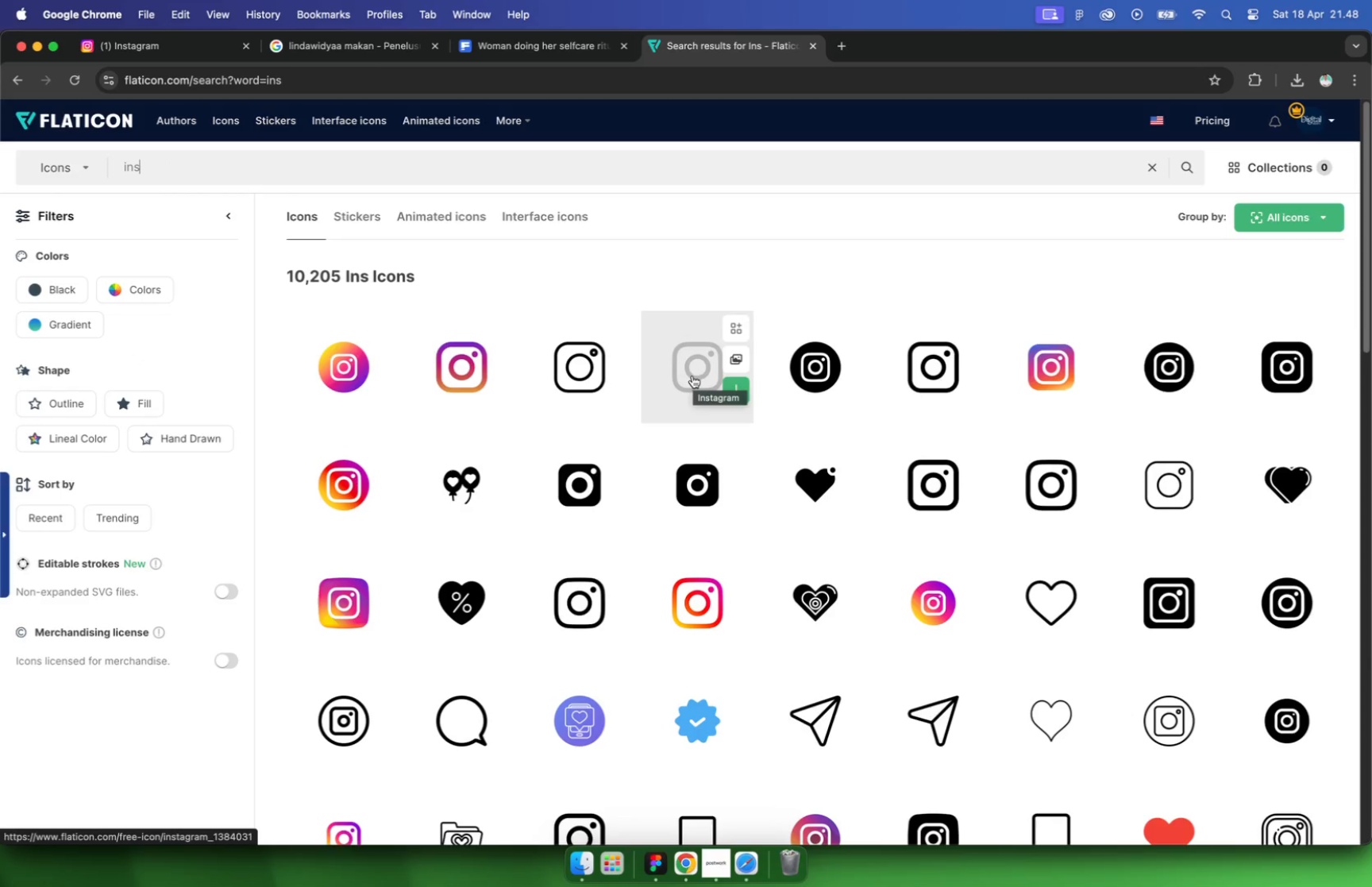 
left_click([1065, 237])
 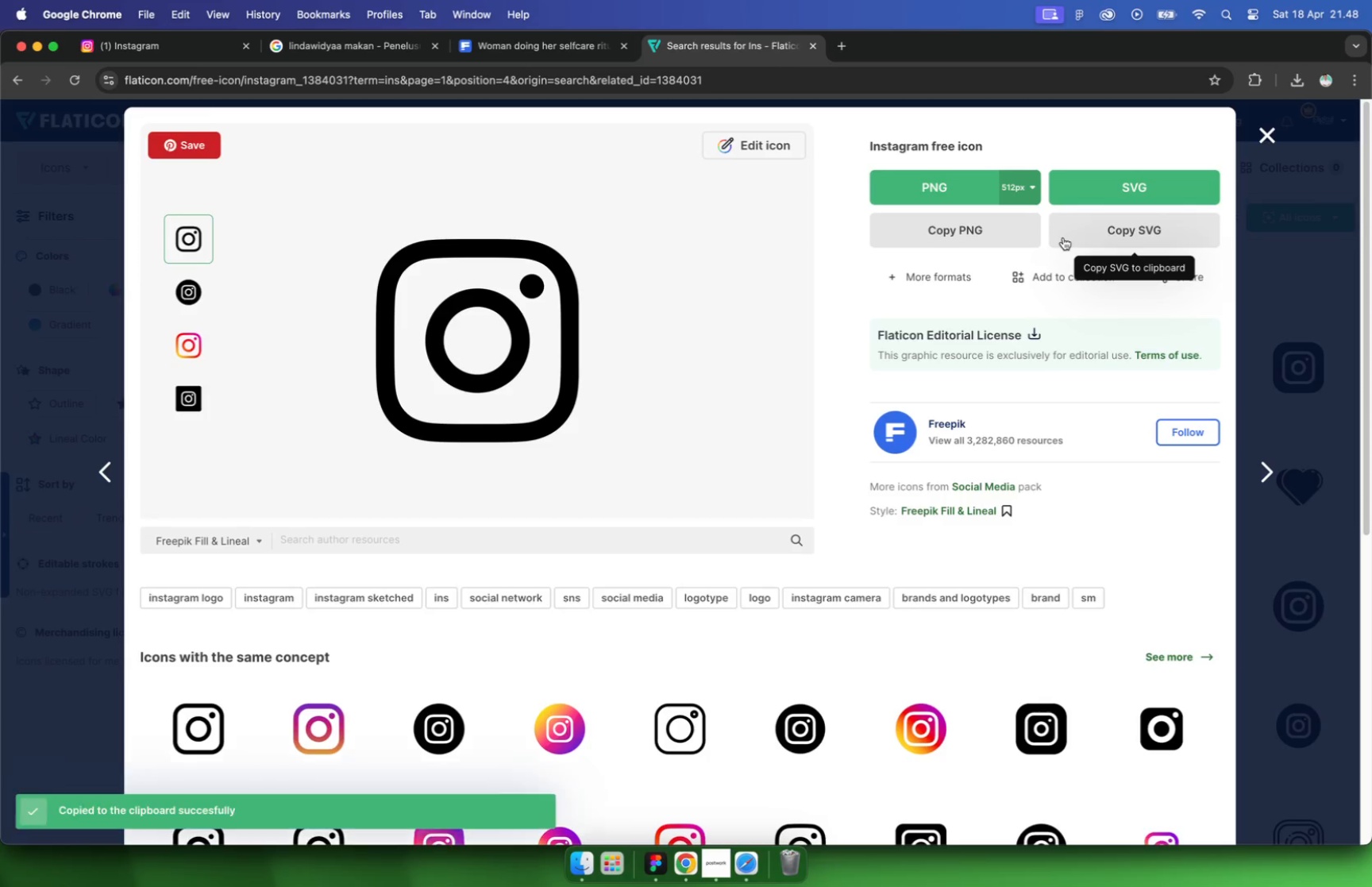 
left_click([656, 850])
 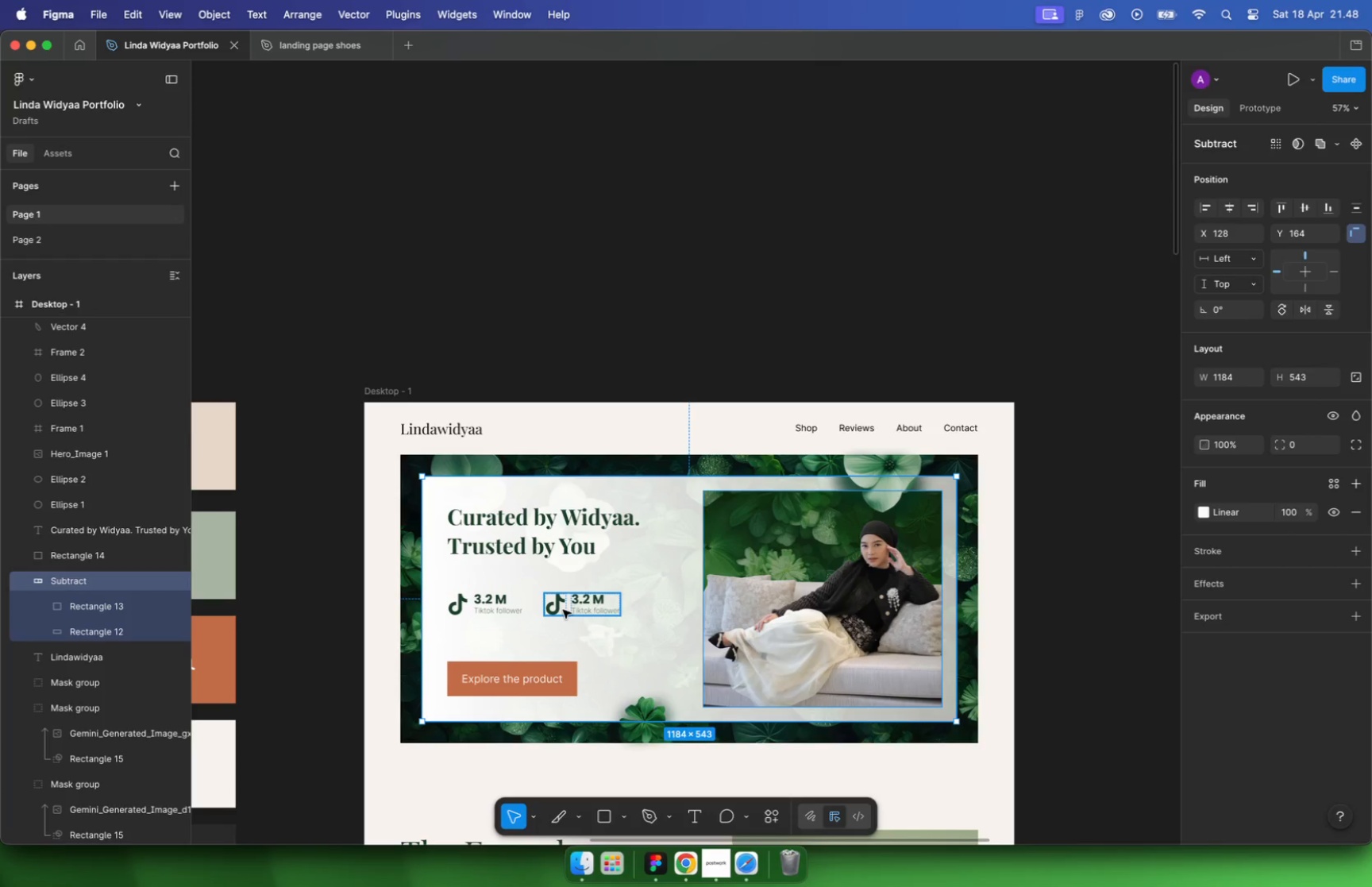 
hold_key(key=CommandLeft, duration=0.42)
 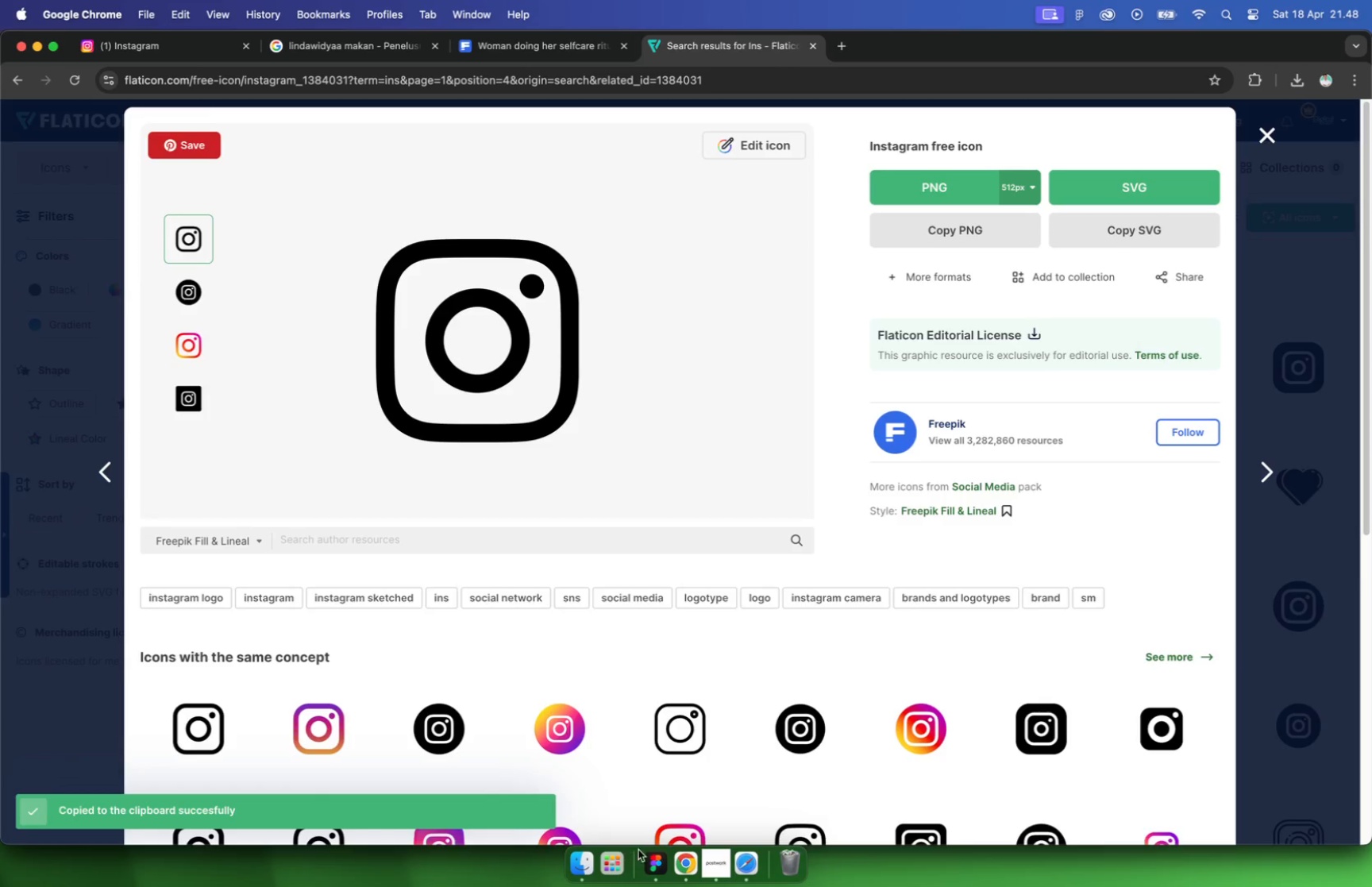 
left_click([683, 276])
 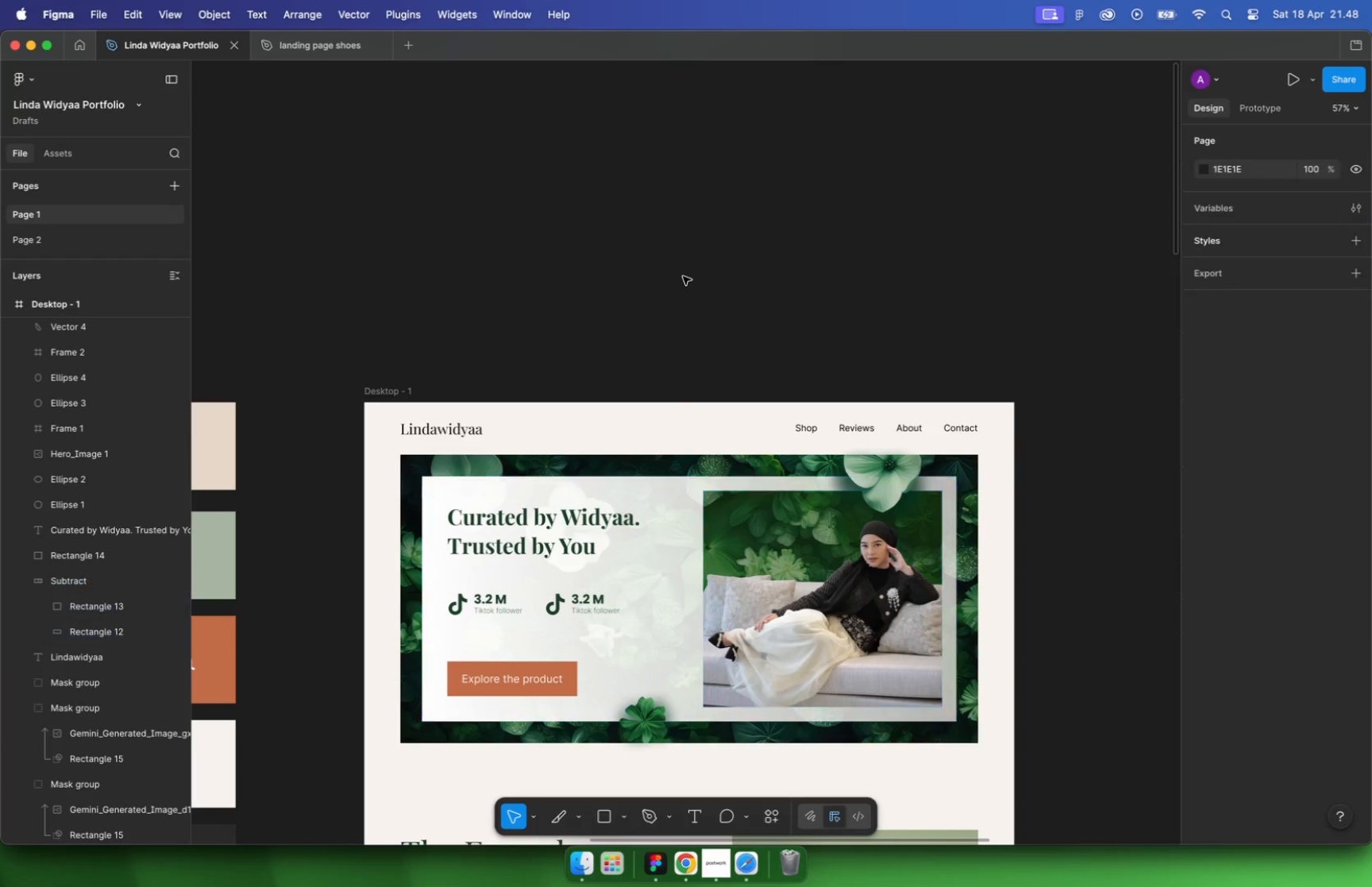 
key(Meta+V)
 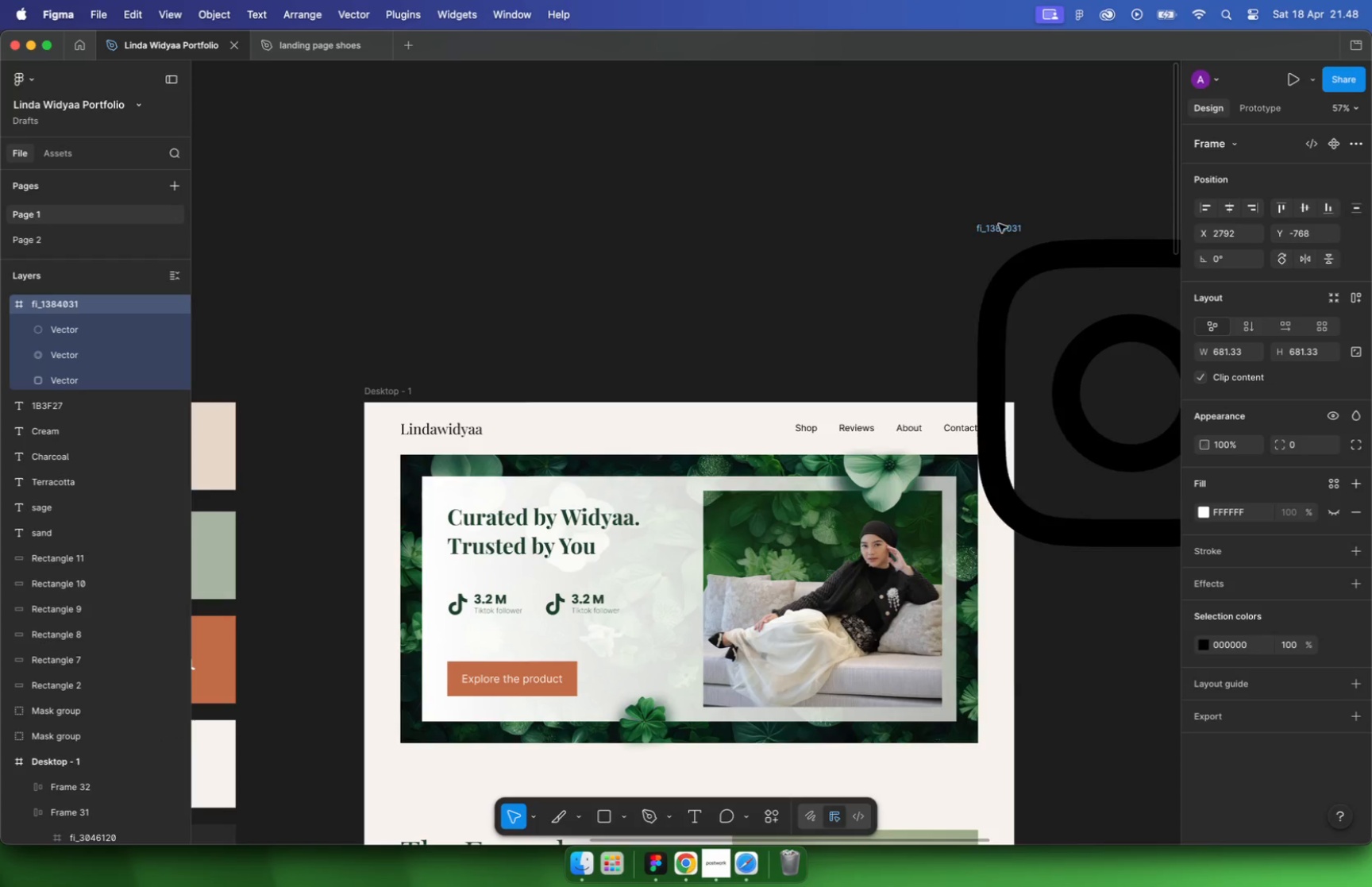 
left_click_drag(start_coordinate=[541, 284], to_coordinate=[1068, 253])
 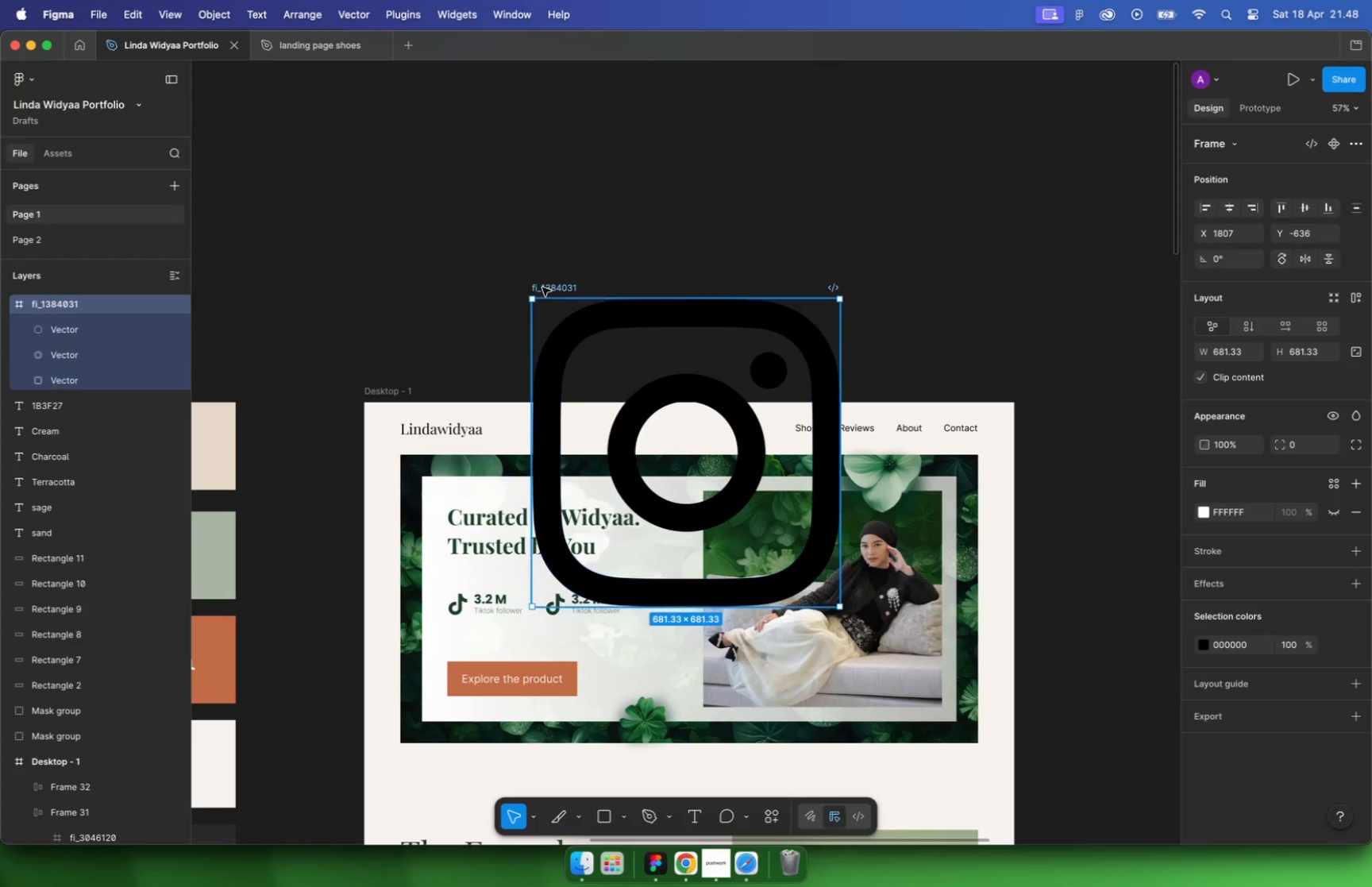 
double_click([553, 606])
 